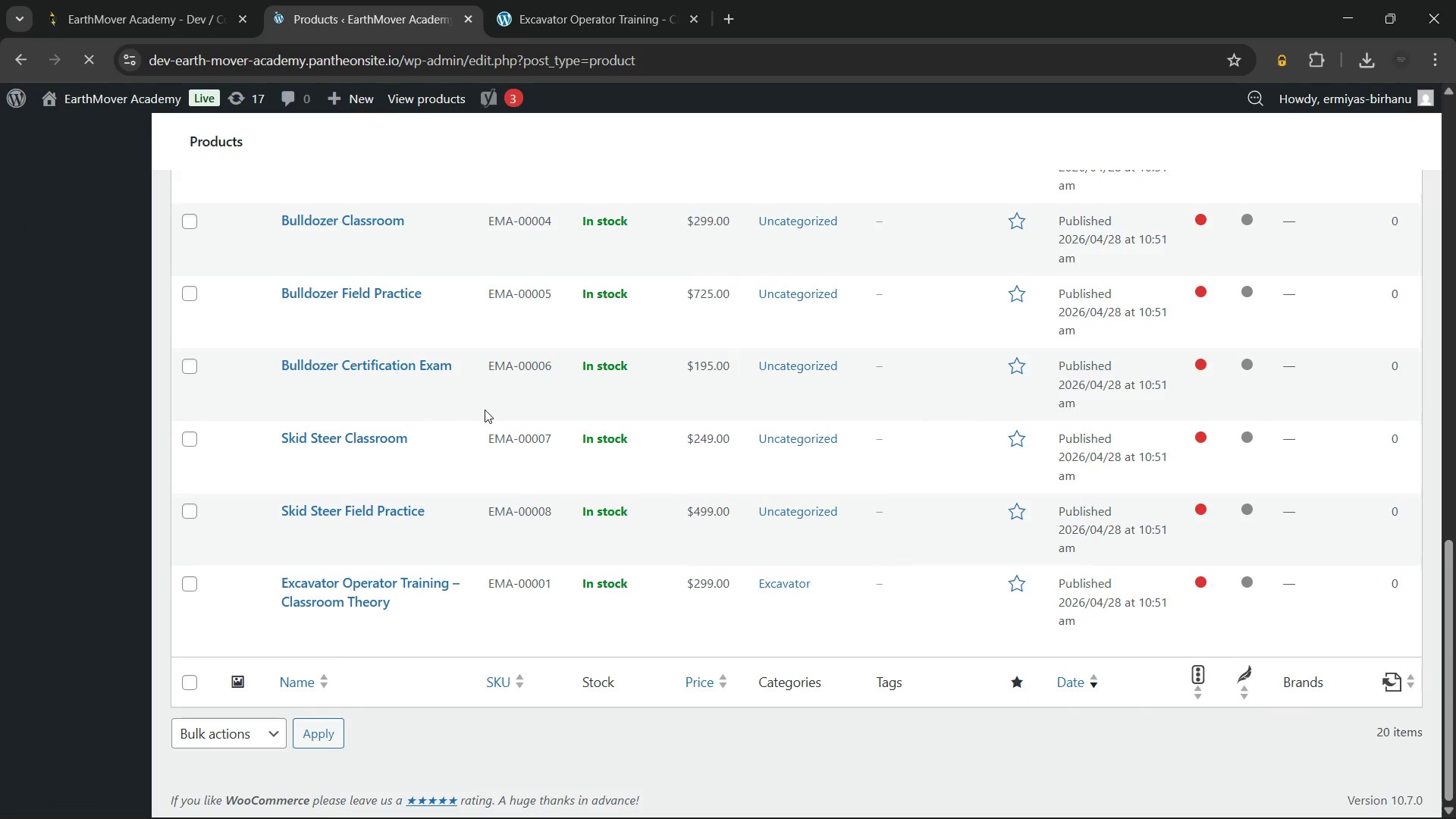 
left_click([337, 507])
 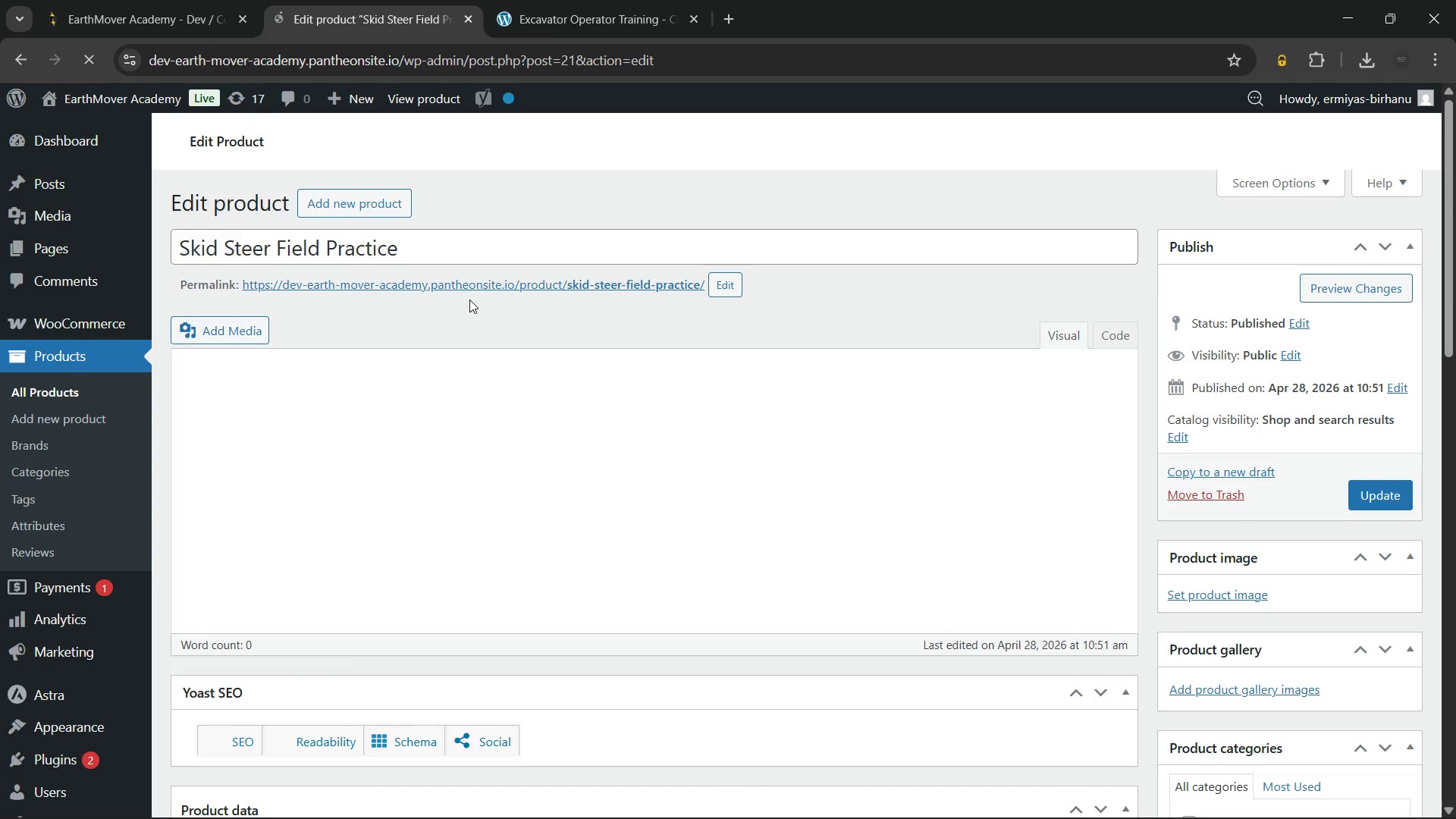 
wait(53.47)
 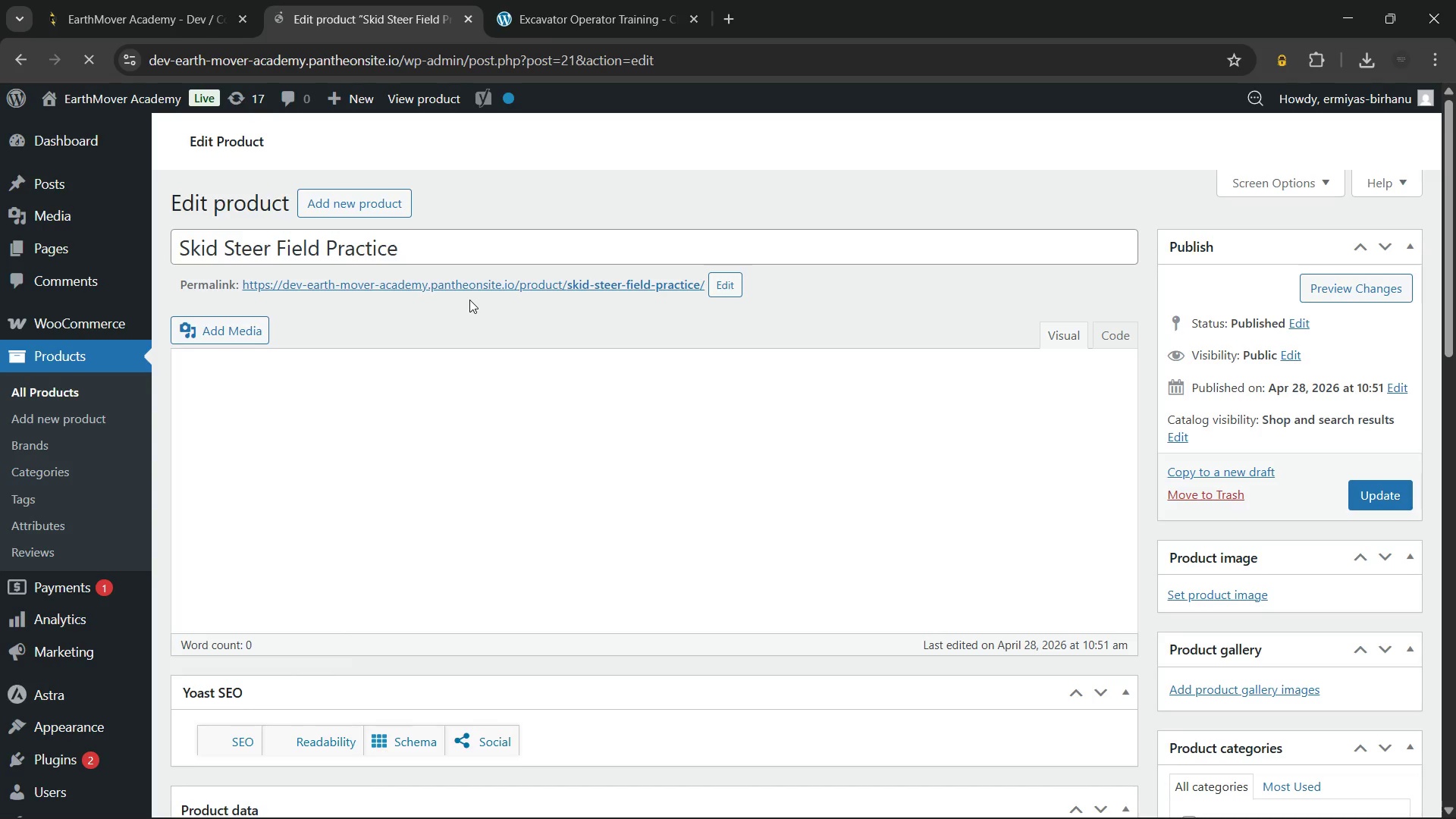 
left_click([601, 0])
 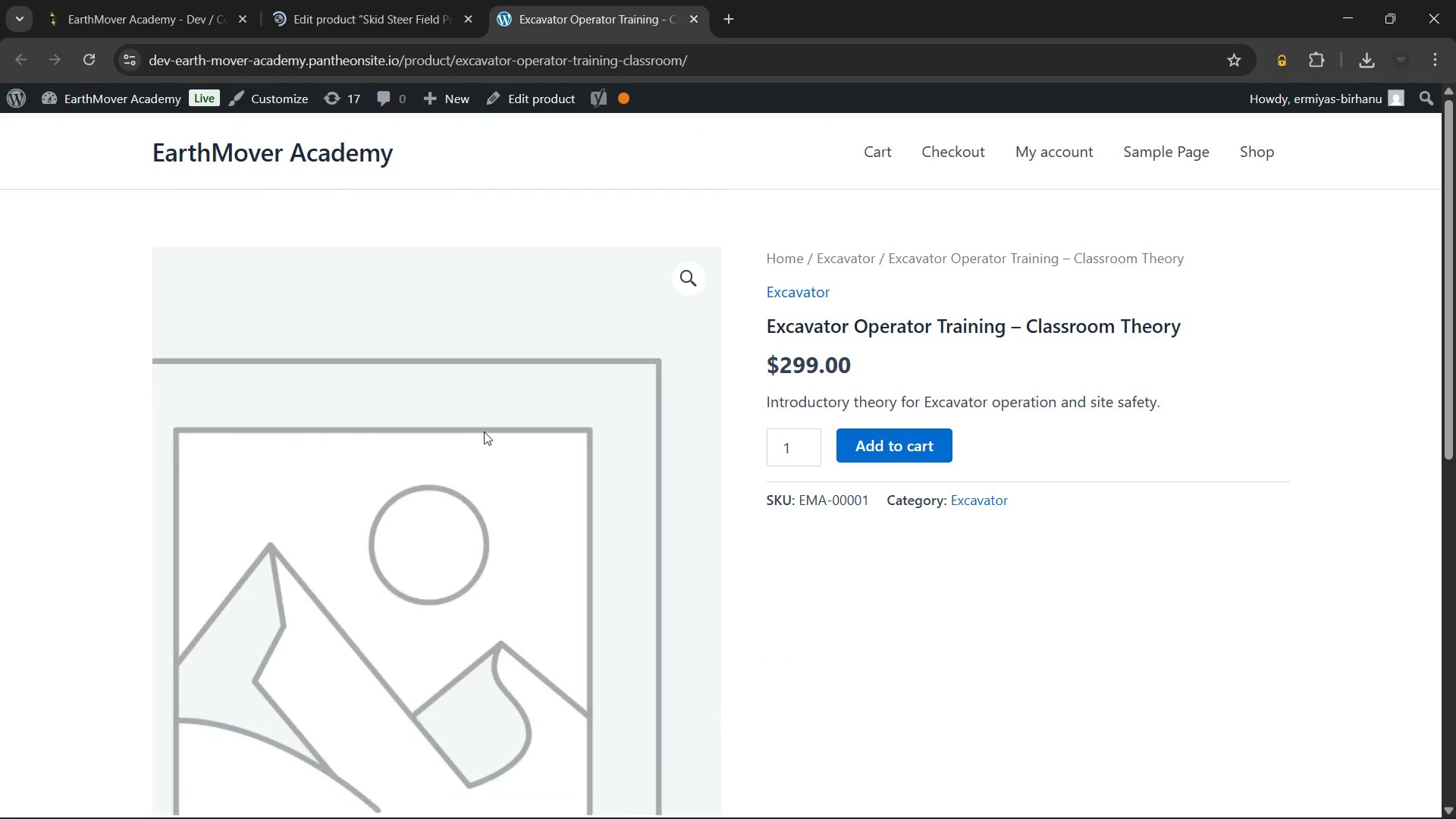 
wait(8.34)
 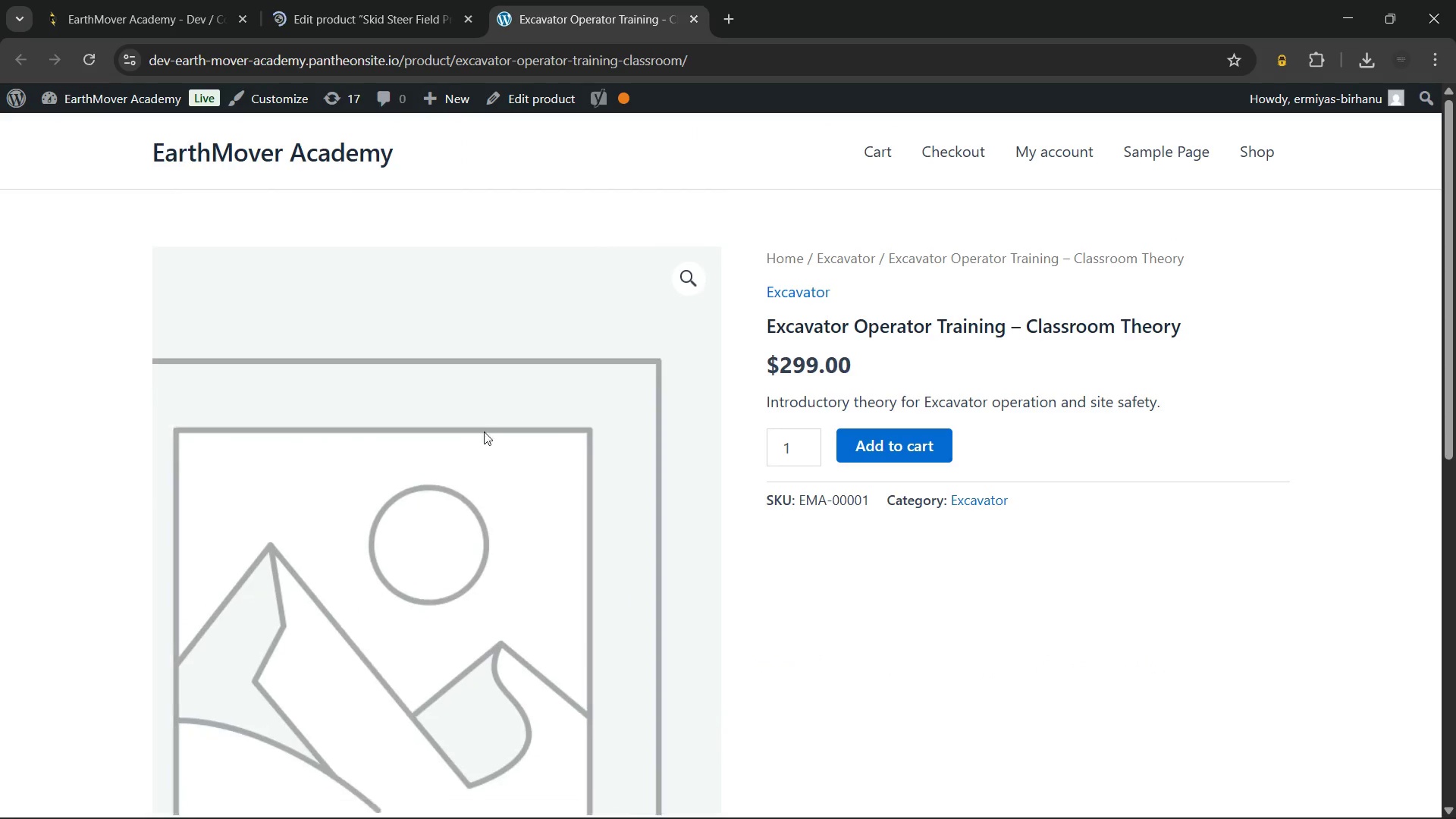 
left_click_drag(start_coordinate=[610, 643], to_coordinate=[145, 303])
 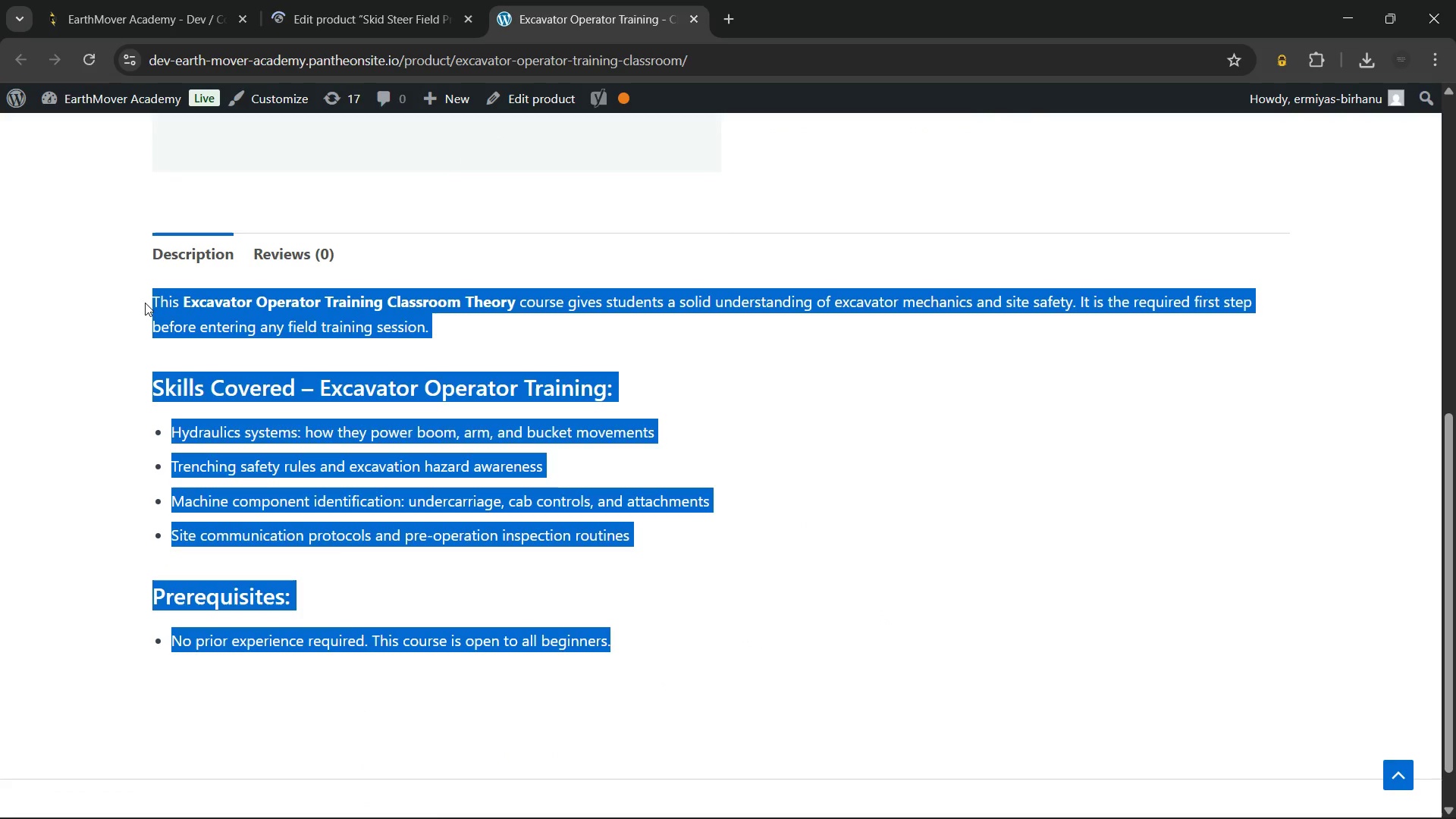 
left_click([145, 303])
 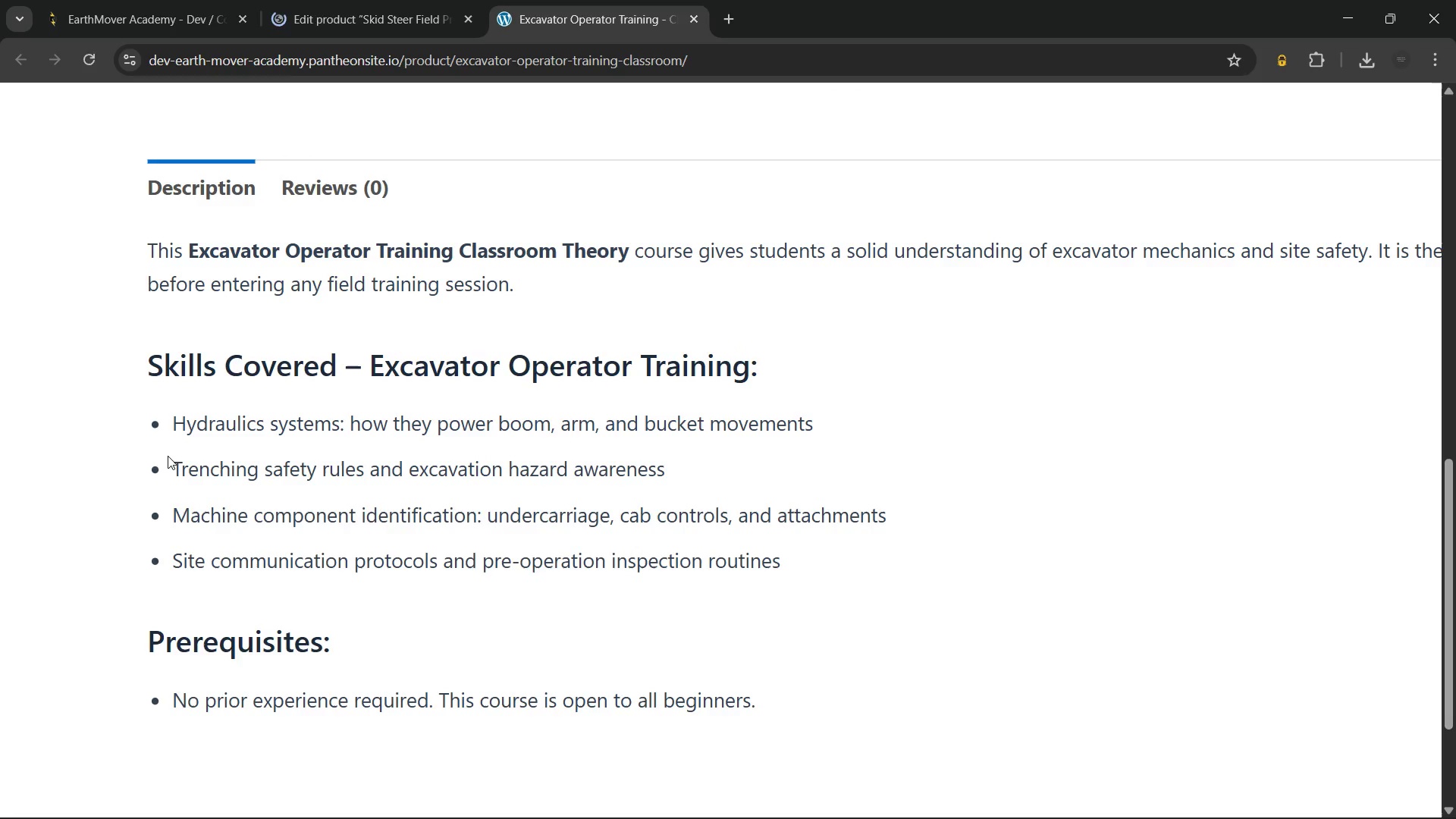 
wait(14.56)
 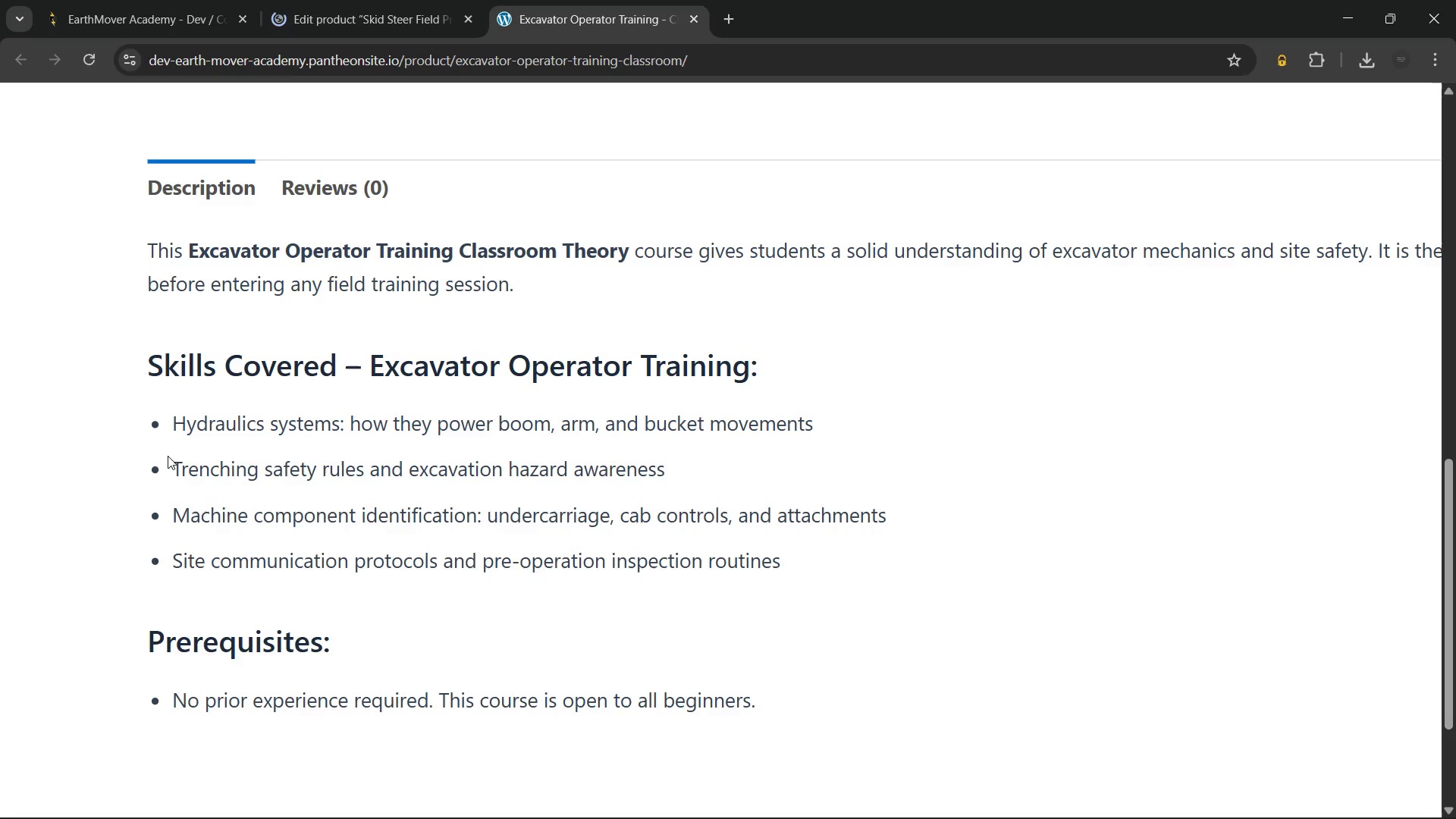 
left_click([349, 0])
 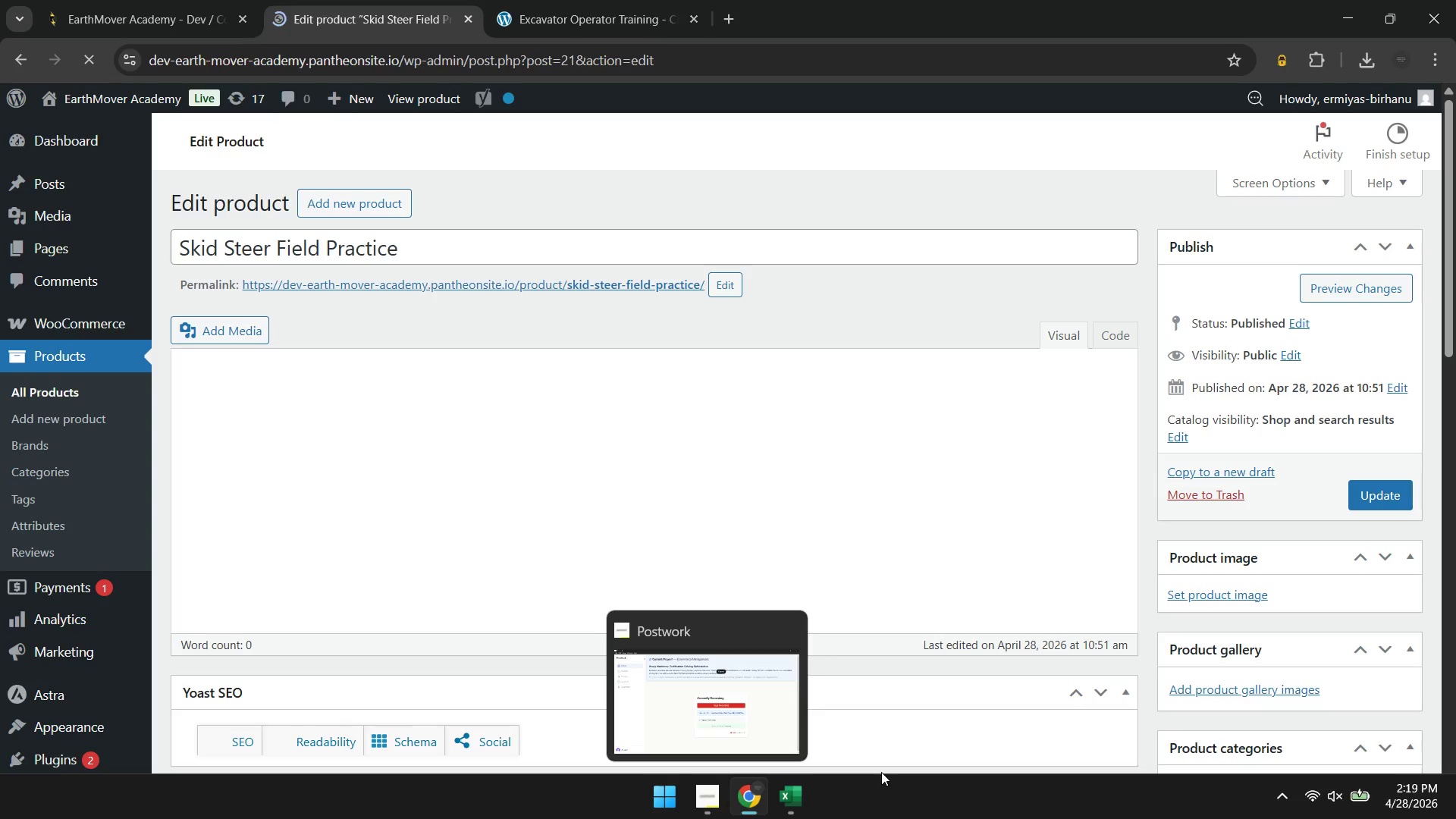 
wait(21.44)
 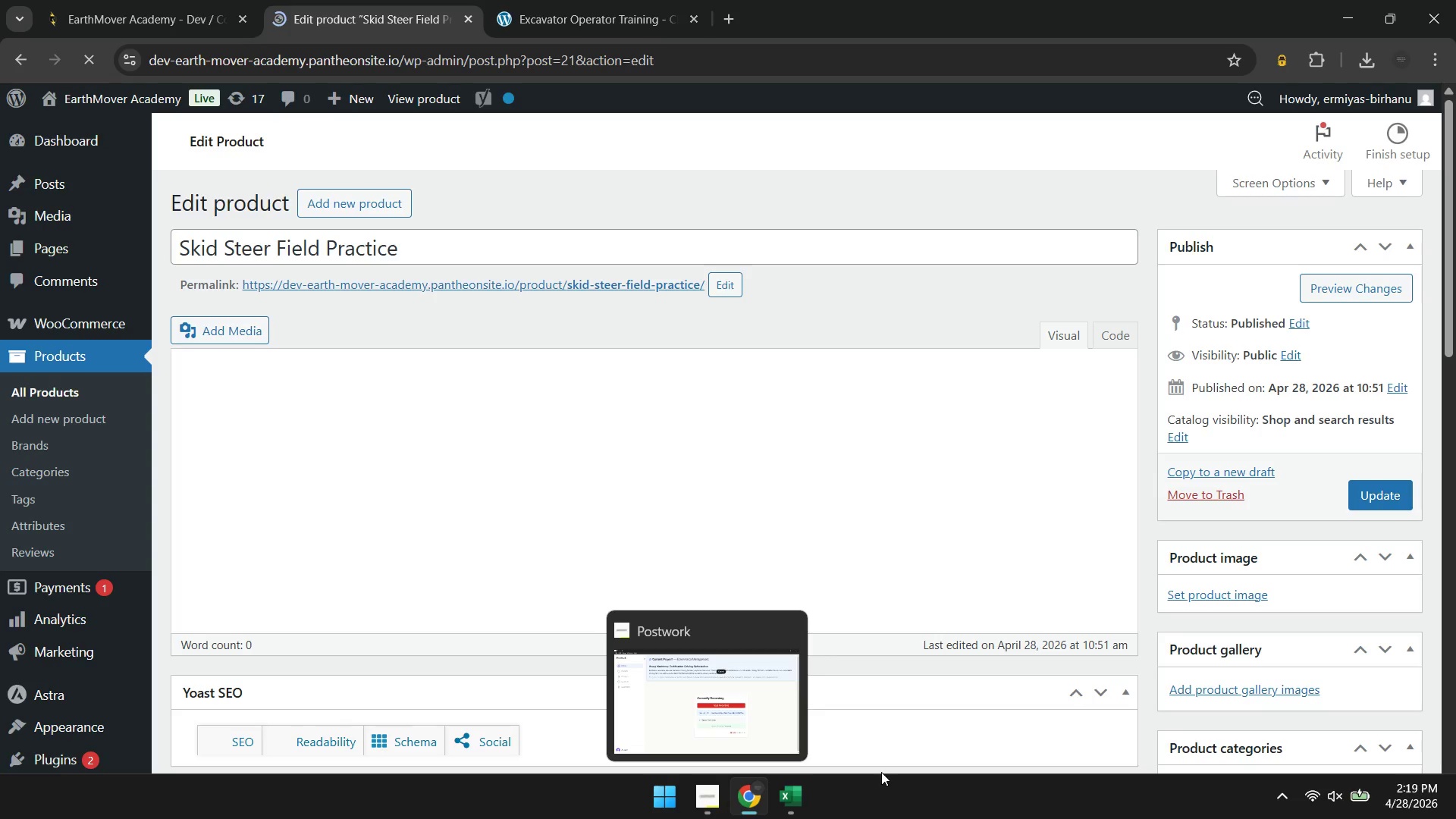 
left_click([632, 420])
 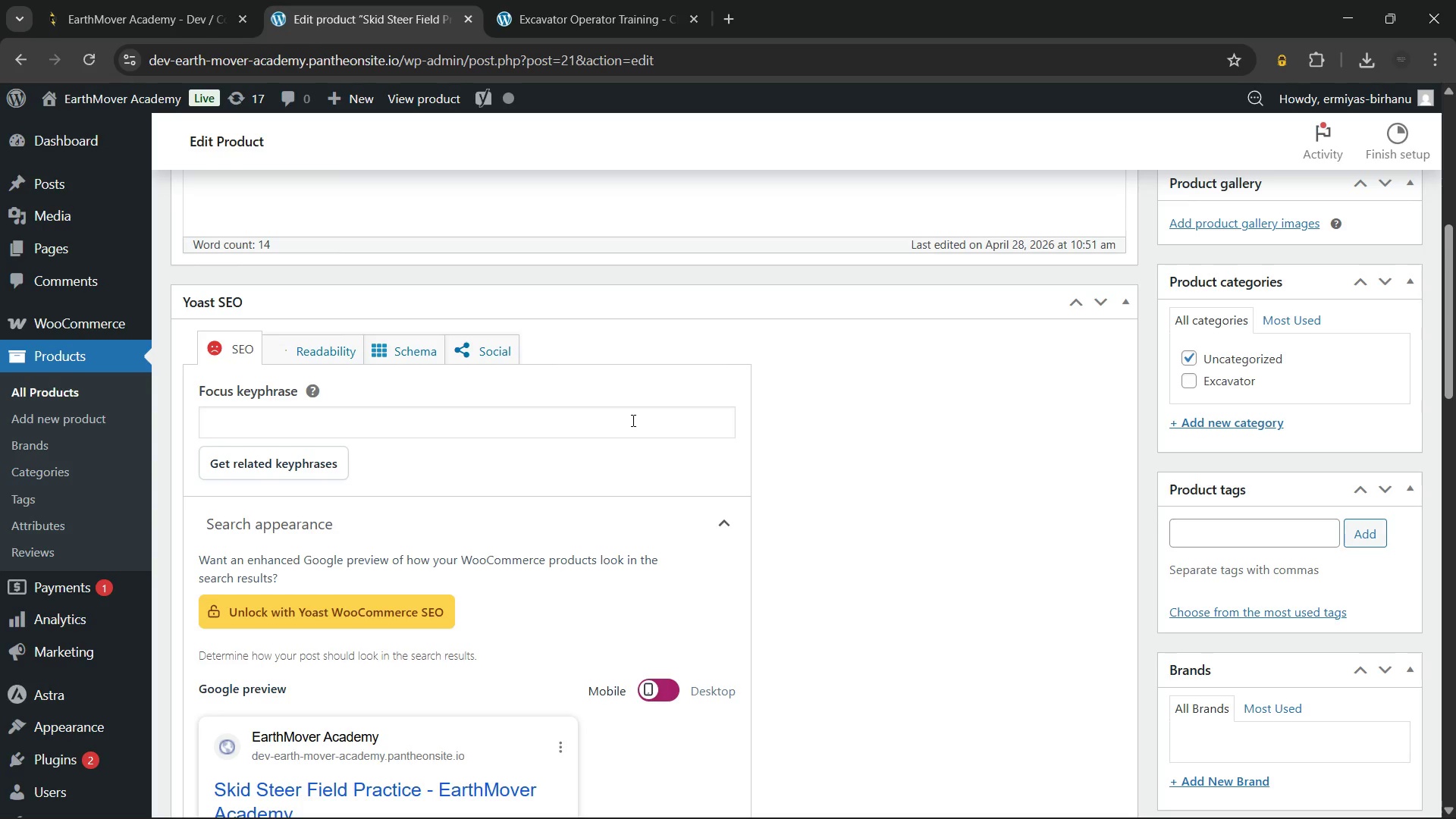 
wait(32.51)
 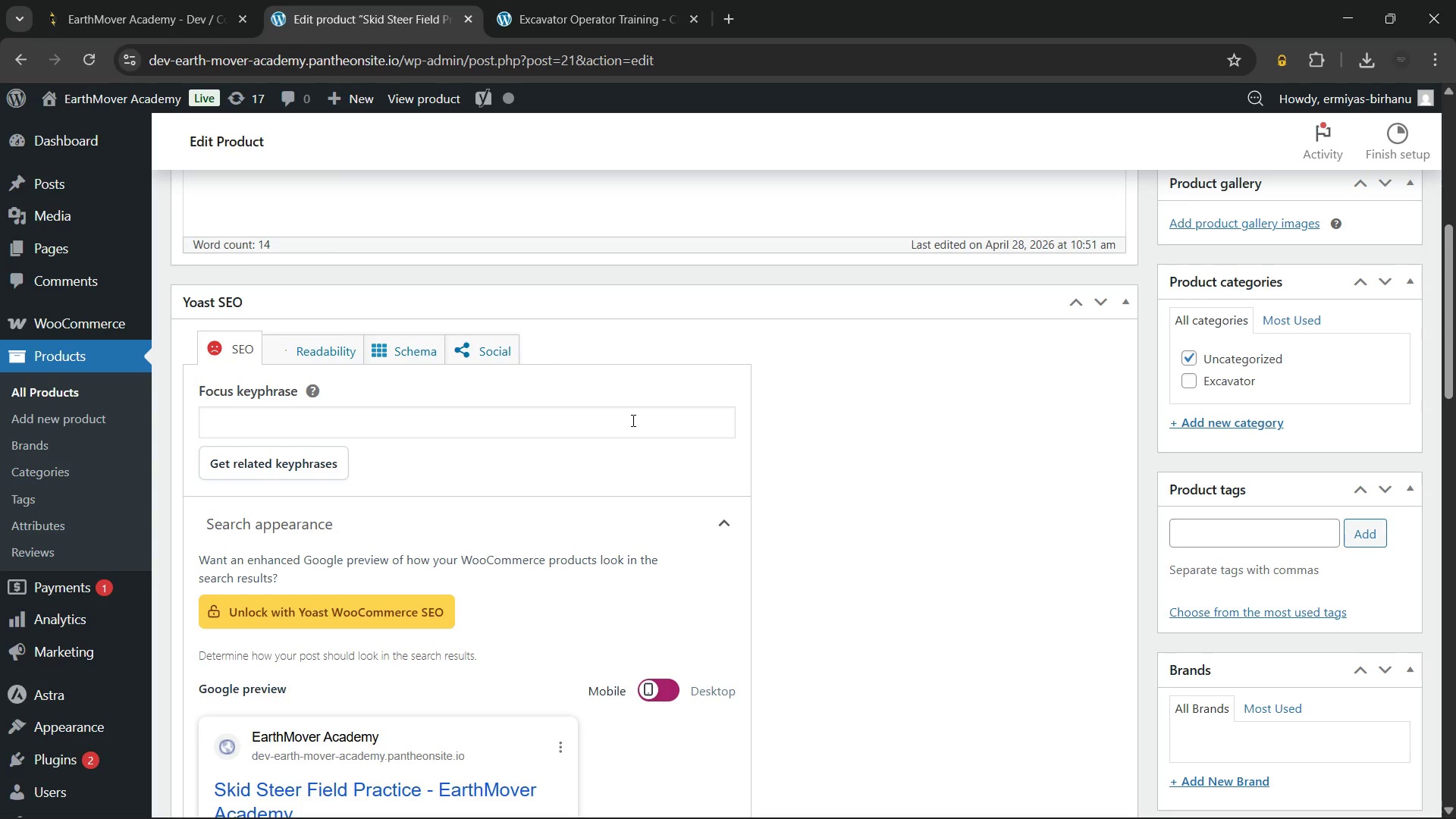 
mouse_move([607, 446])
 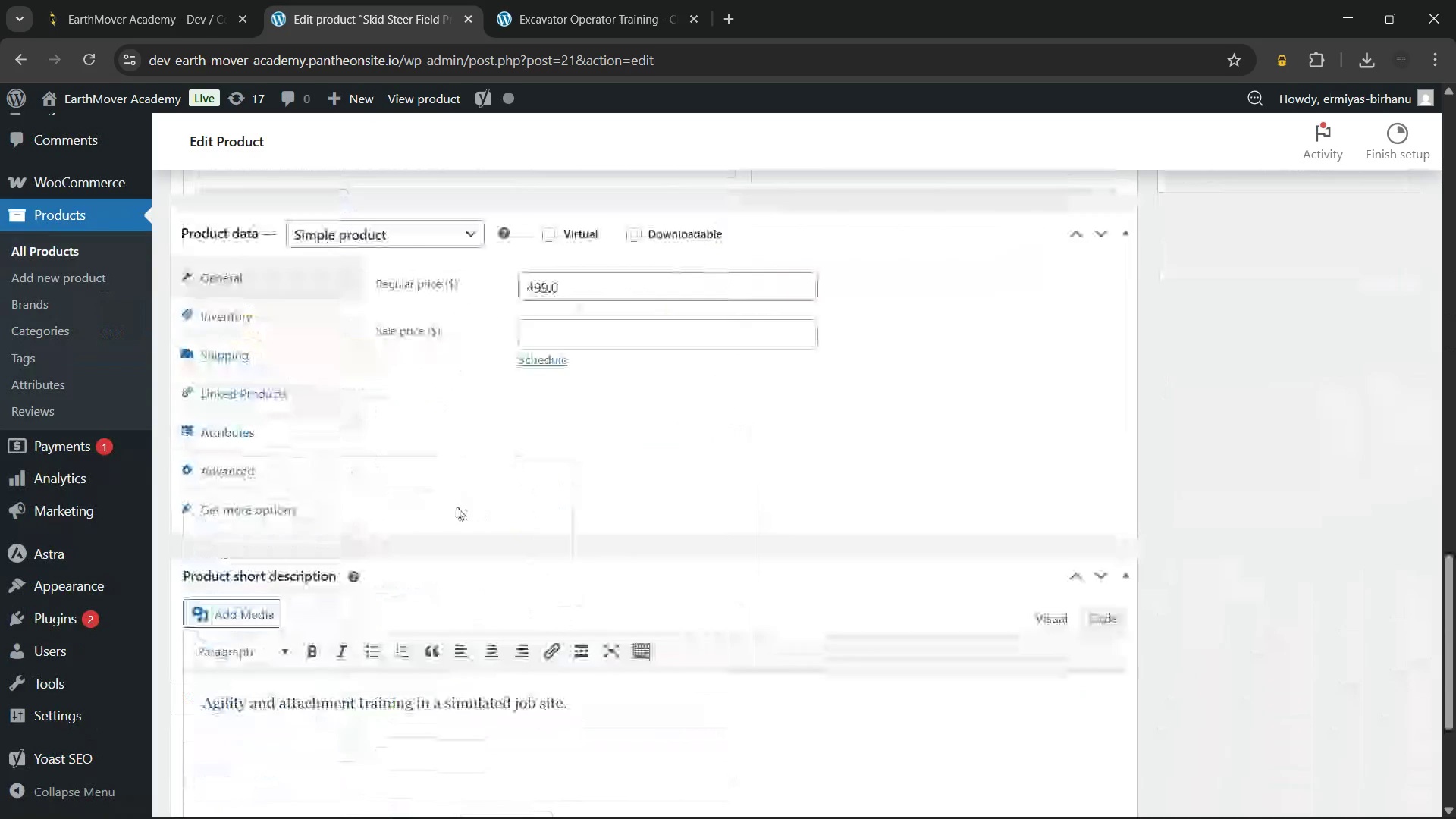 
wait(5.74)
 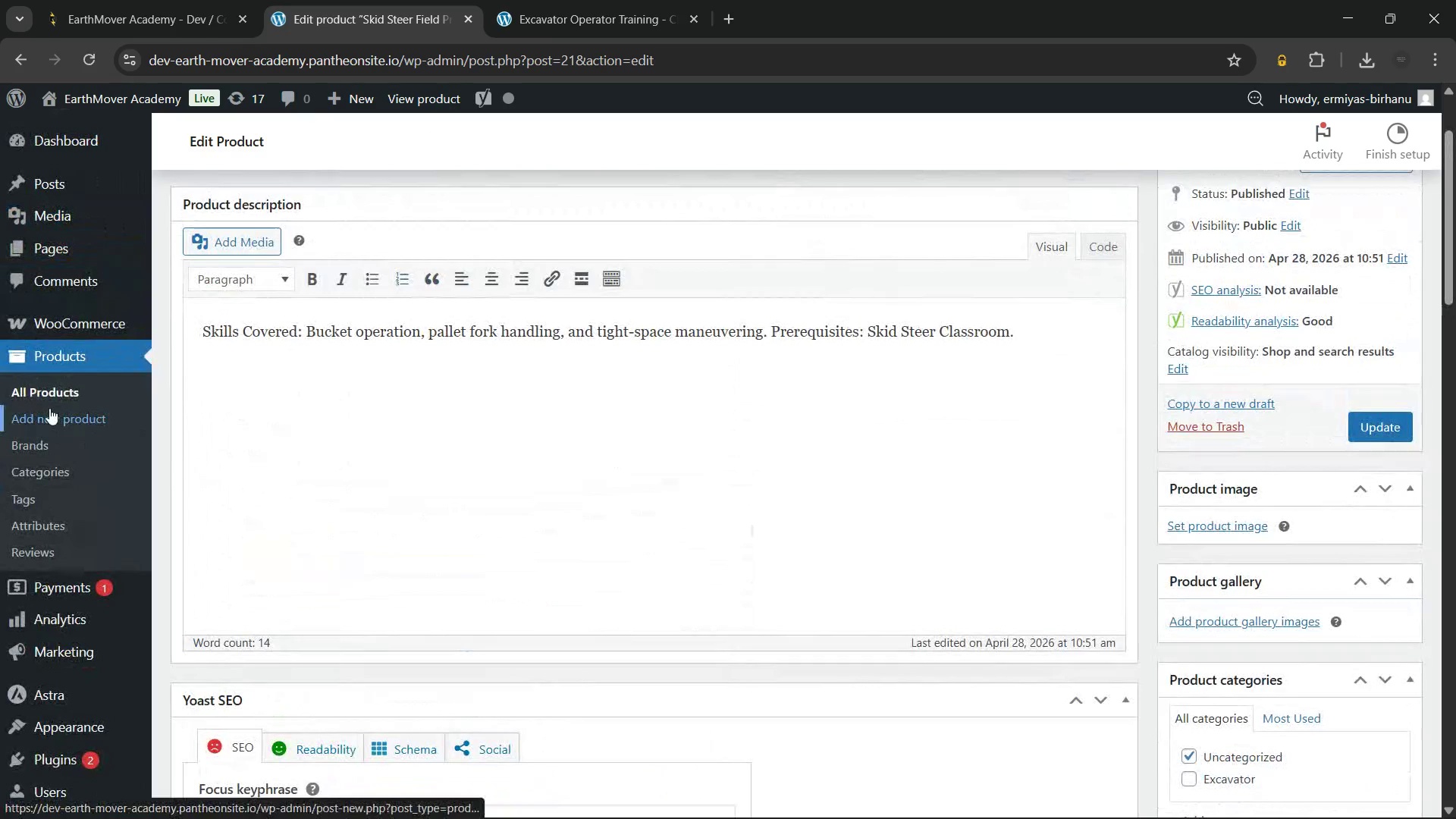 
left_click([260, 316])
 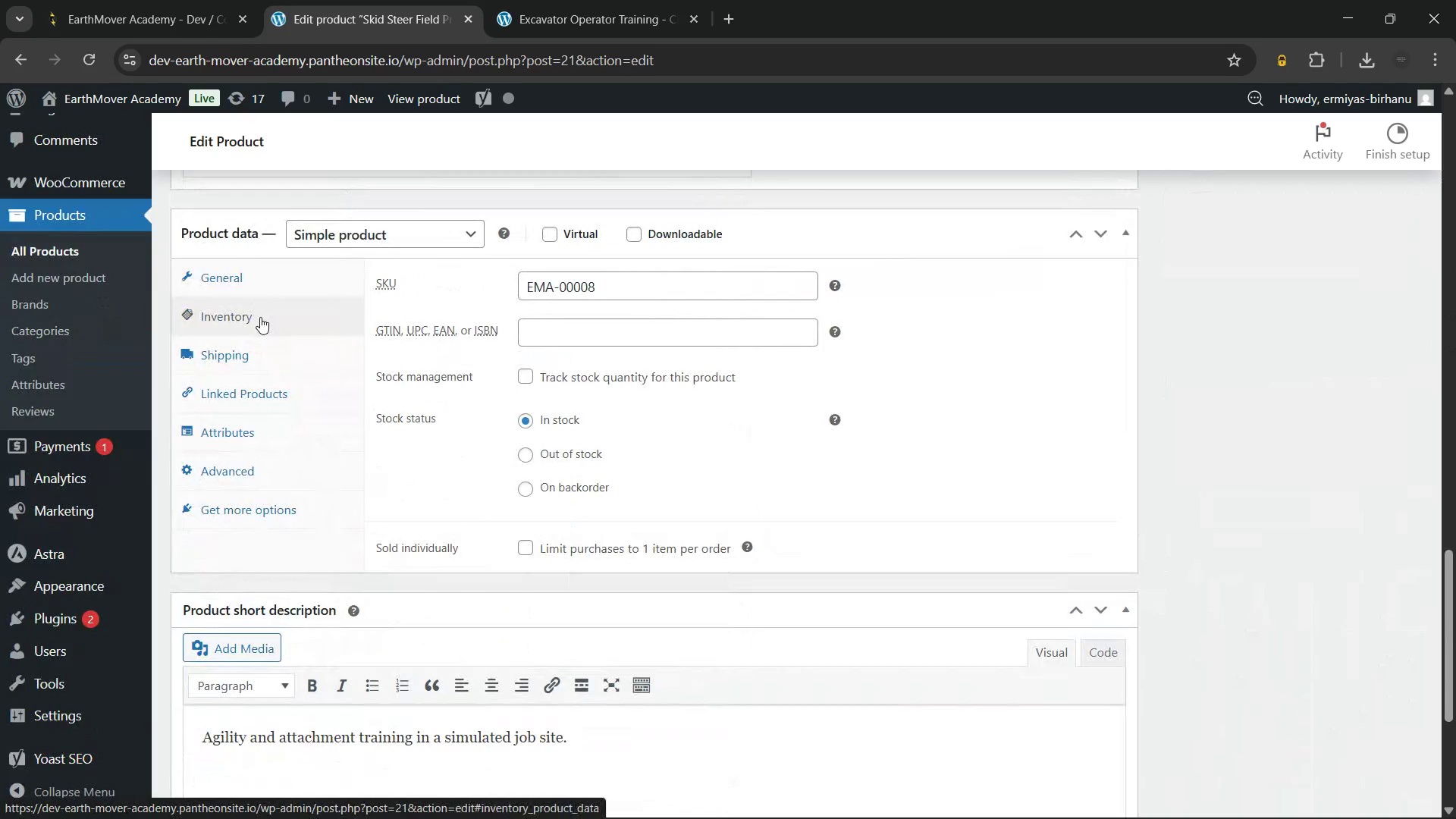 
left_click([287, 357])
 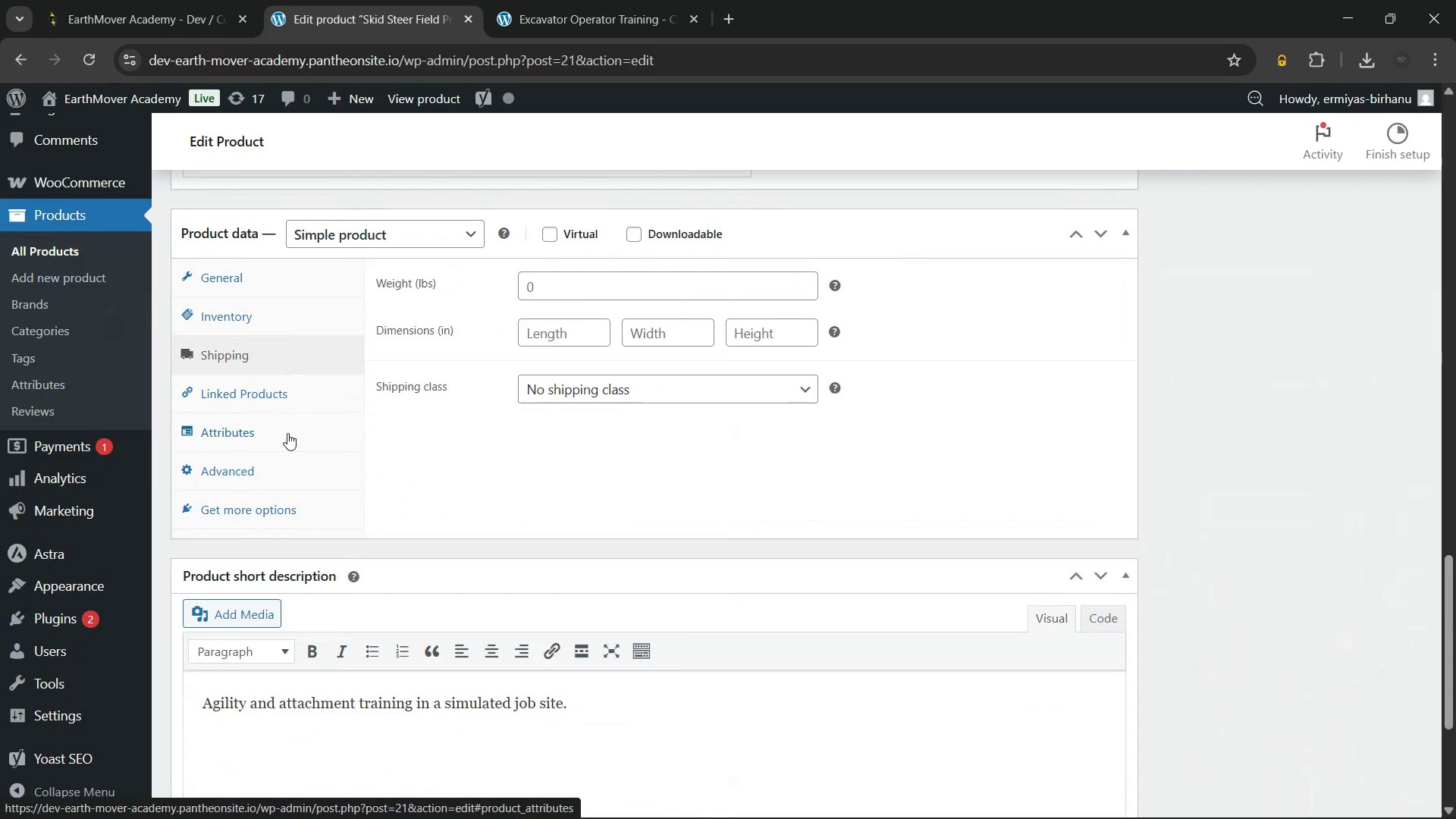 
left_click([287, 435])
 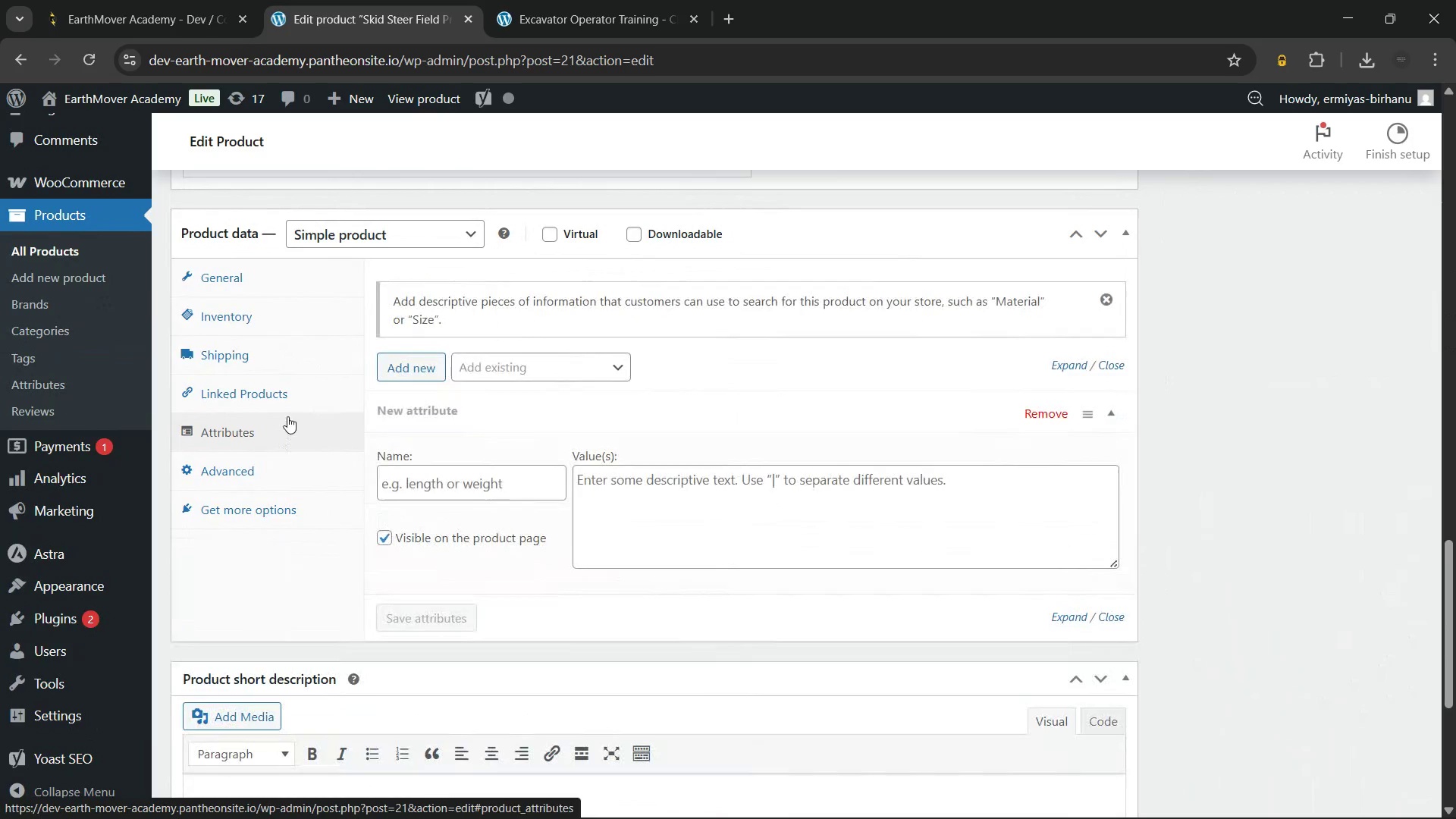 
left_click([287, 381])
 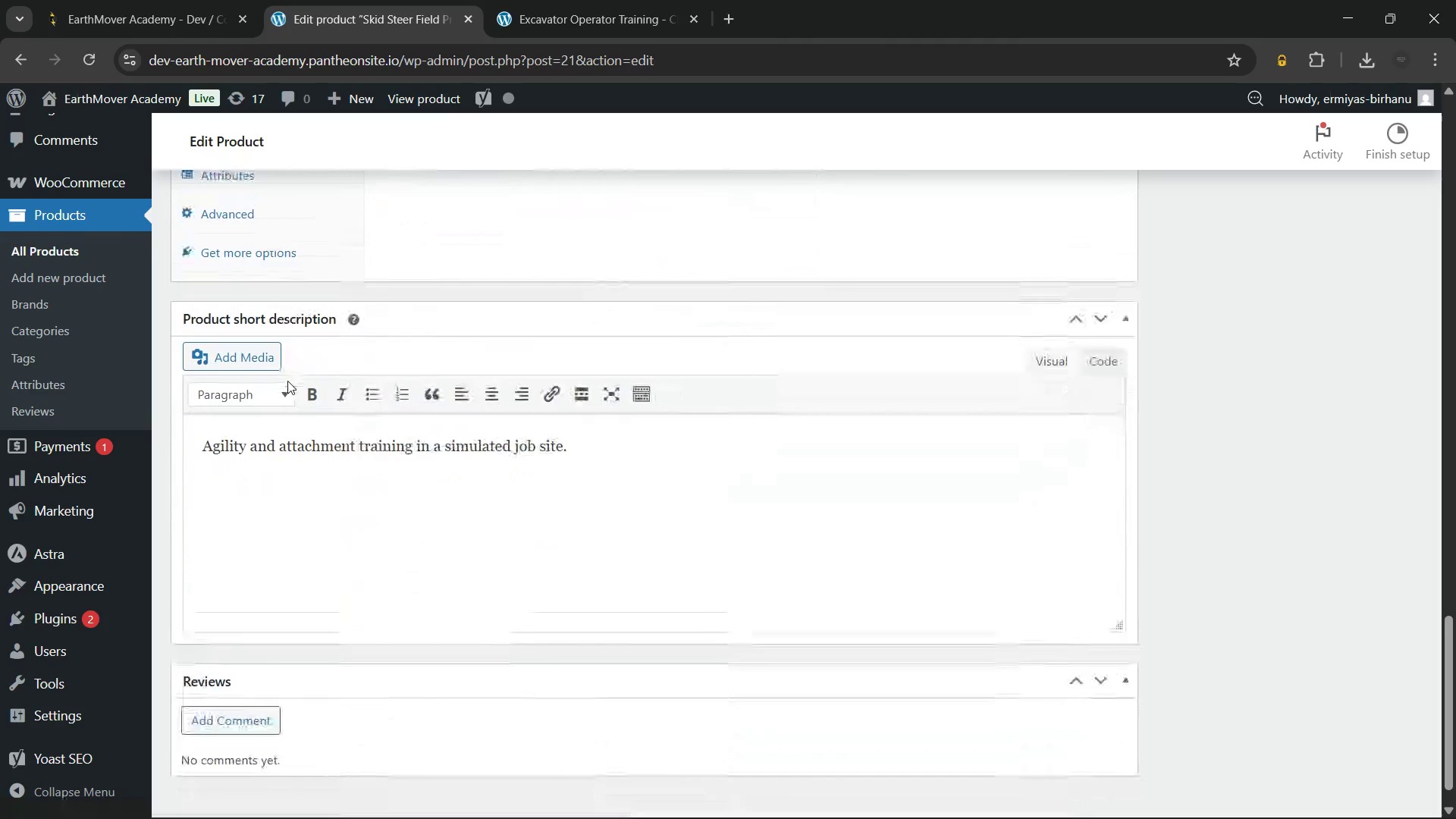 
left_click([344, 491])
 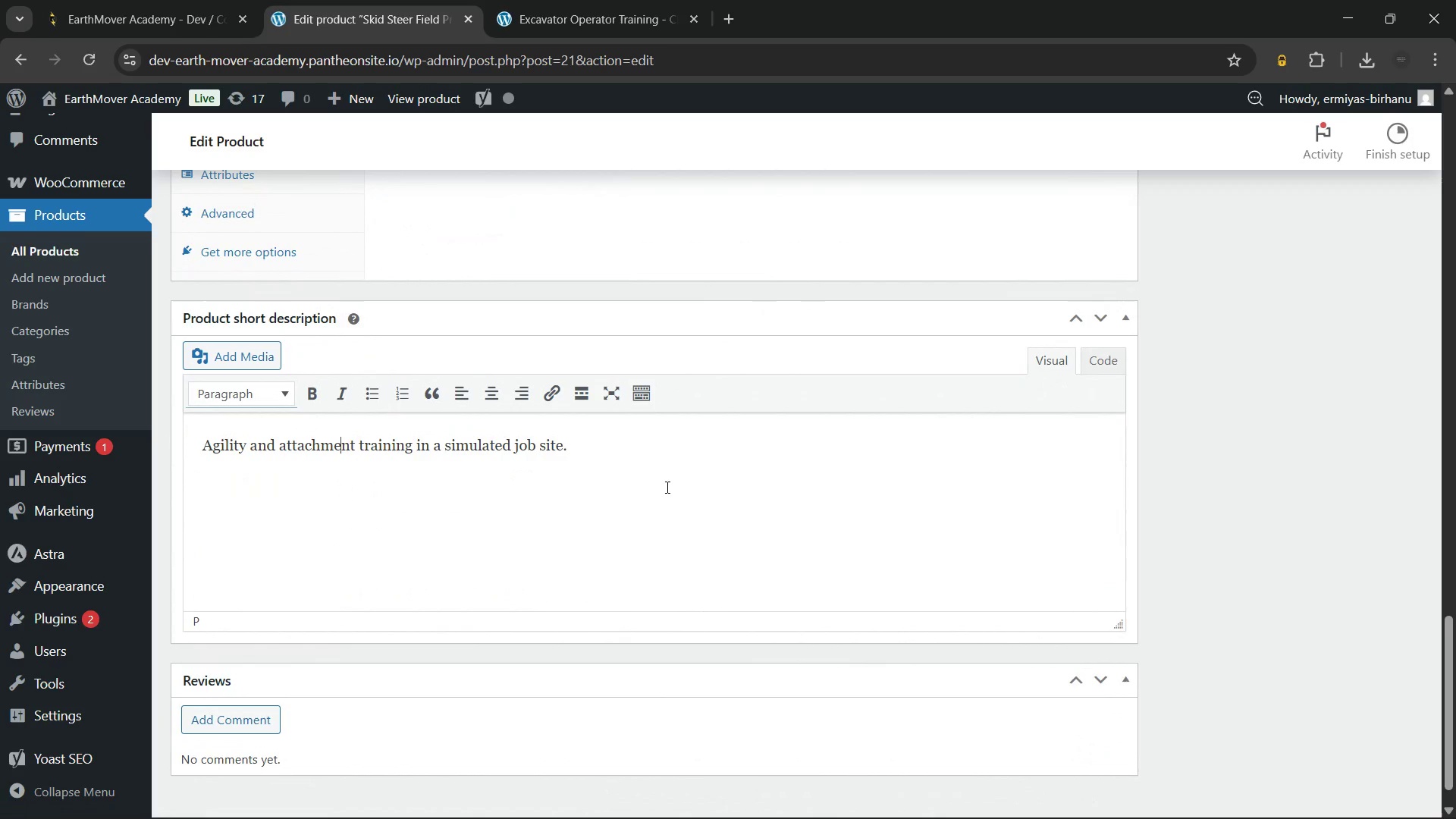 
left_click([659, 482])
 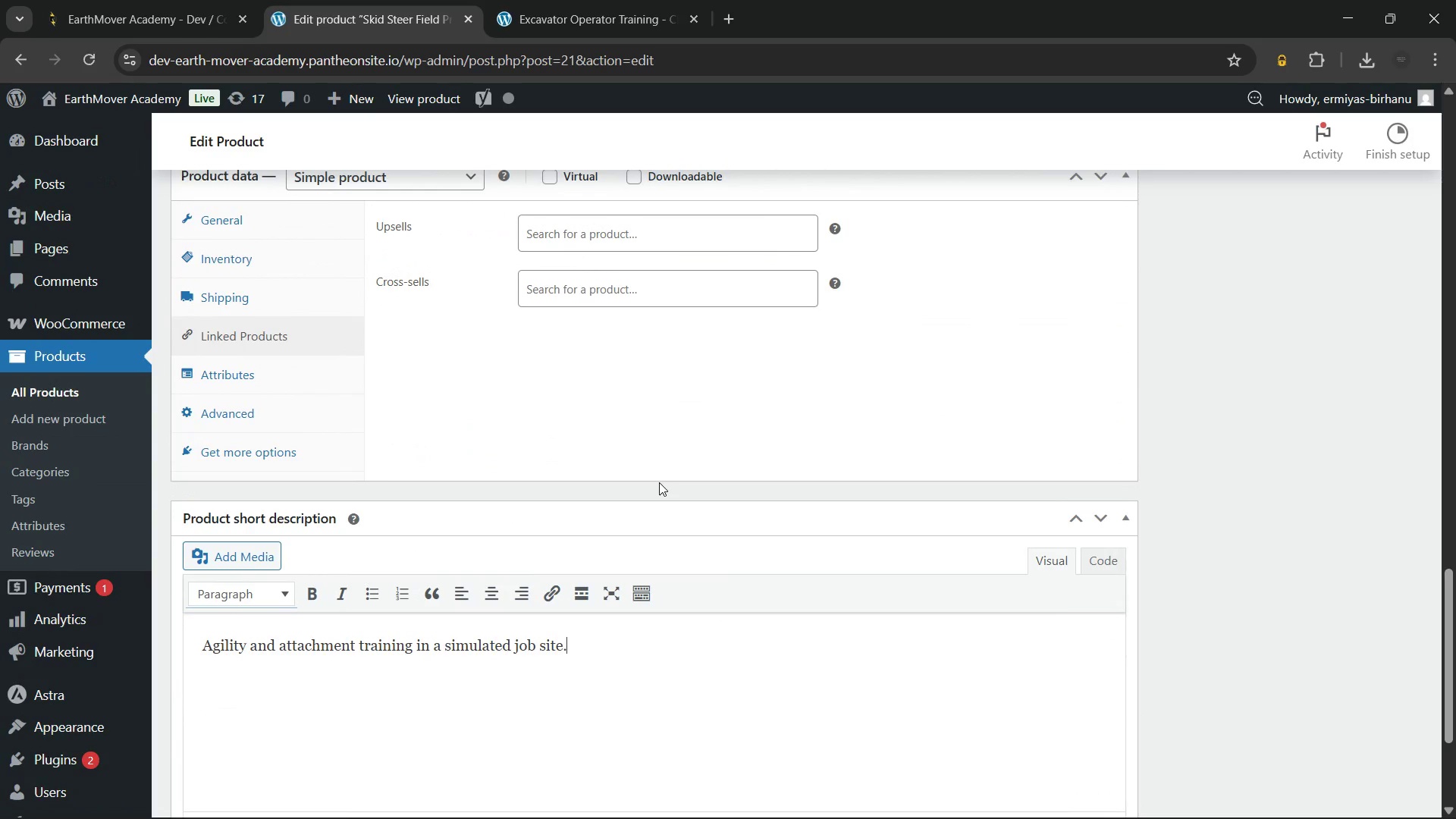 
wait(8.8)
 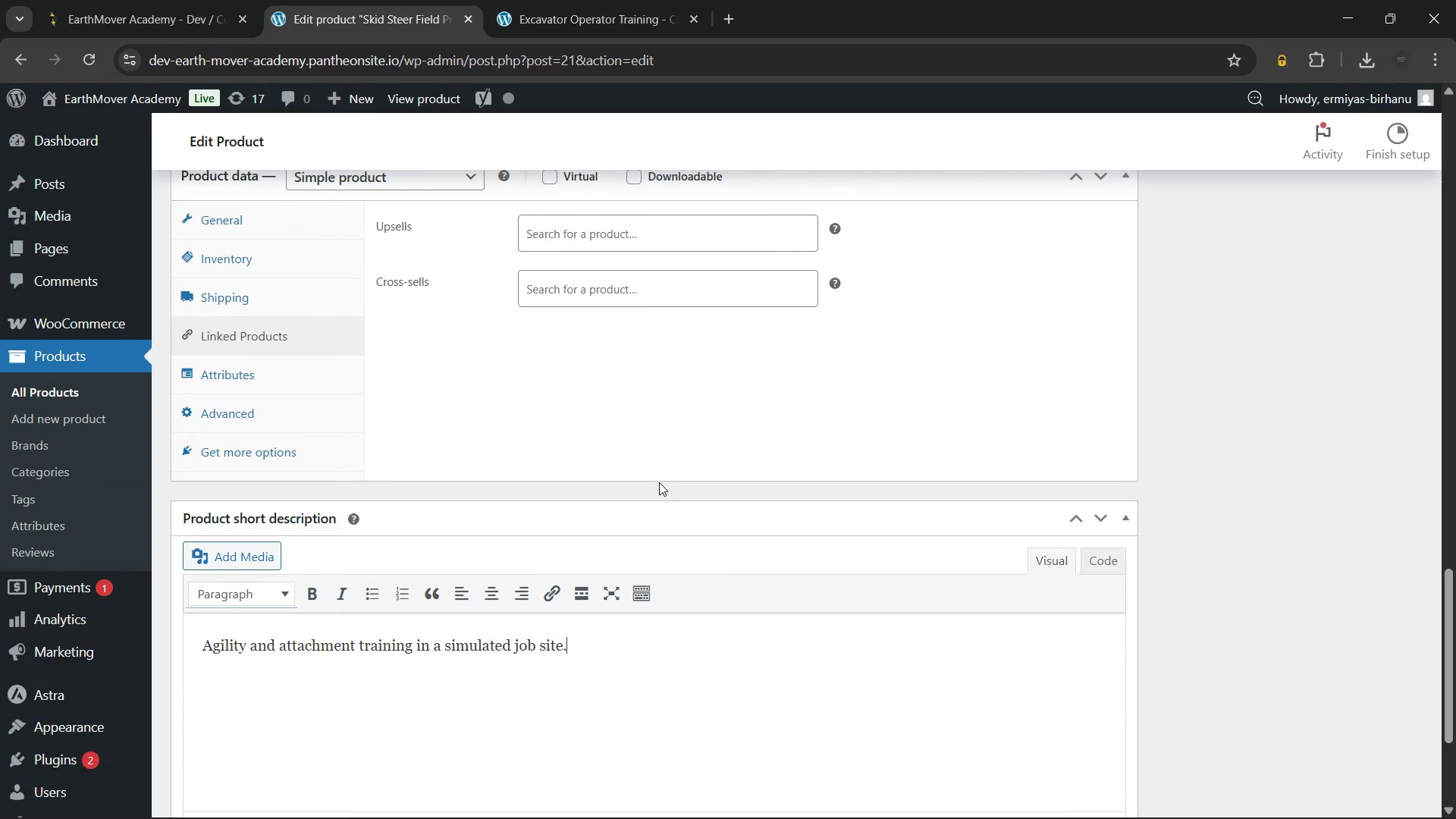 
left_click([266, 406])
 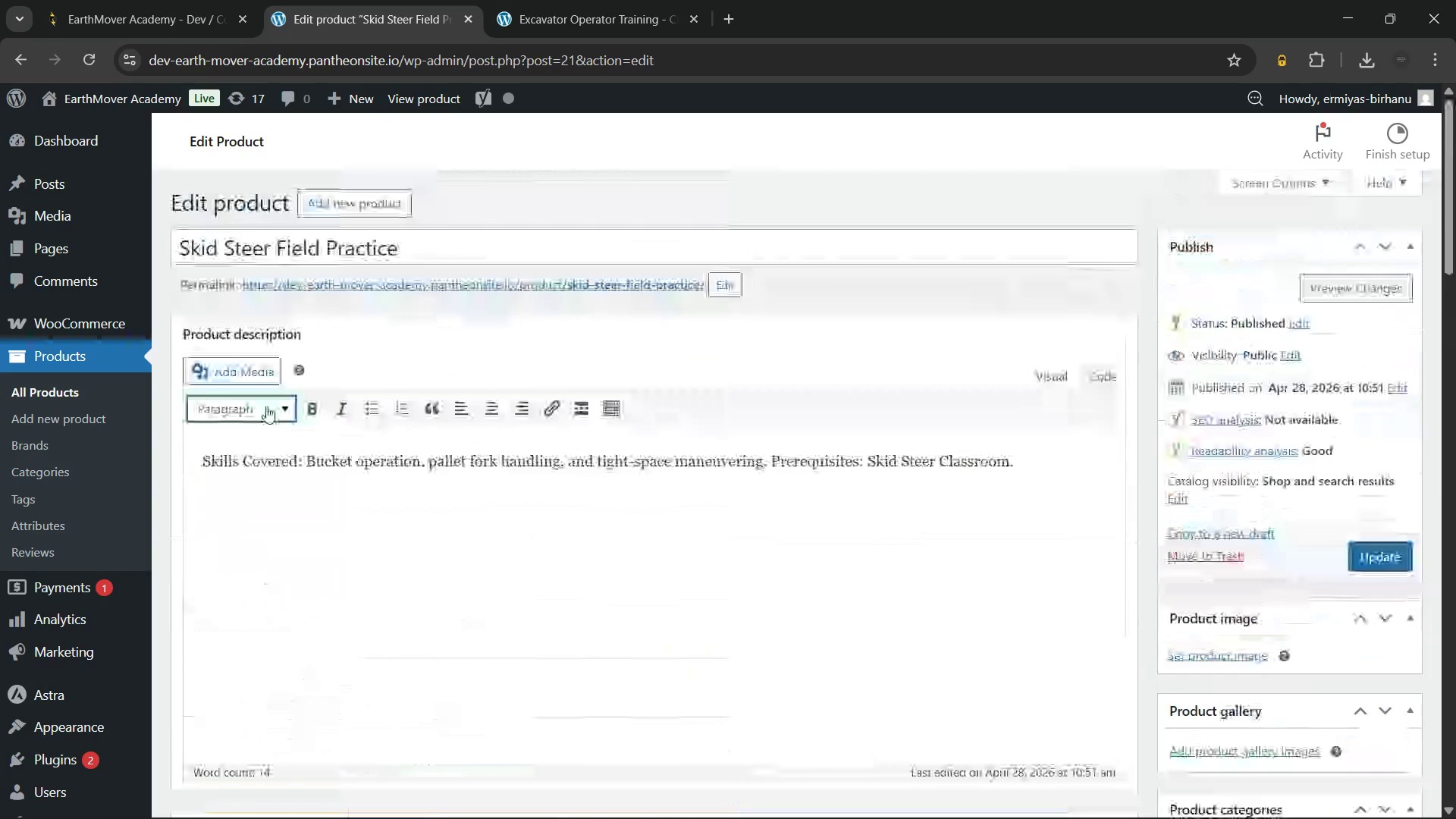 
wait(10.34)
 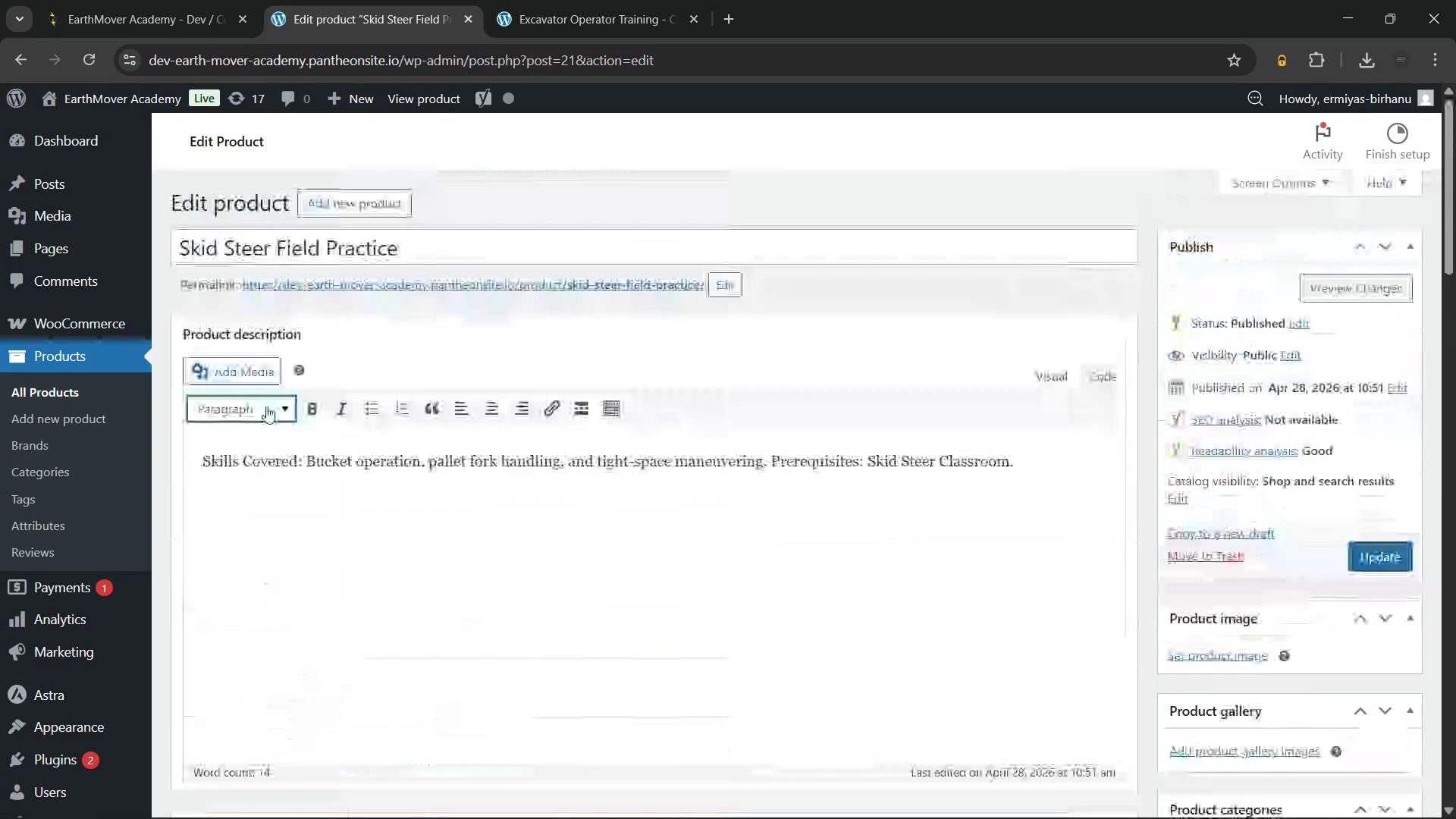 
left_click([48, 387])
 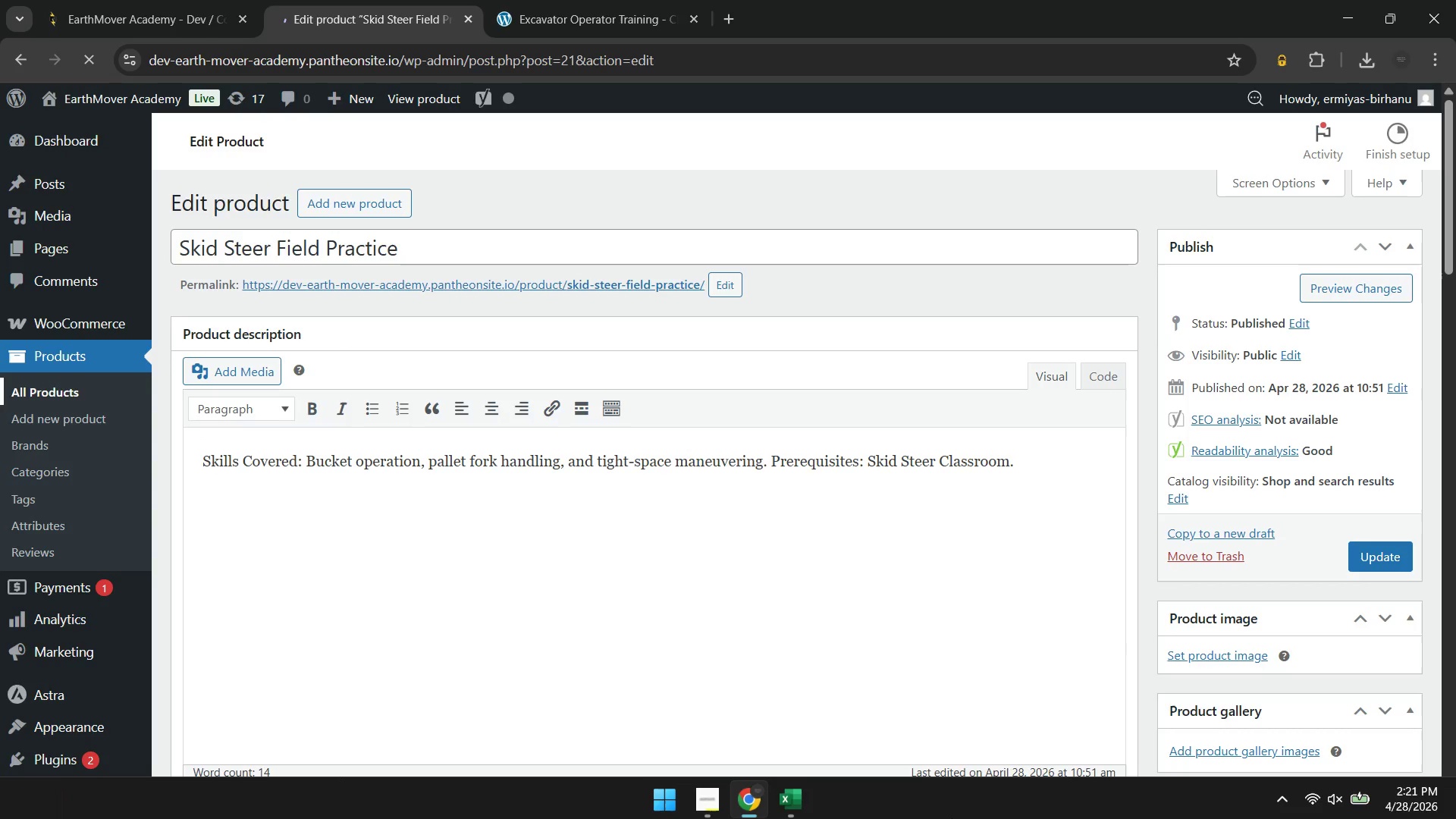 
left_click([789, 795])
 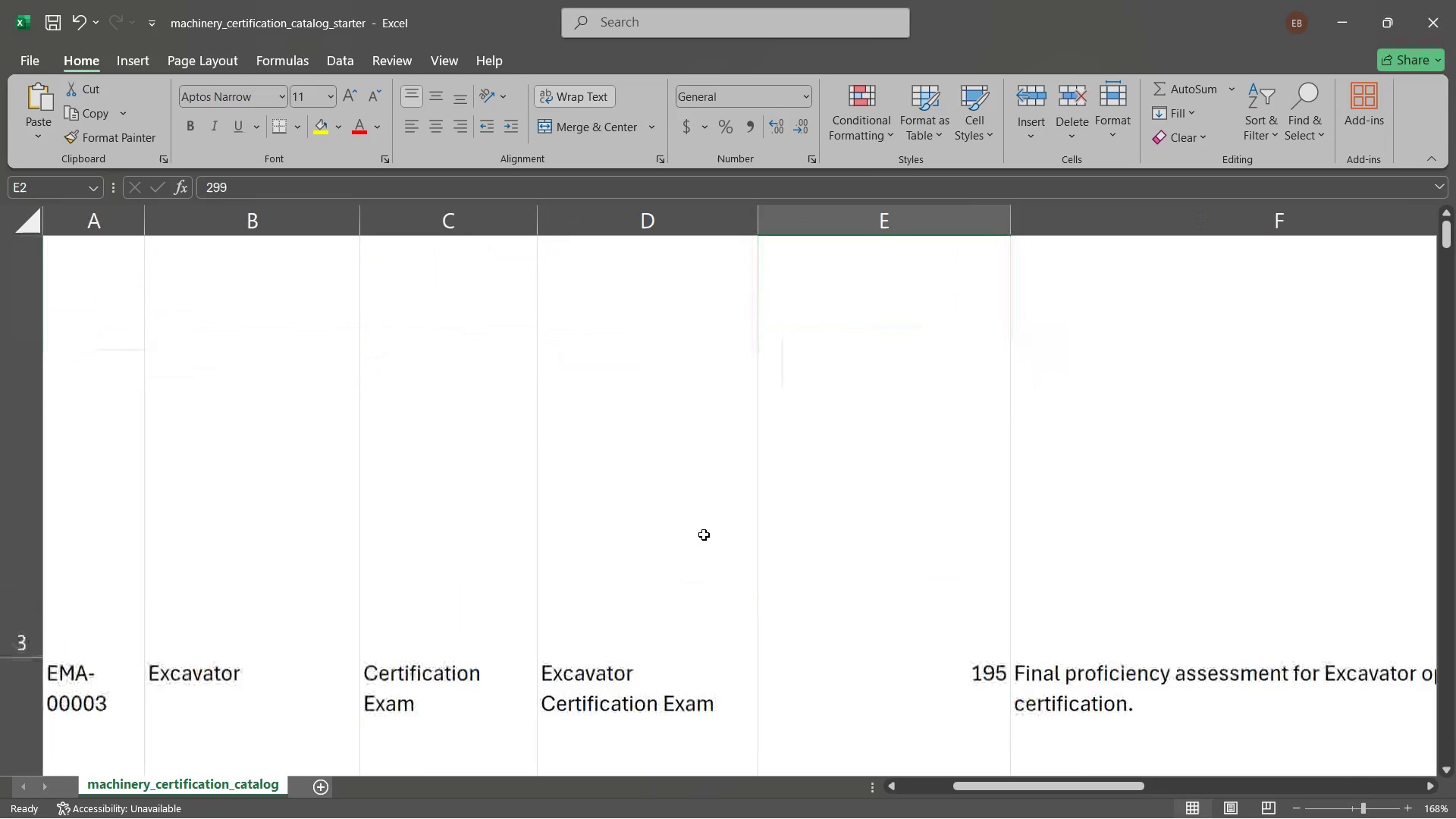 
wait(8.08)
 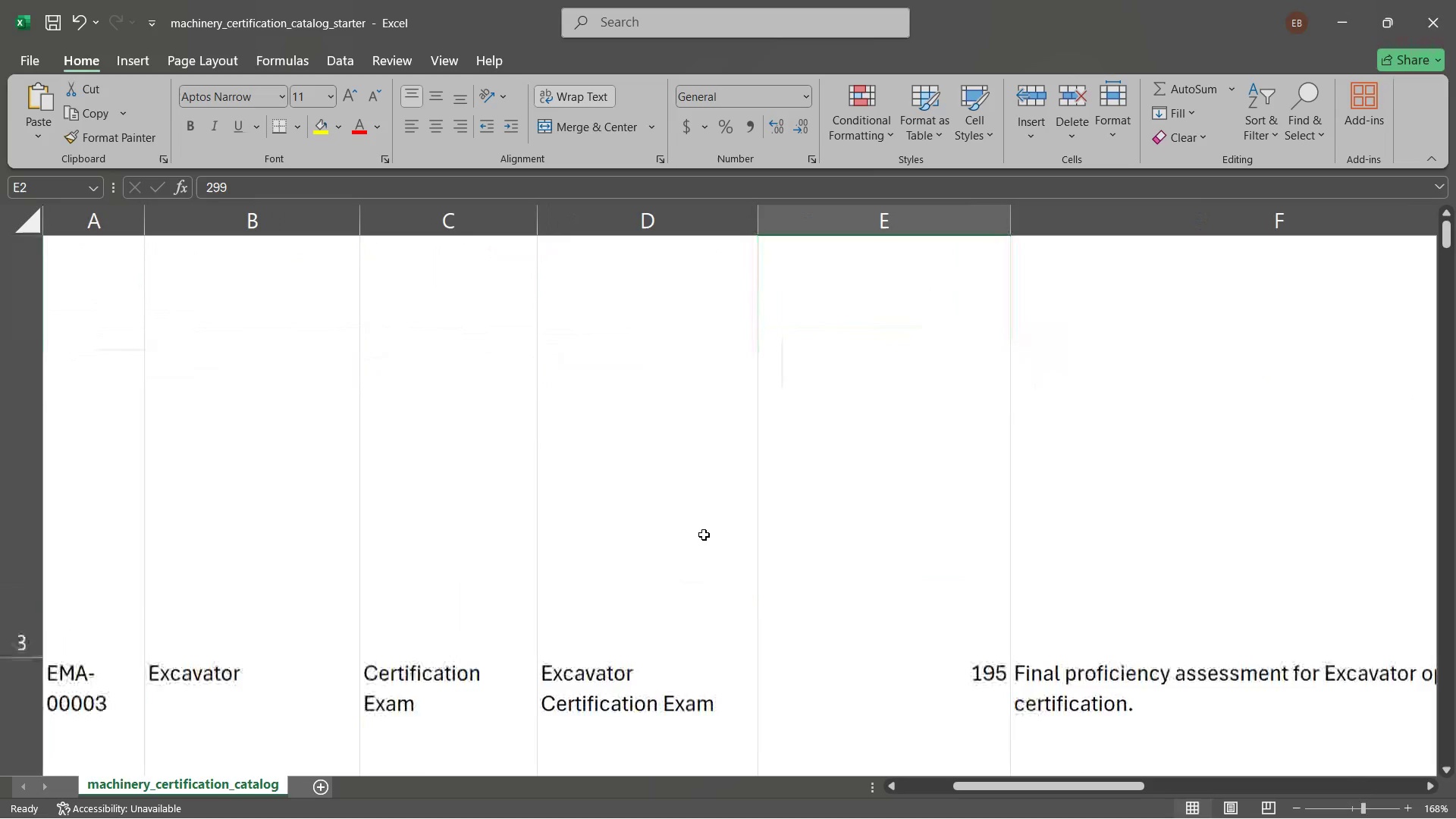 
left_click([704, 535])
 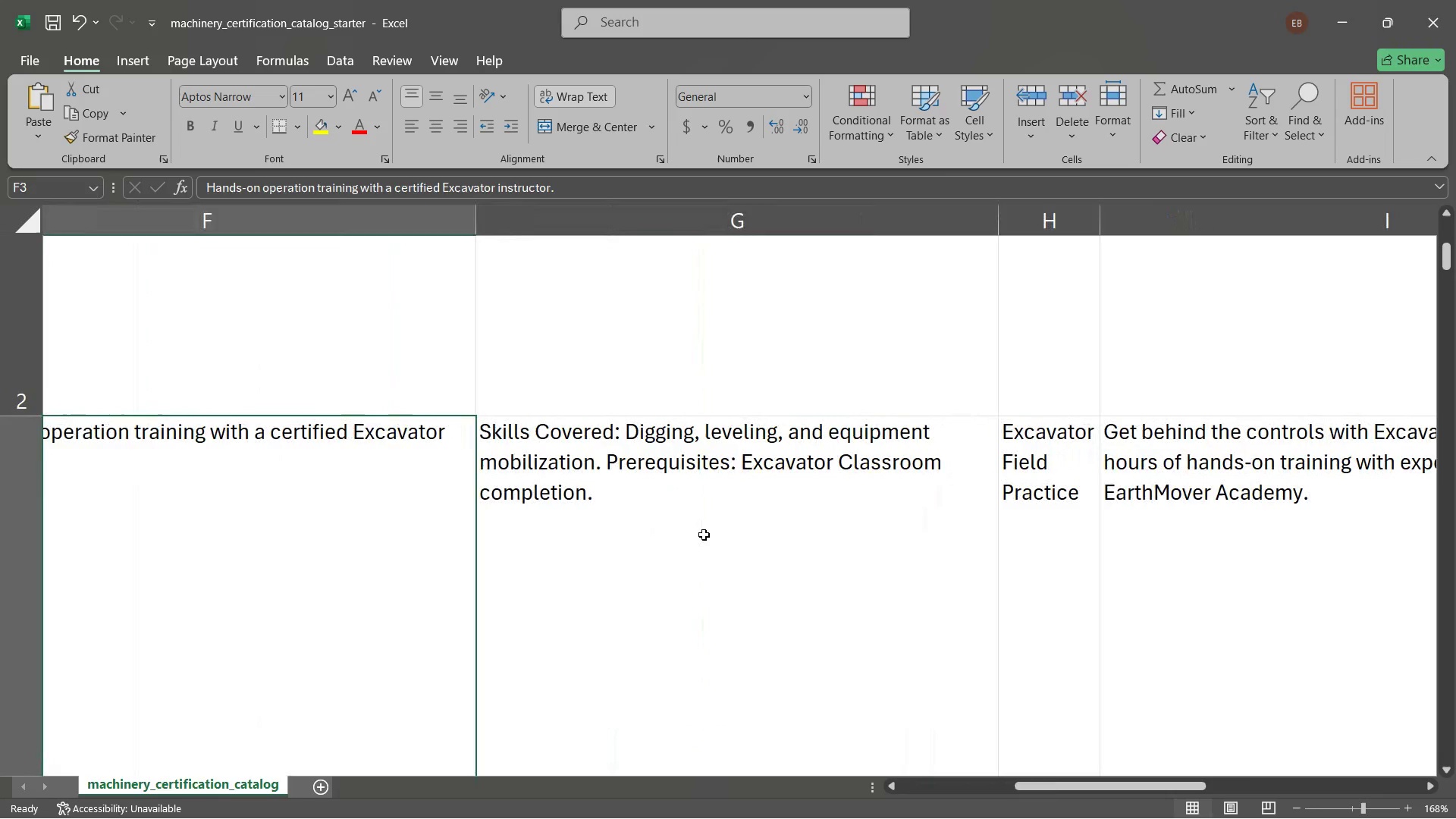 
left_click([704, 535])
 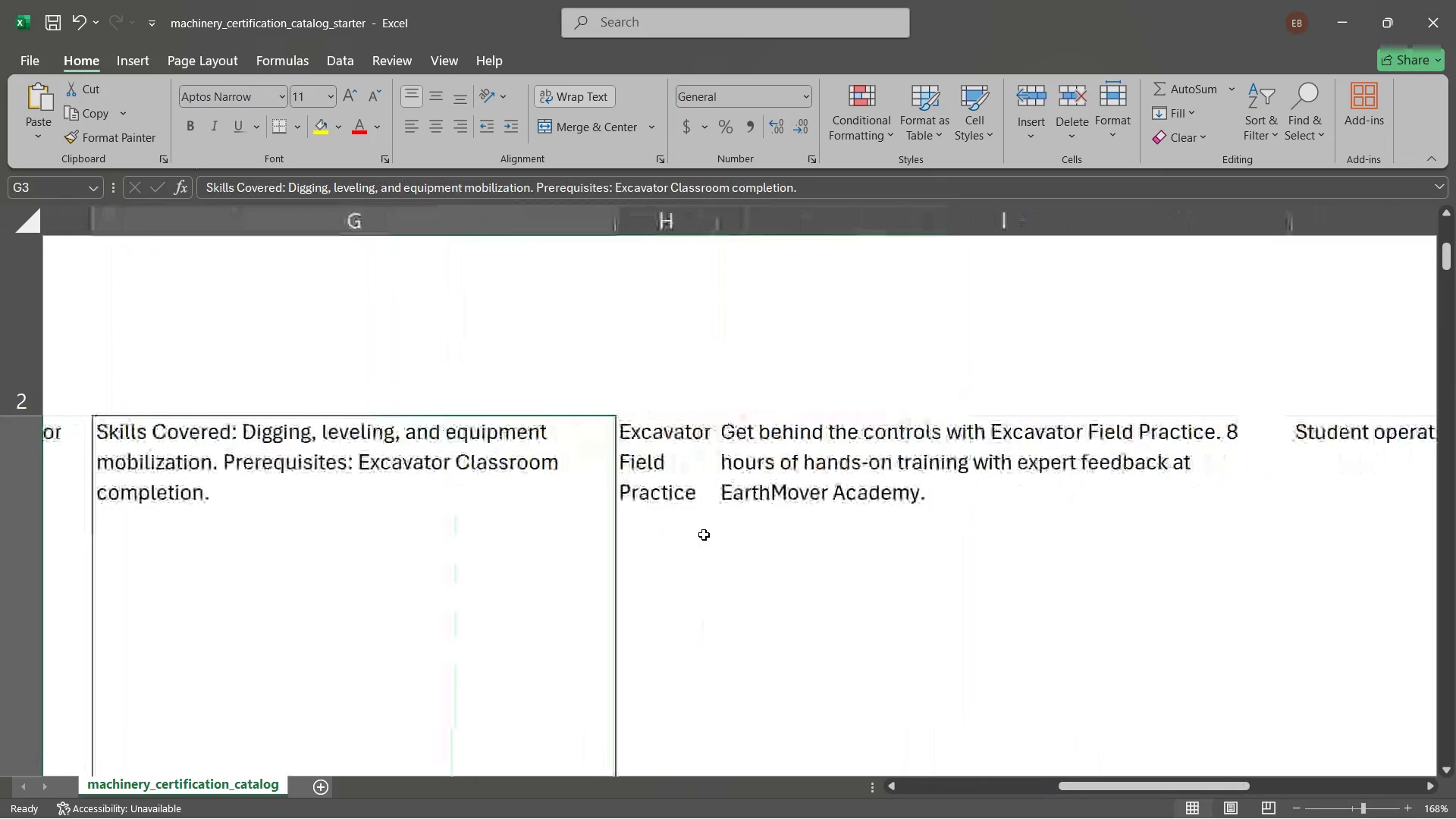 
left_click([704, 535])
 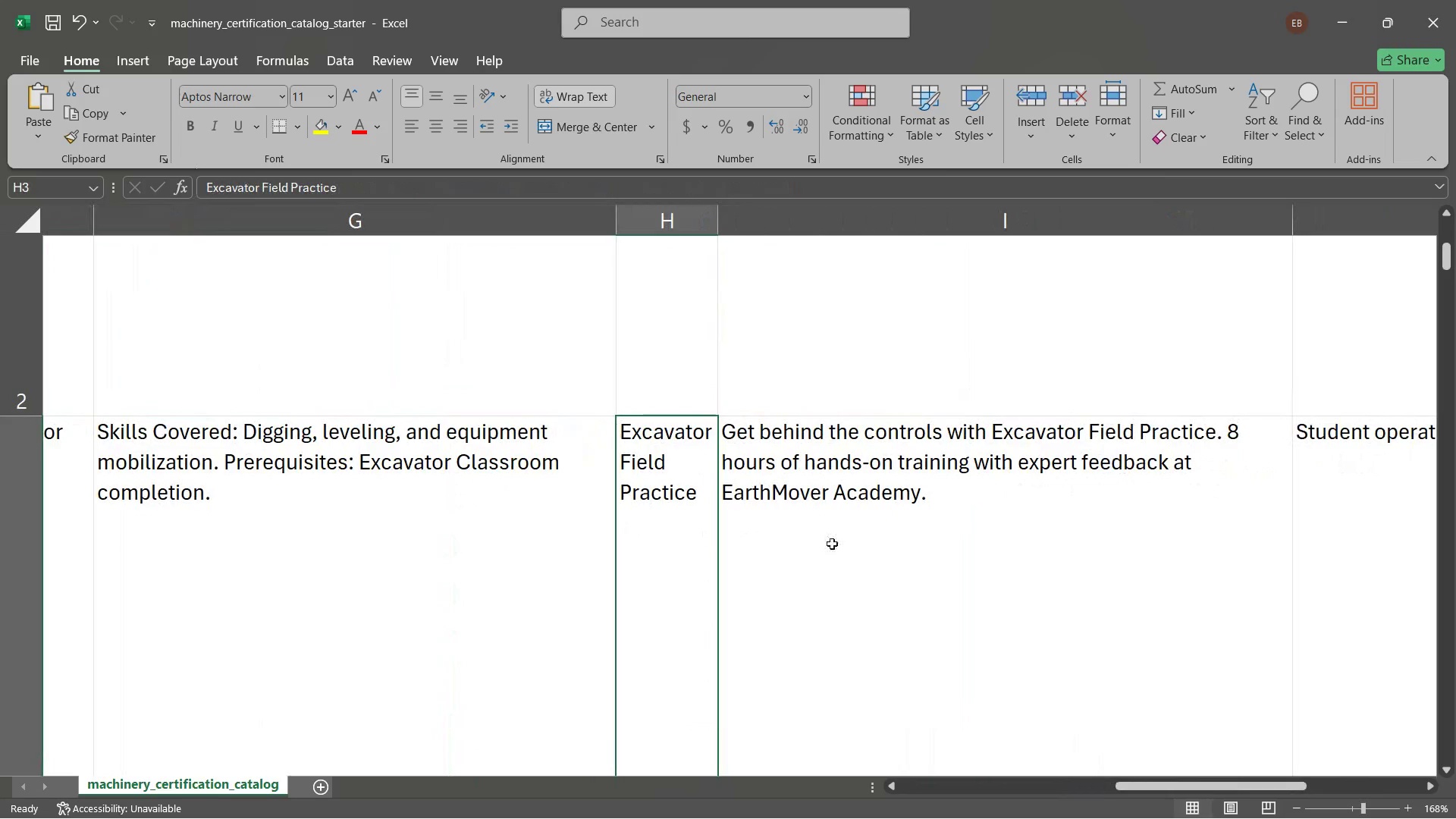 
left_click([839, 544])
 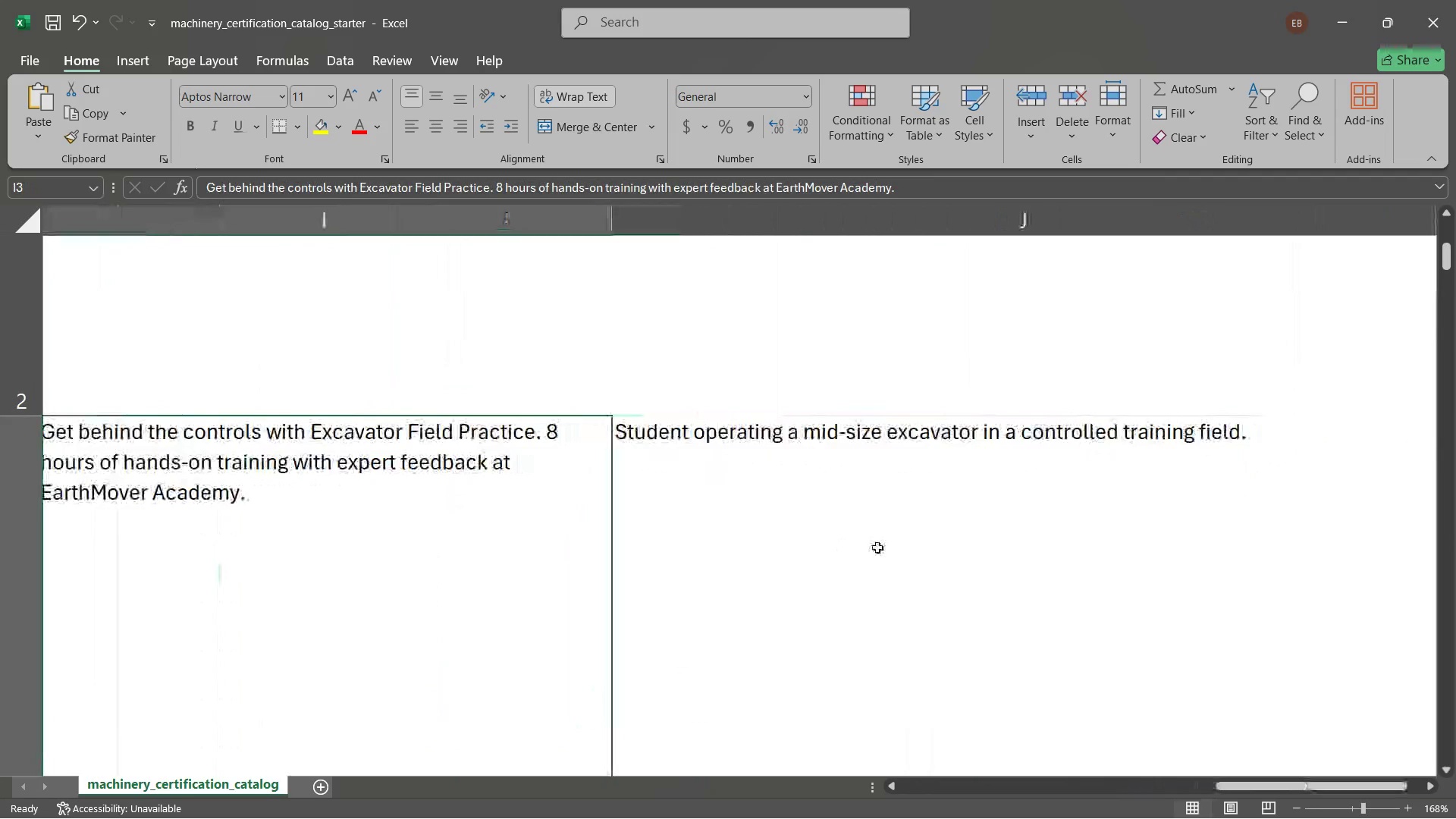 
left_click([877, 548])
 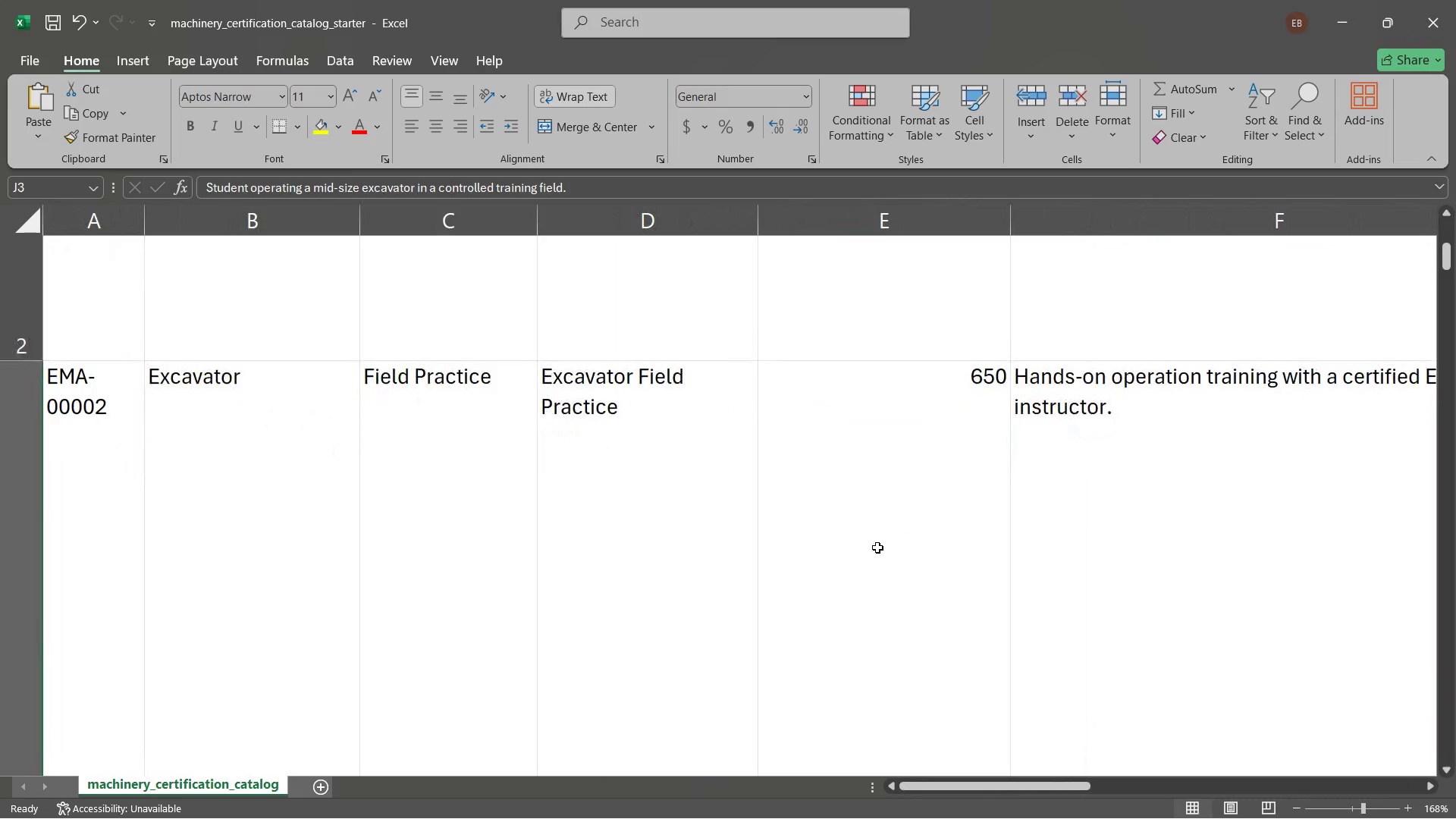 
wait(9.47)
 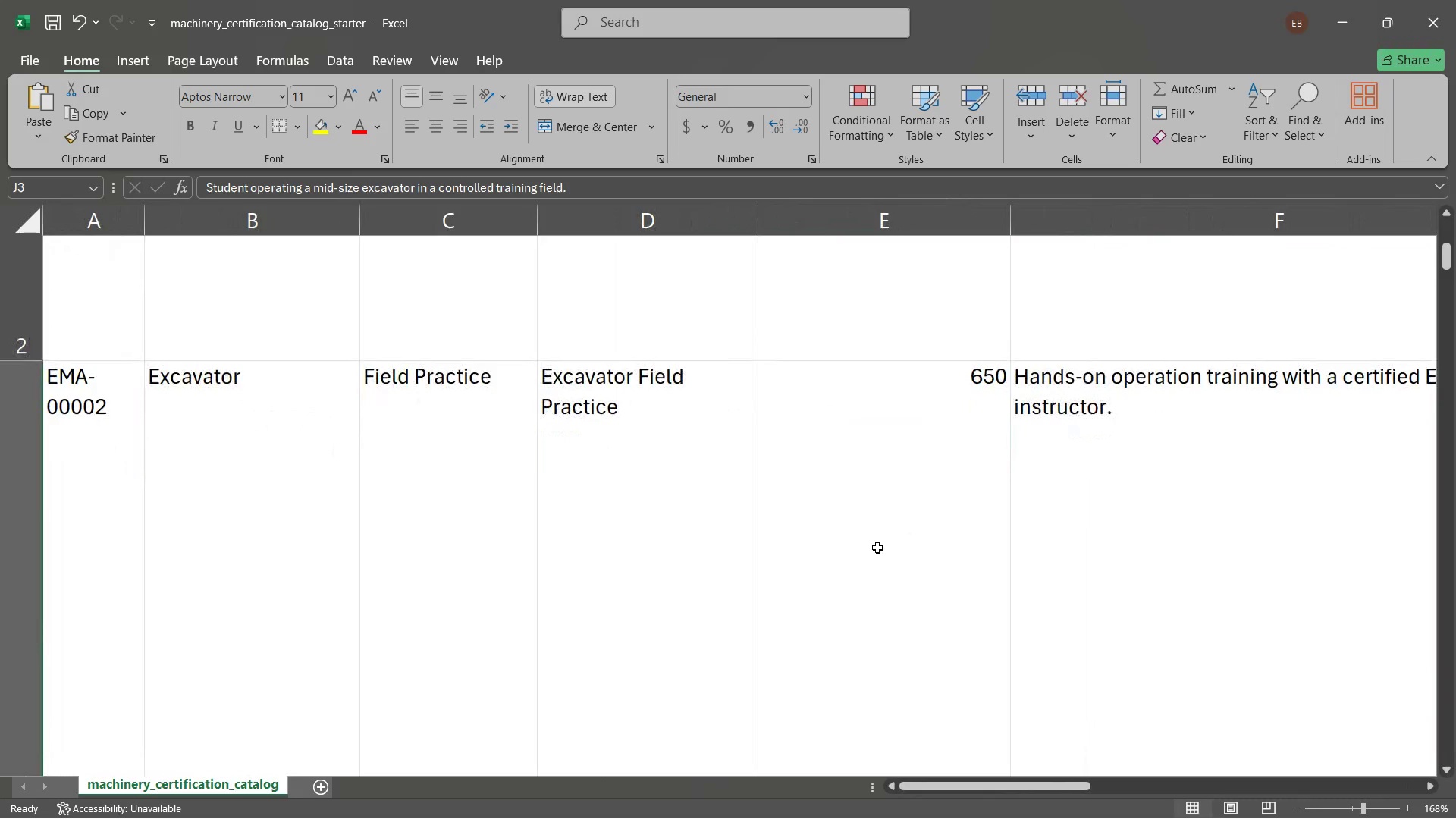 
left_click([742, 802])
 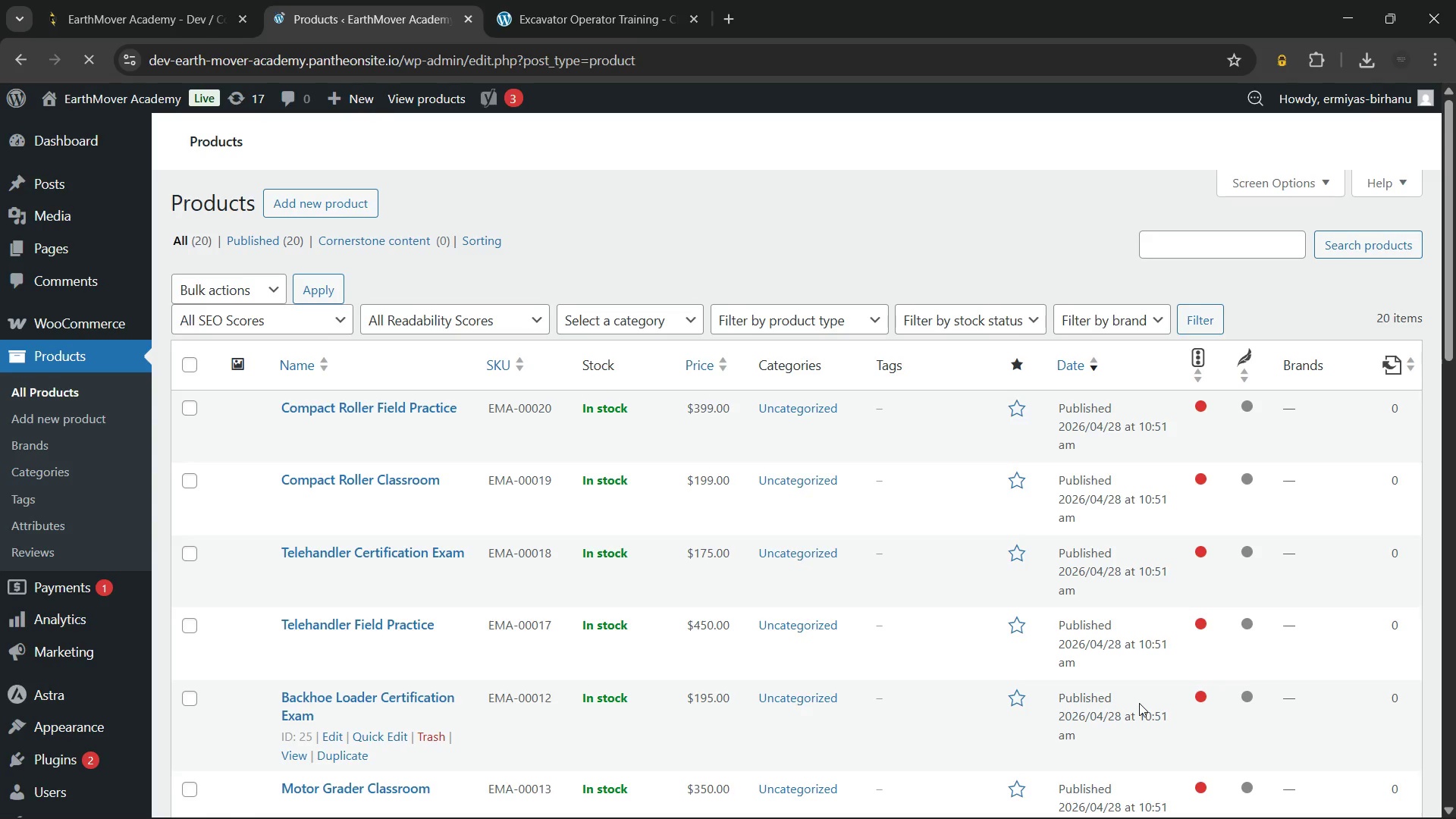 
wait(17.86)
 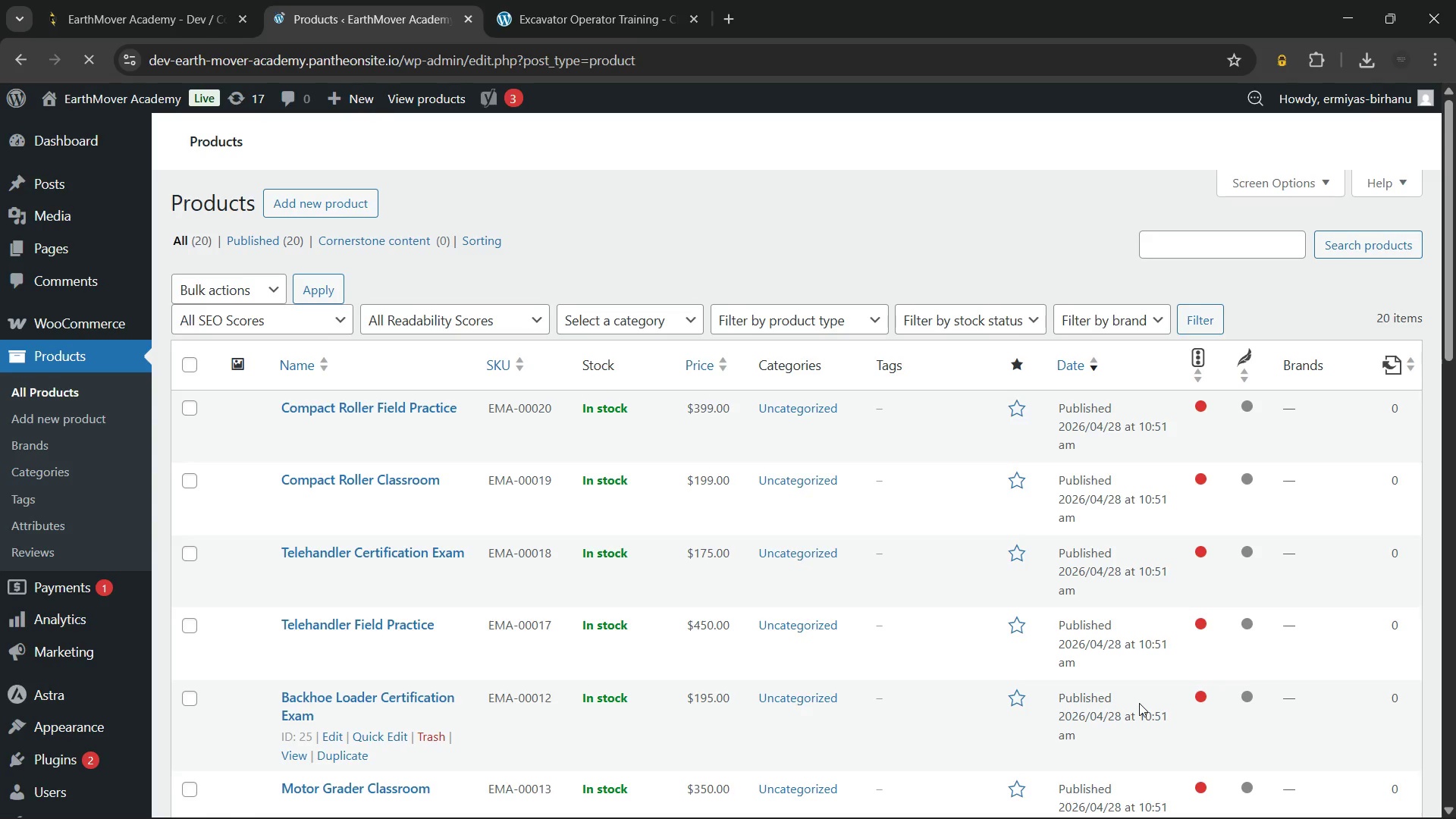 
scroll: coordinate [720, 438], scroll_direction: down, amount: 18.0
 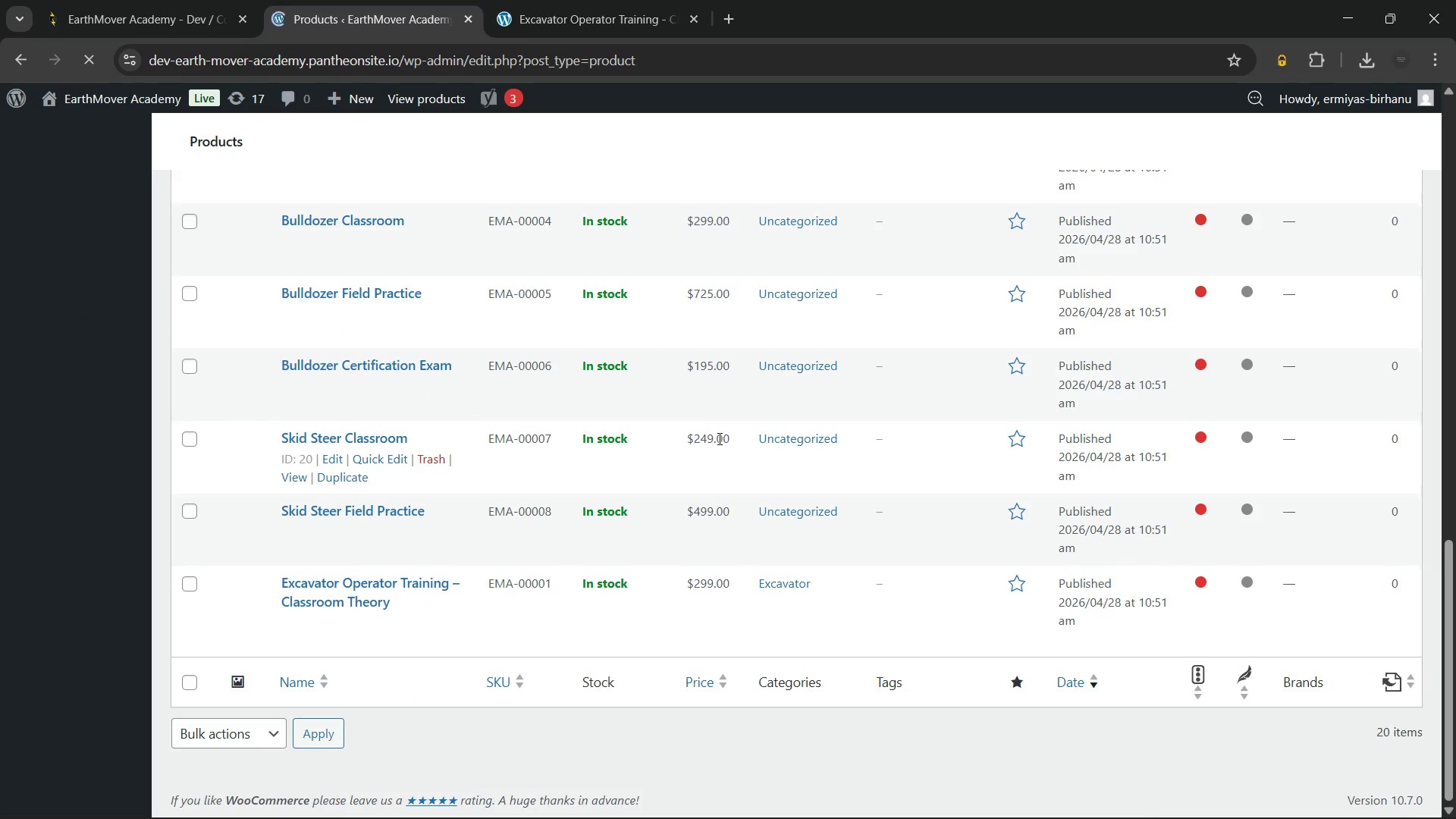 
scroll: coordinate [718, 438], scroll_direction: up, amount: 5.0
 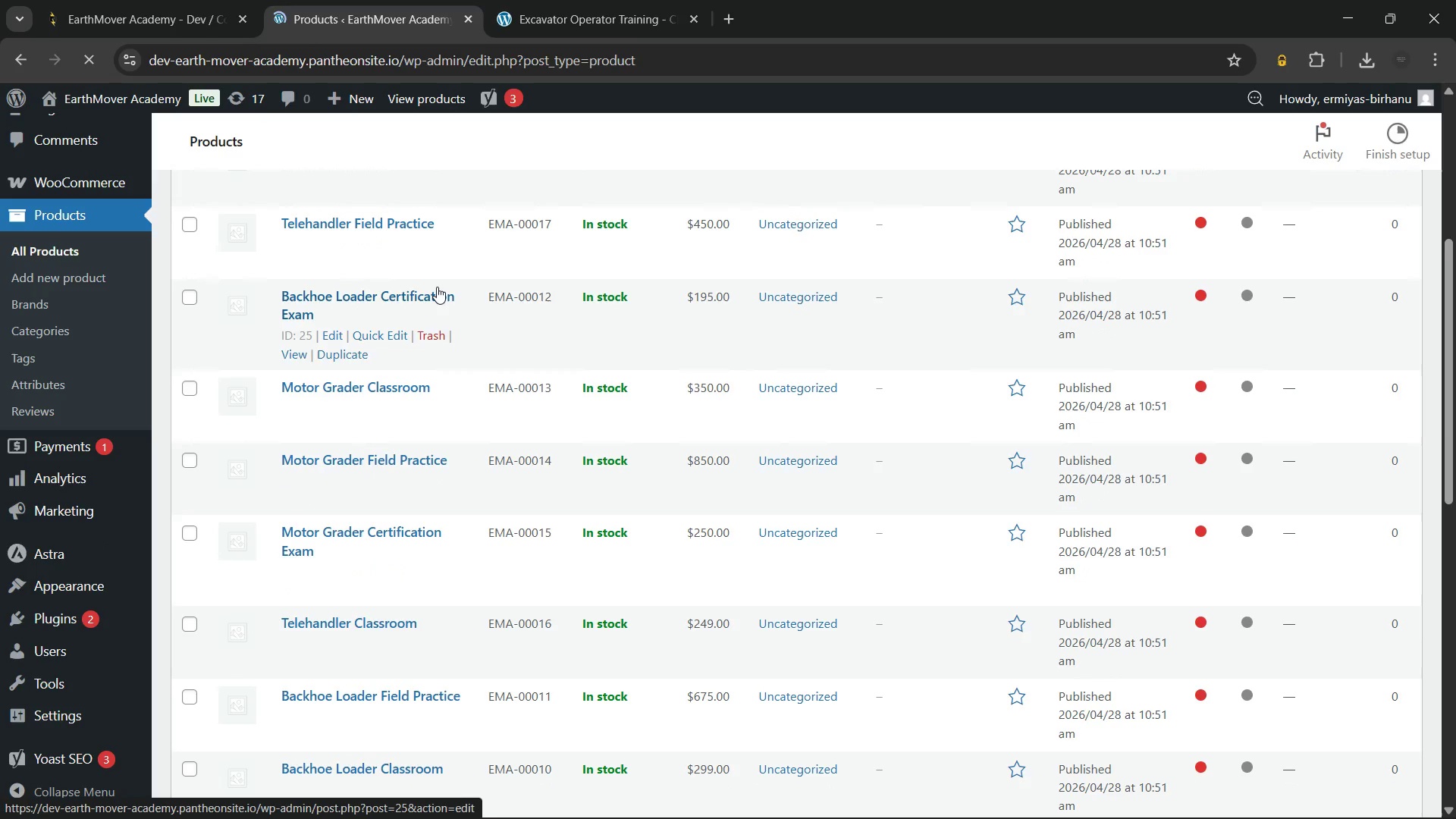 
wait(24.3)
 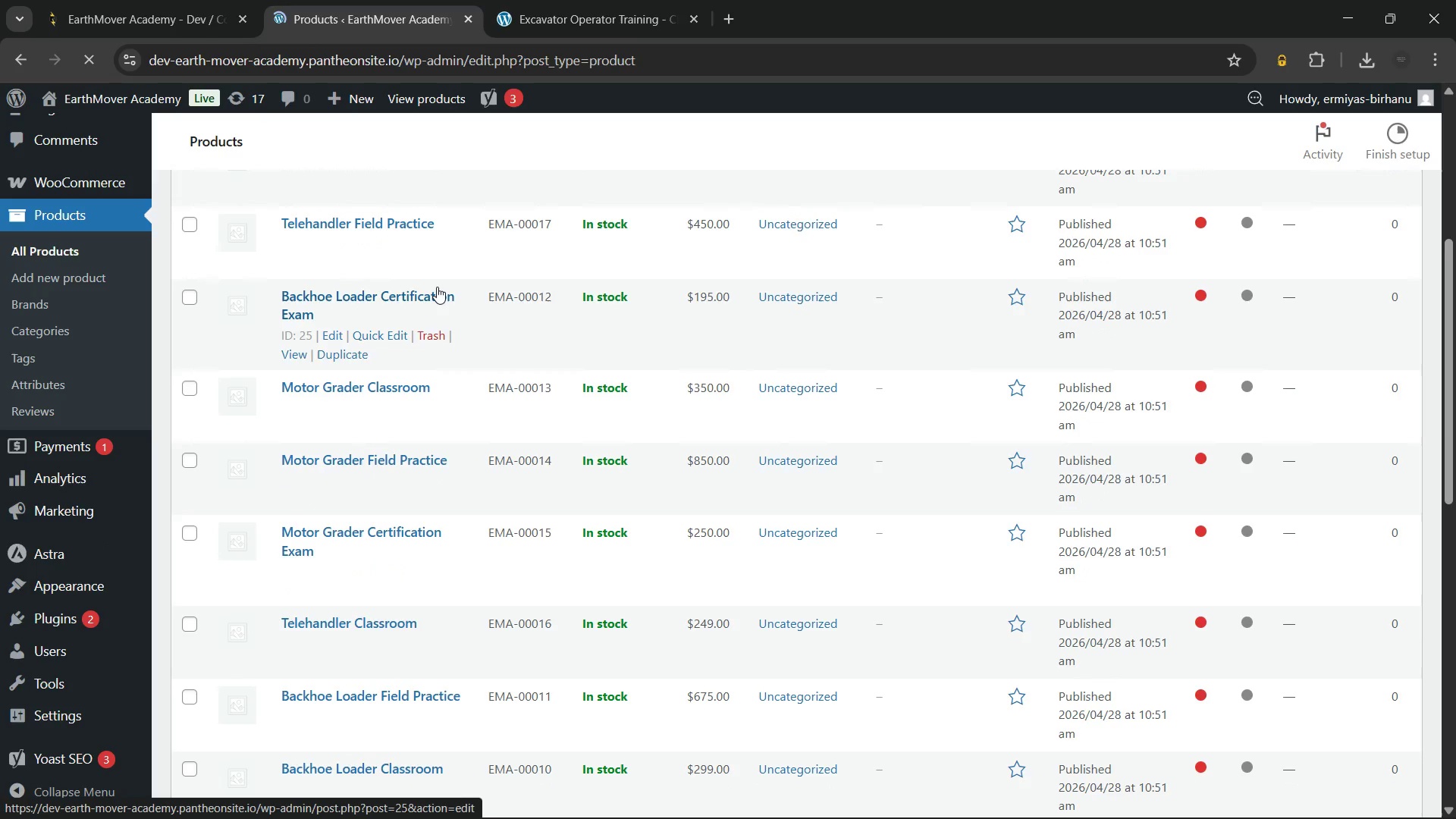 
left_click([387, 386])
 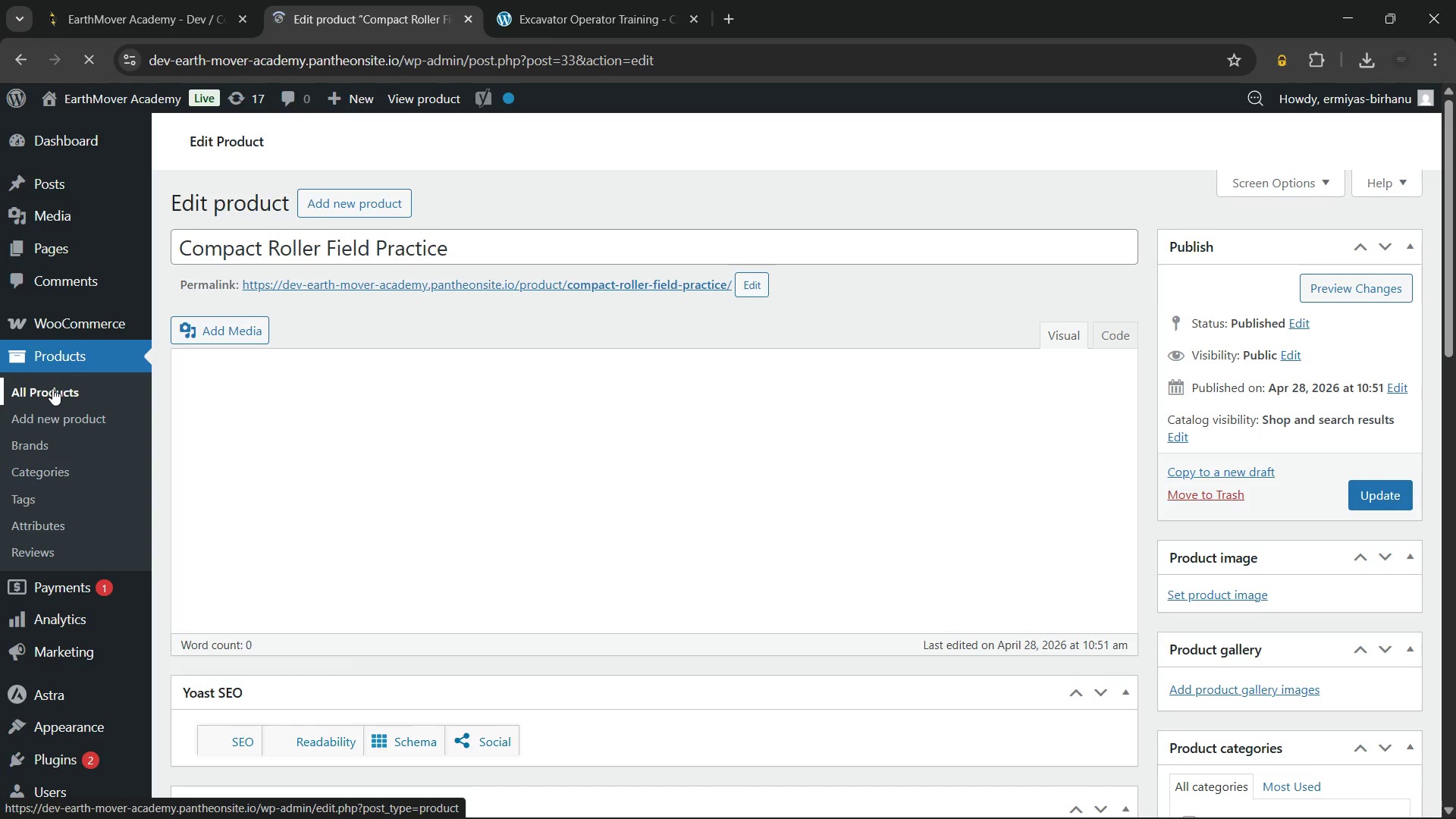 
wait(36.89)
 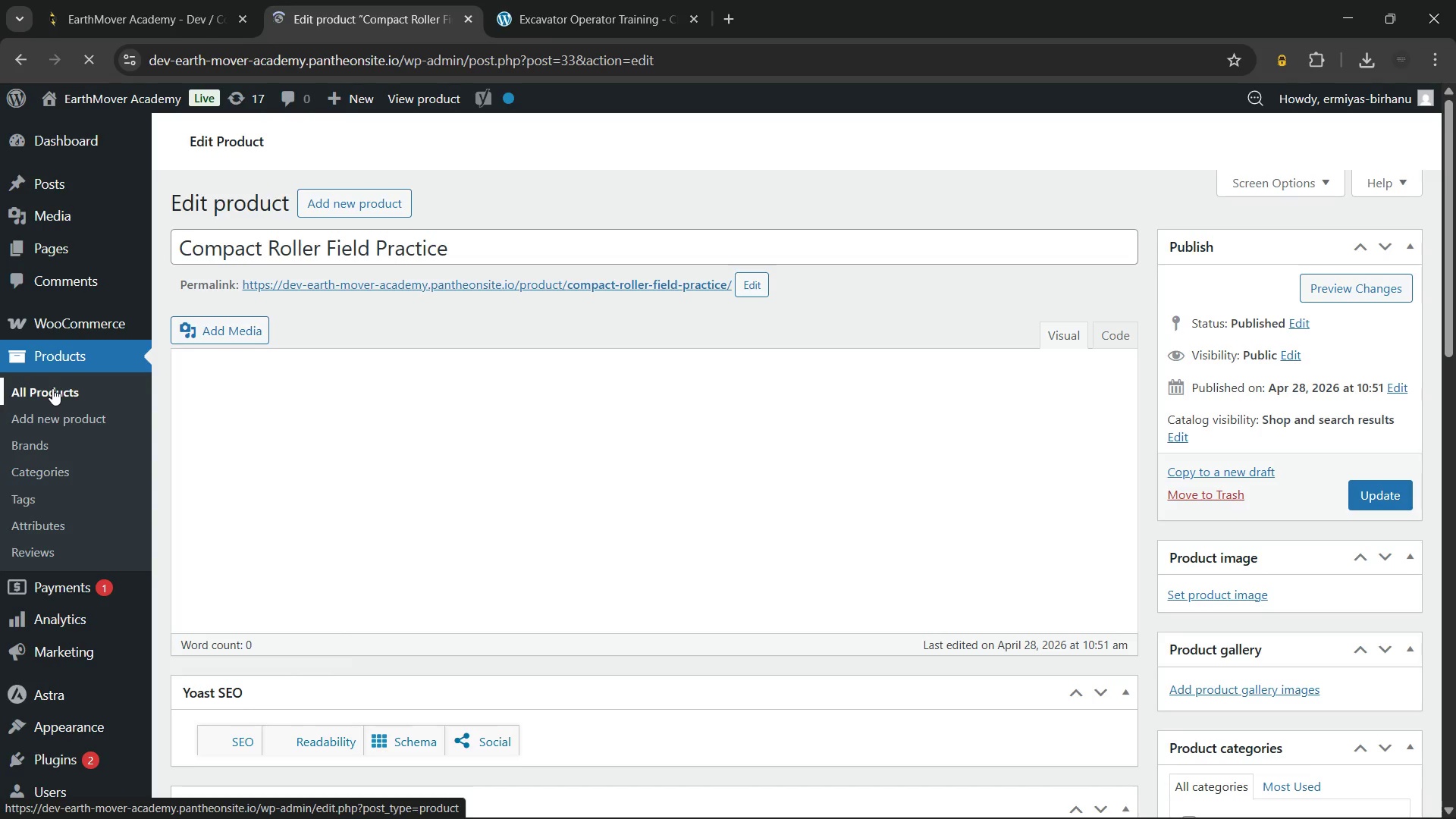 
left_click([576, 0])
 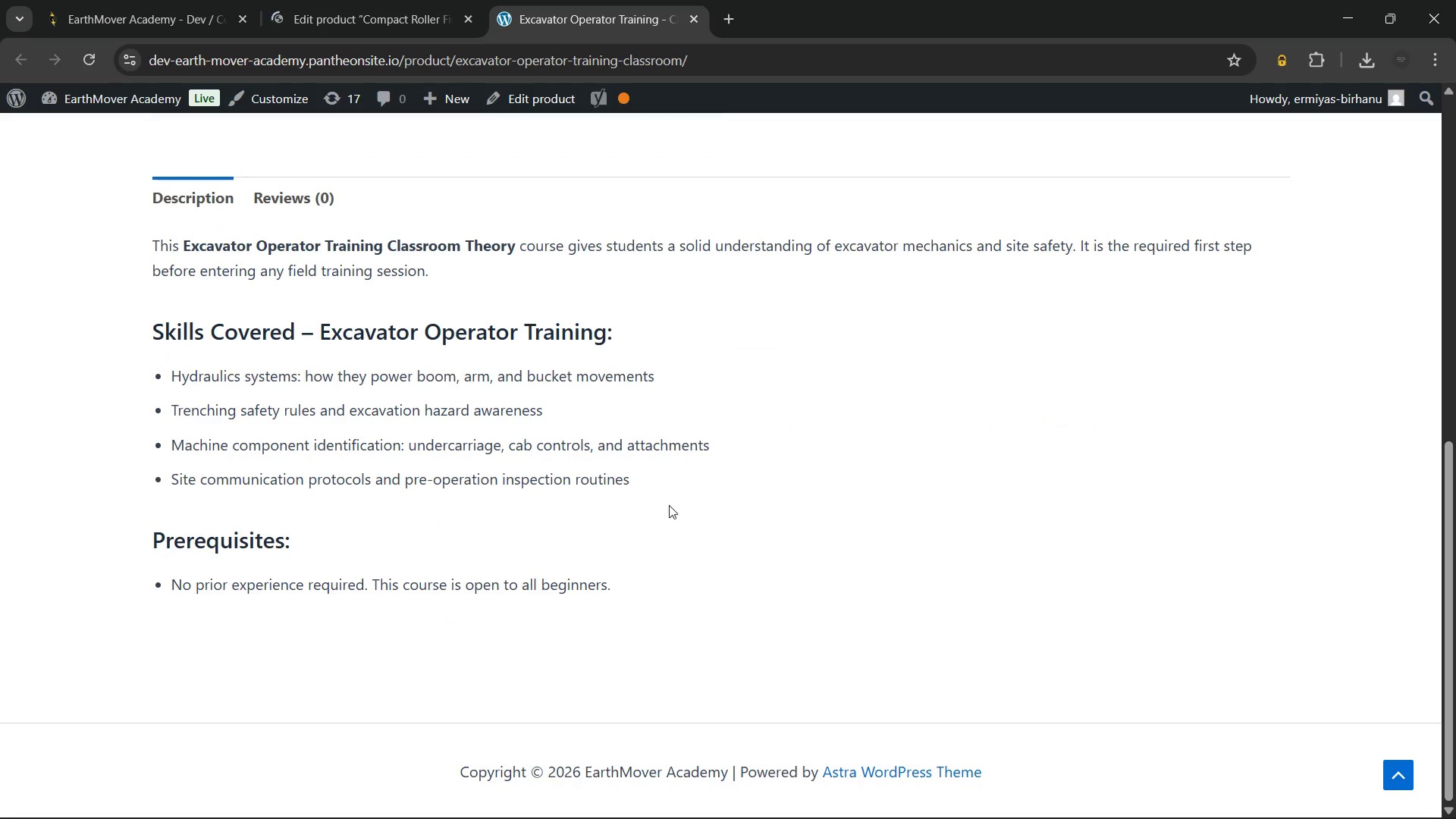 
wait(6.41)
 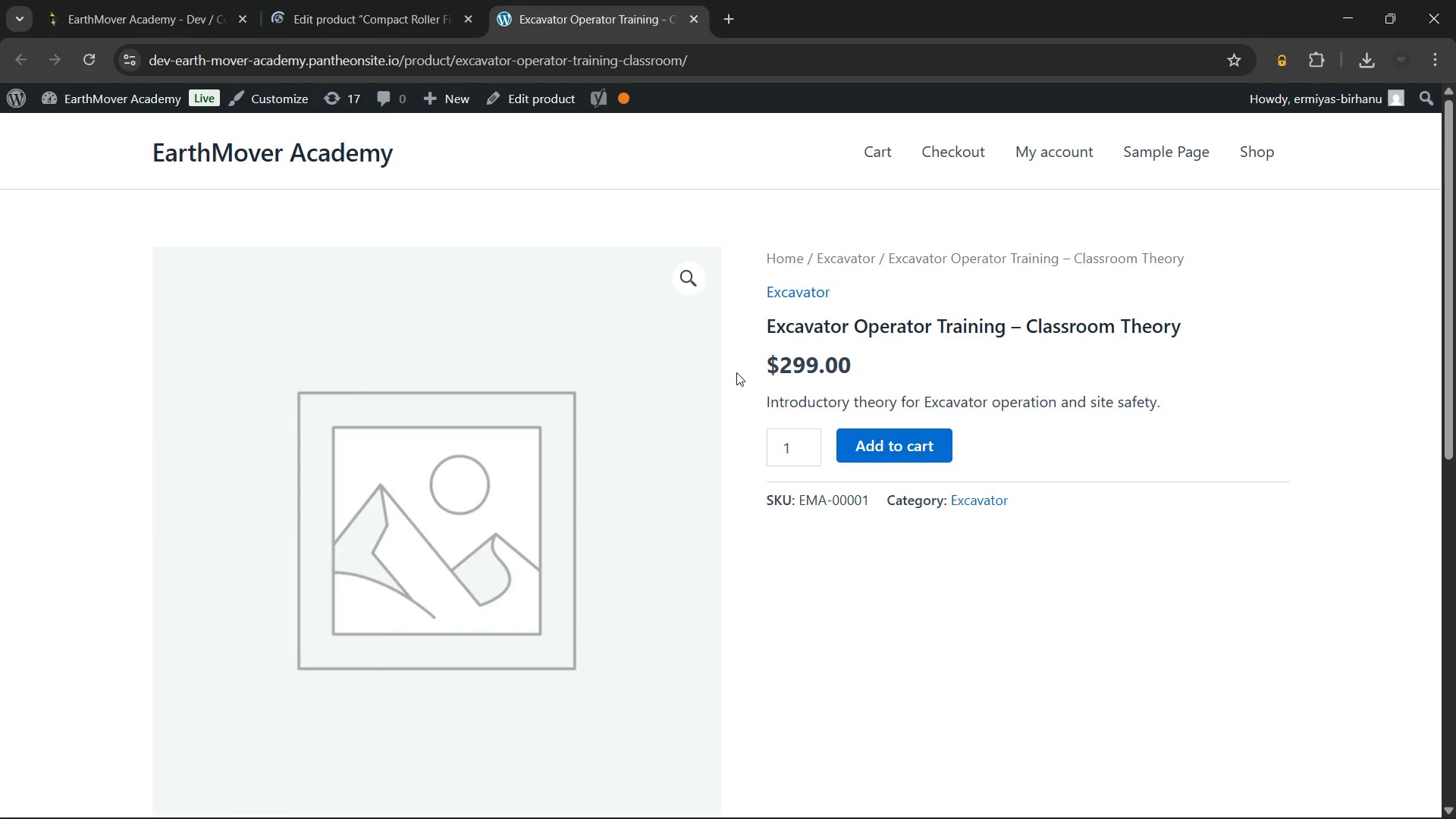 
left_click_drag(start_coordinate=[610, 582], to_coordinate=[246, 358])
 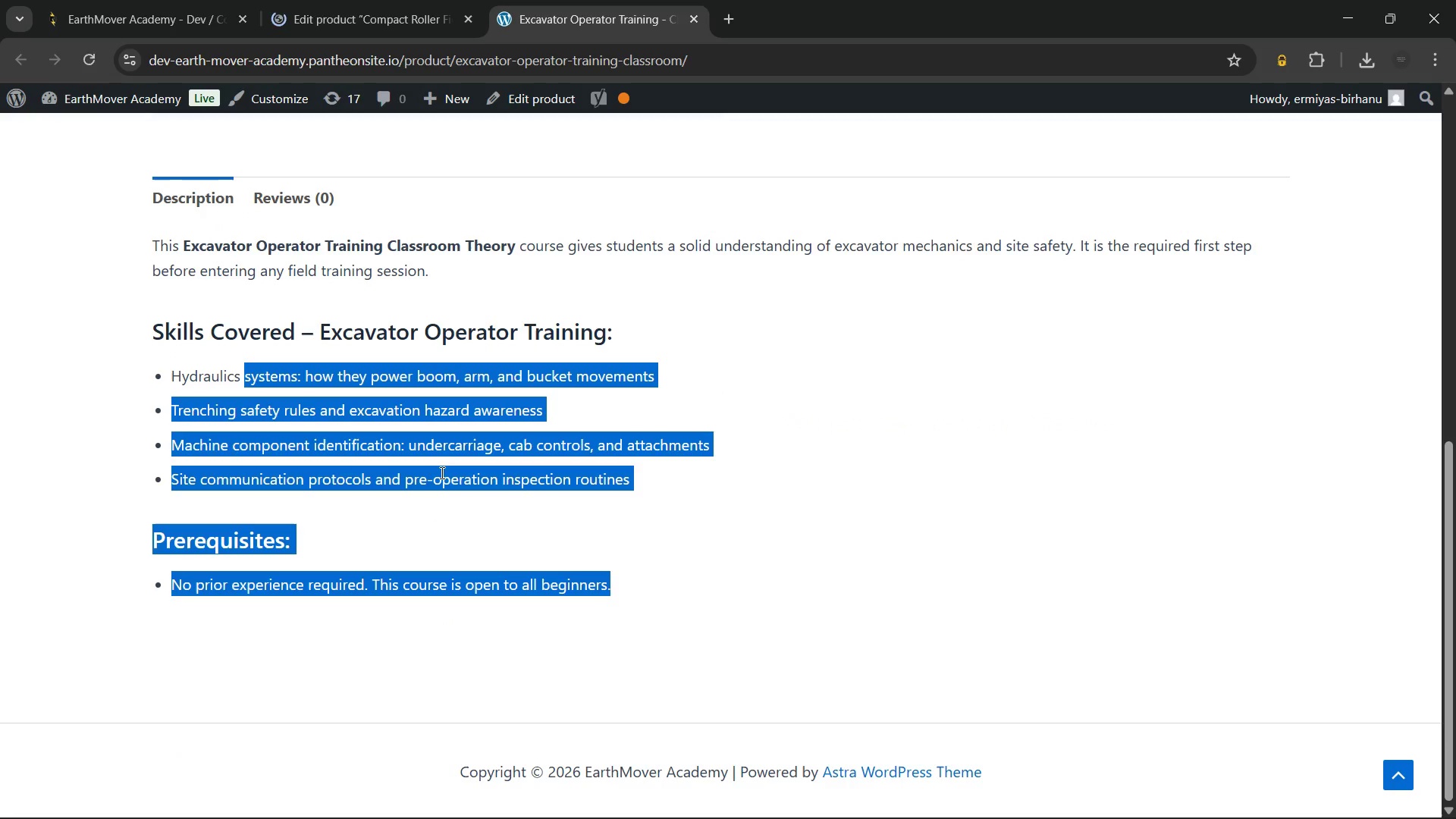 
left_click([441, 472])
 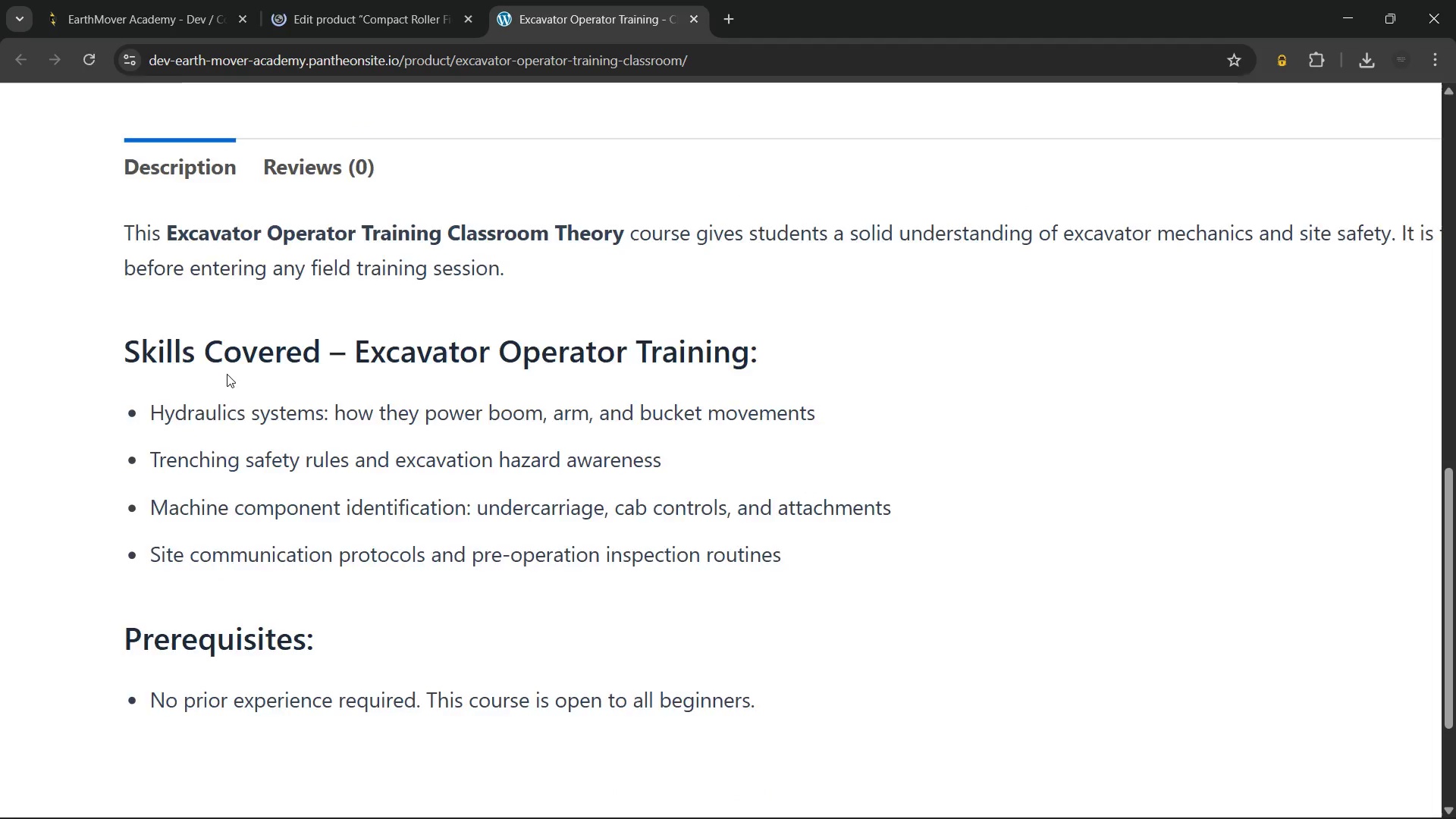 
wait(5.36)
 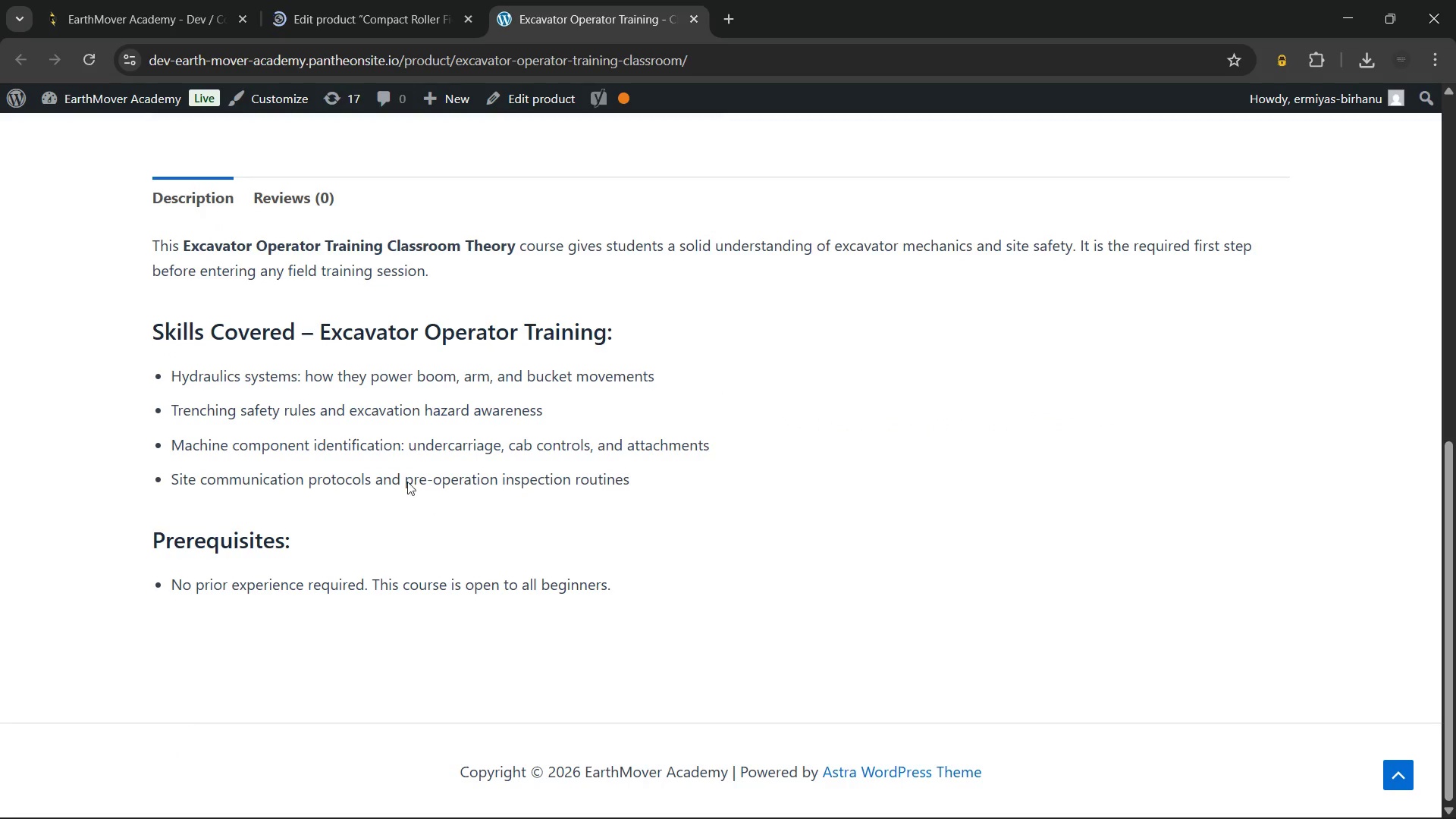 
left_click([316, 0])
 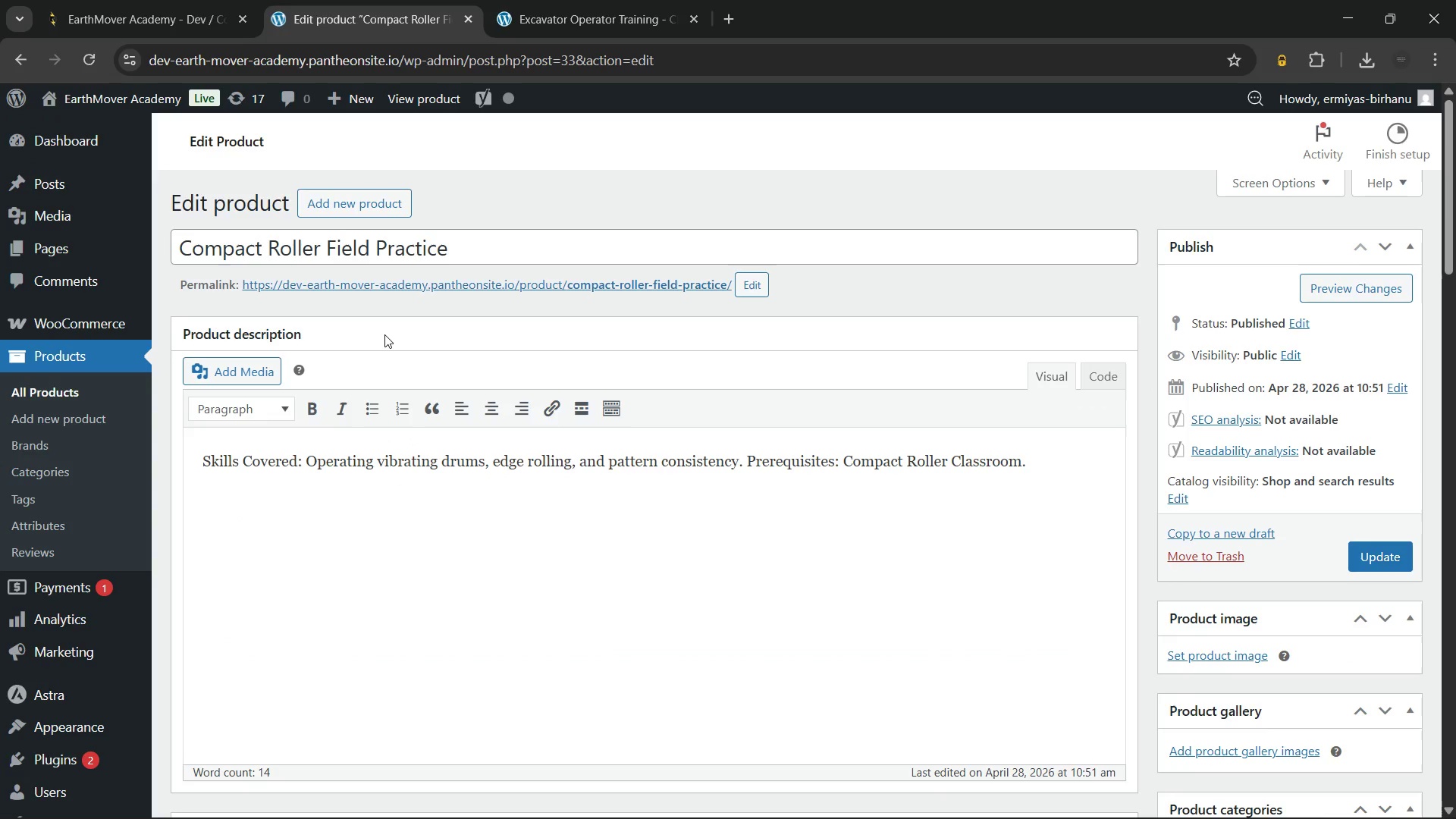 
wait(13.84)
 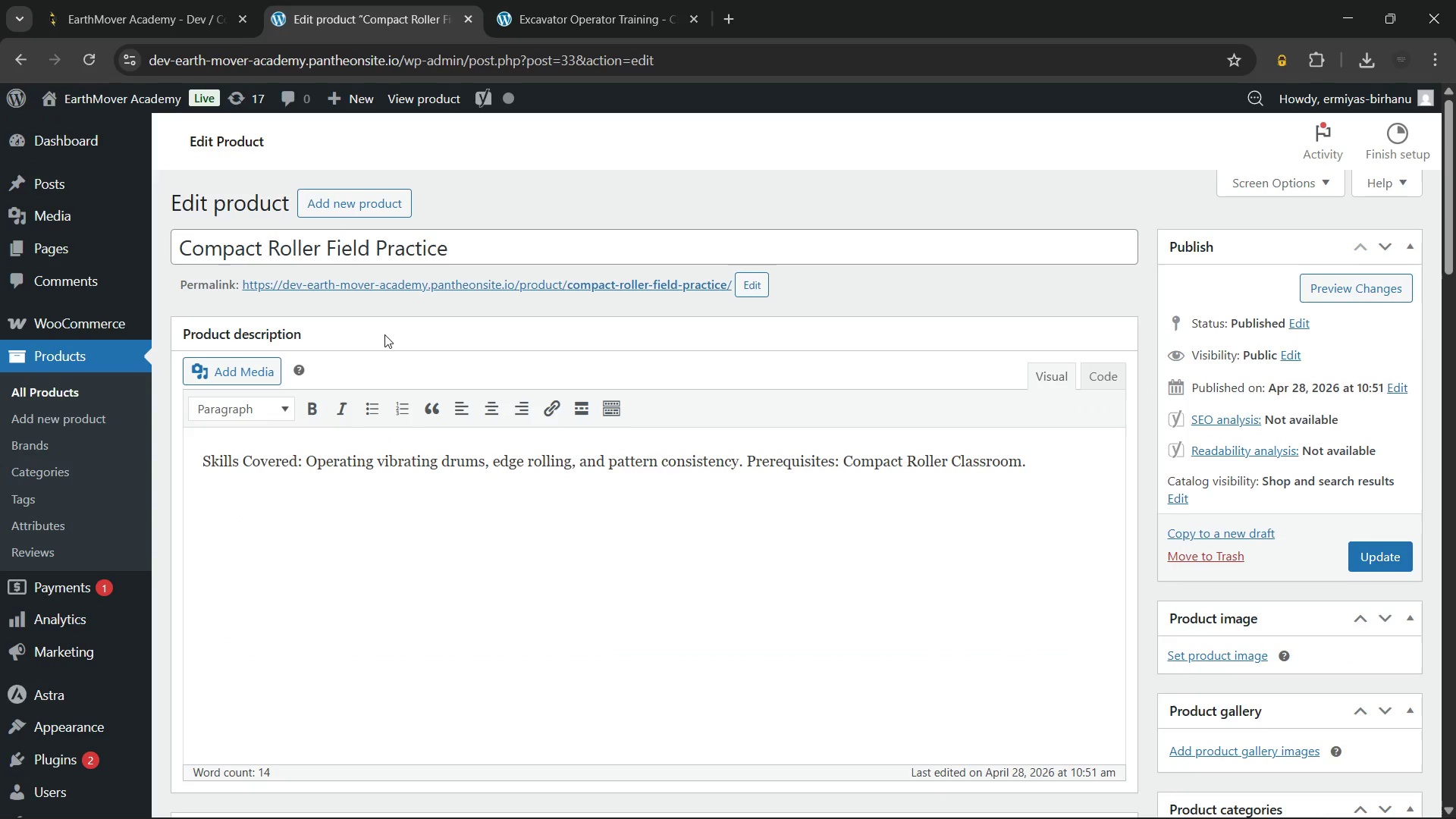 
left_click_drag(start_coordinate=[252, 319], to_coordinate=[733, 311])
 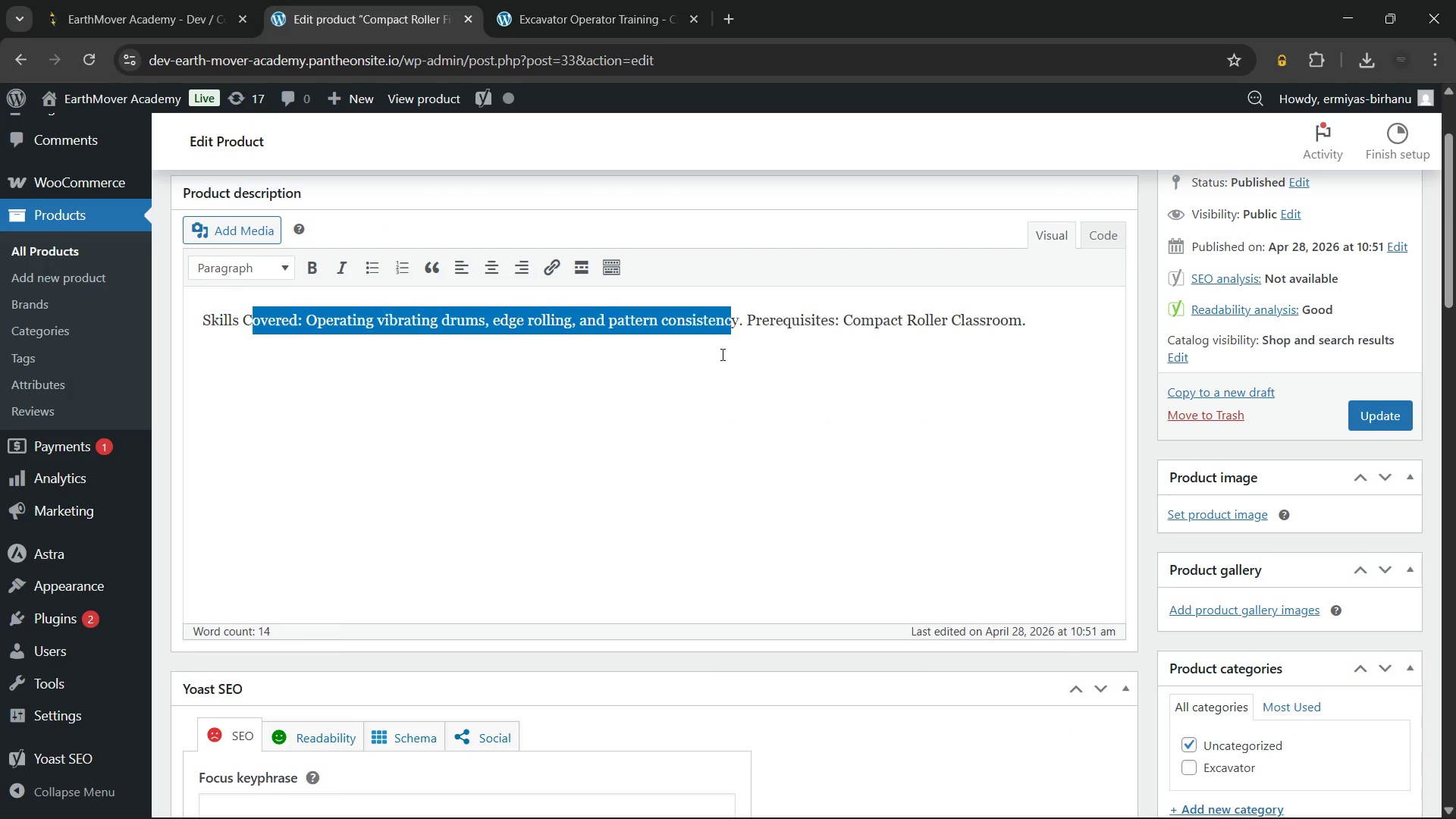 
left_click([721, 354])
 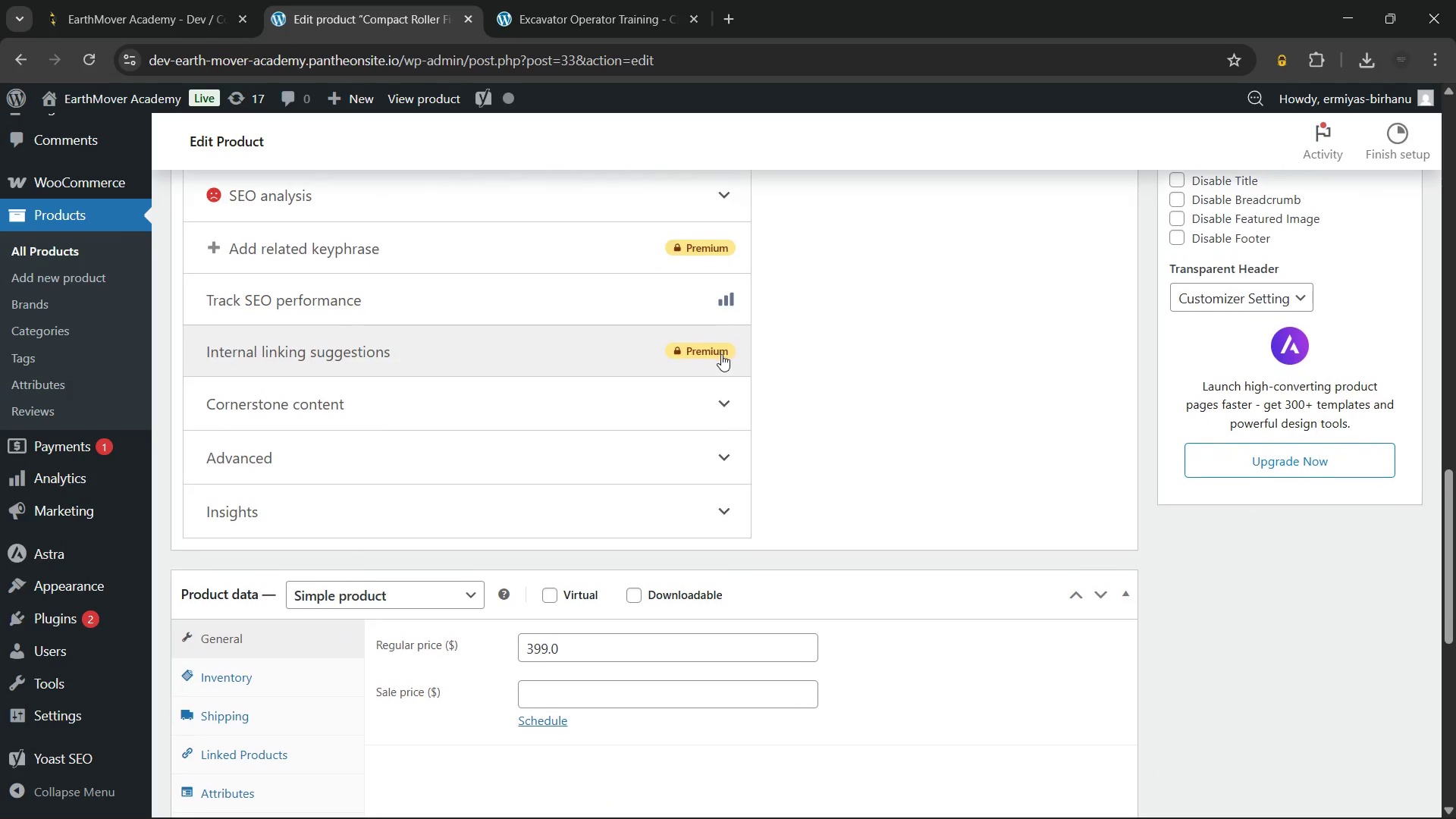 
wait(5.12)
 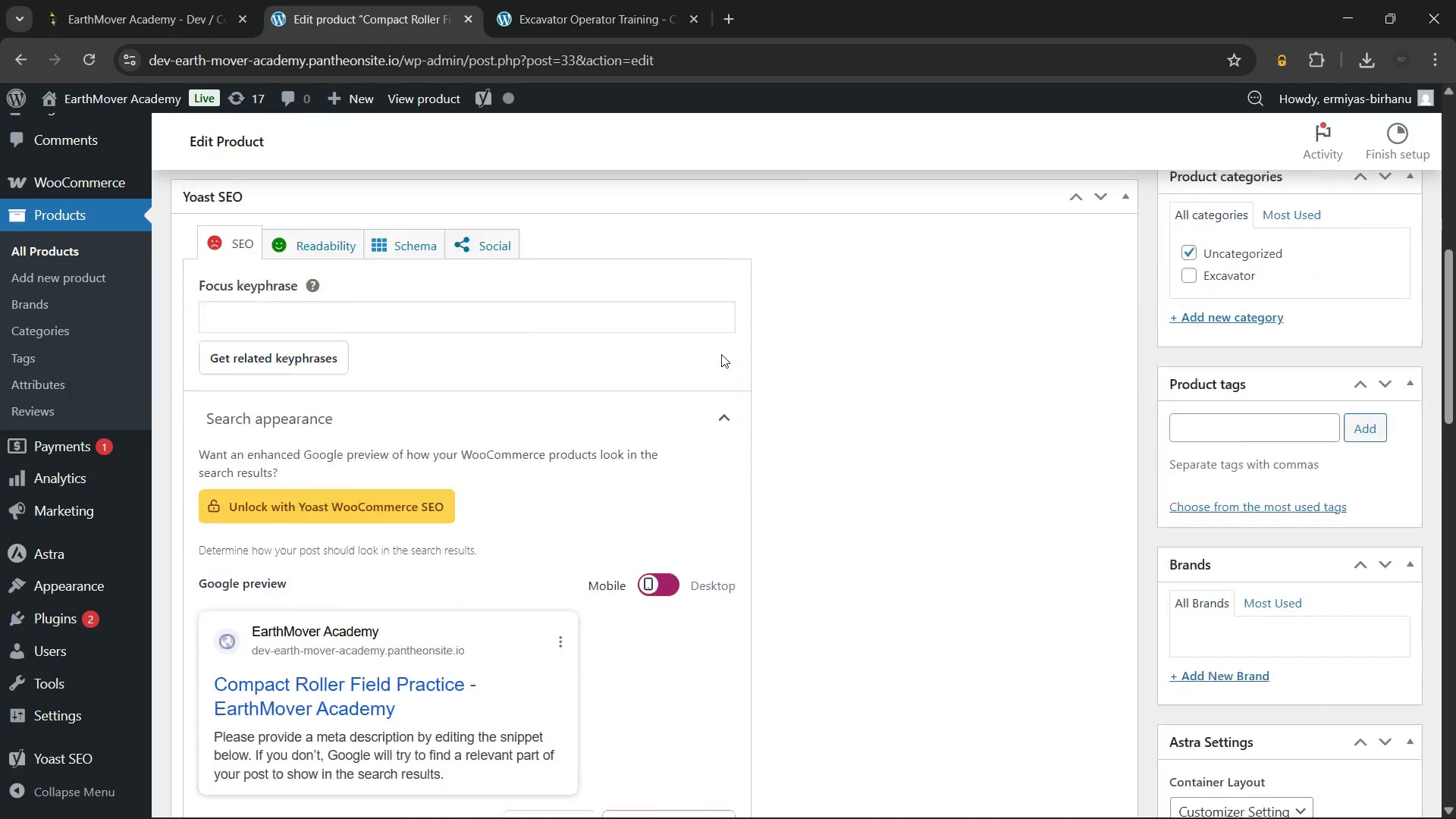 
left_click([610, 341])
 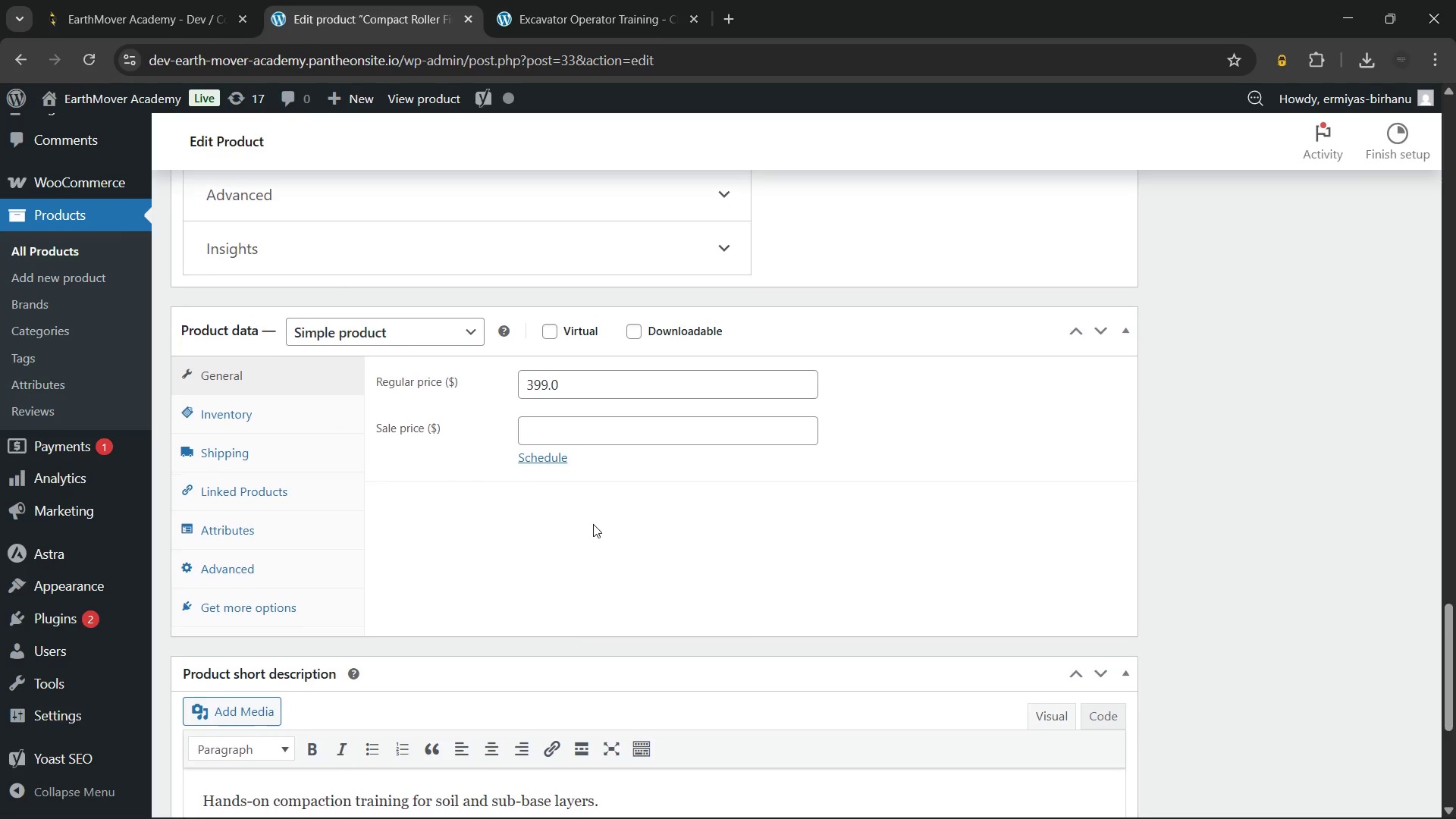 
wait(16.58)
 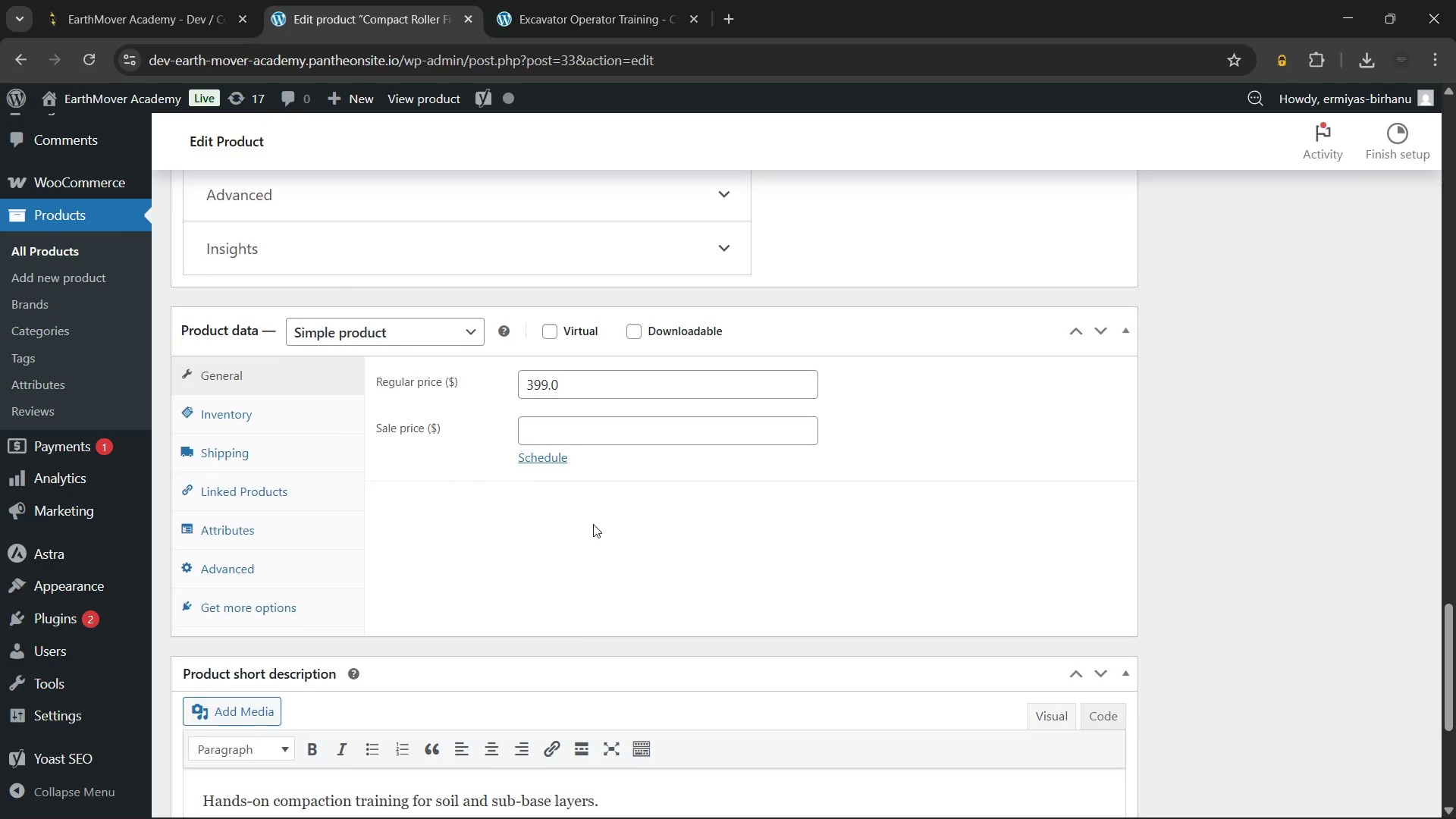 
double_click([497, 410])
 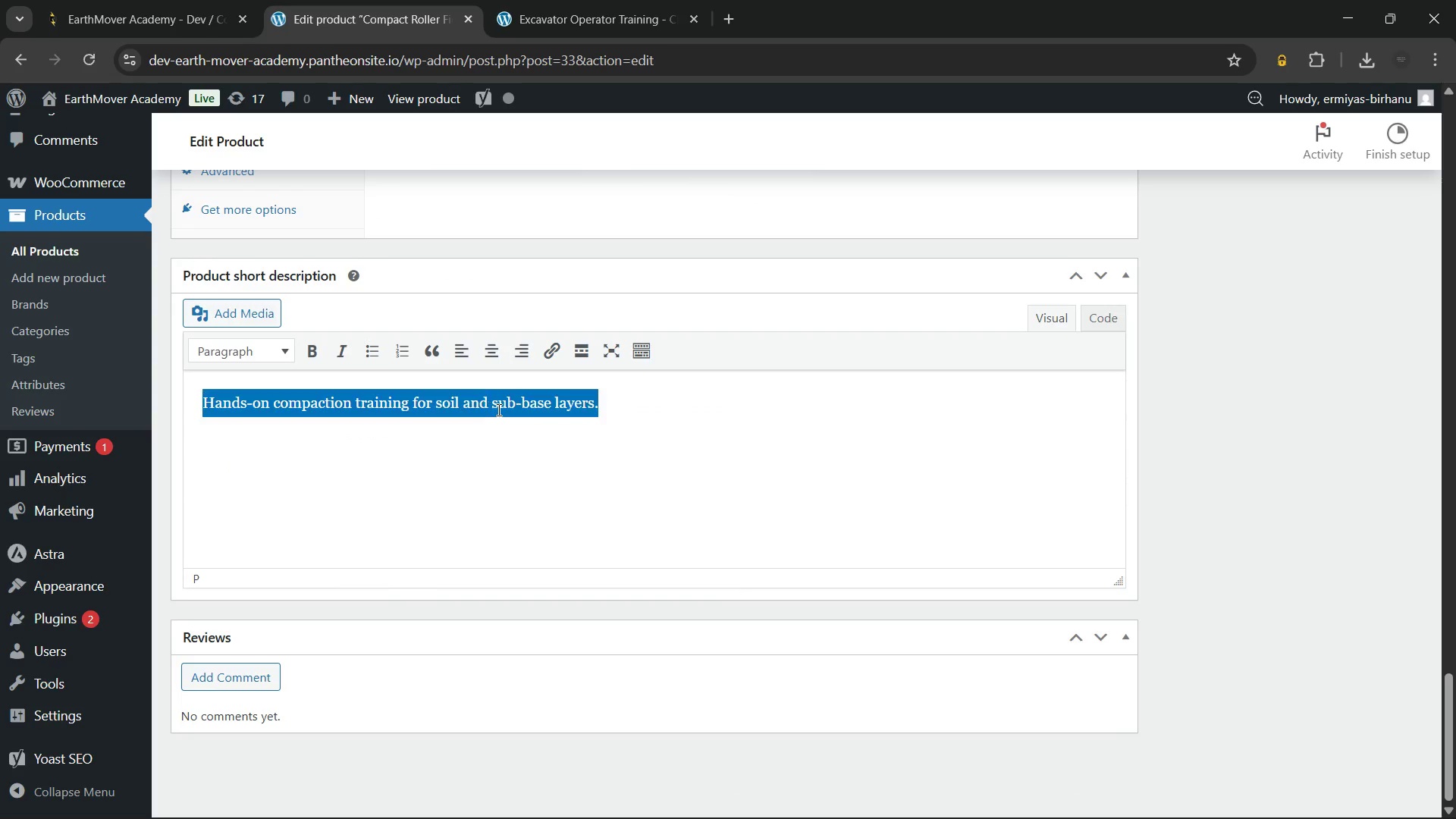 
triple_click([497, 410])
 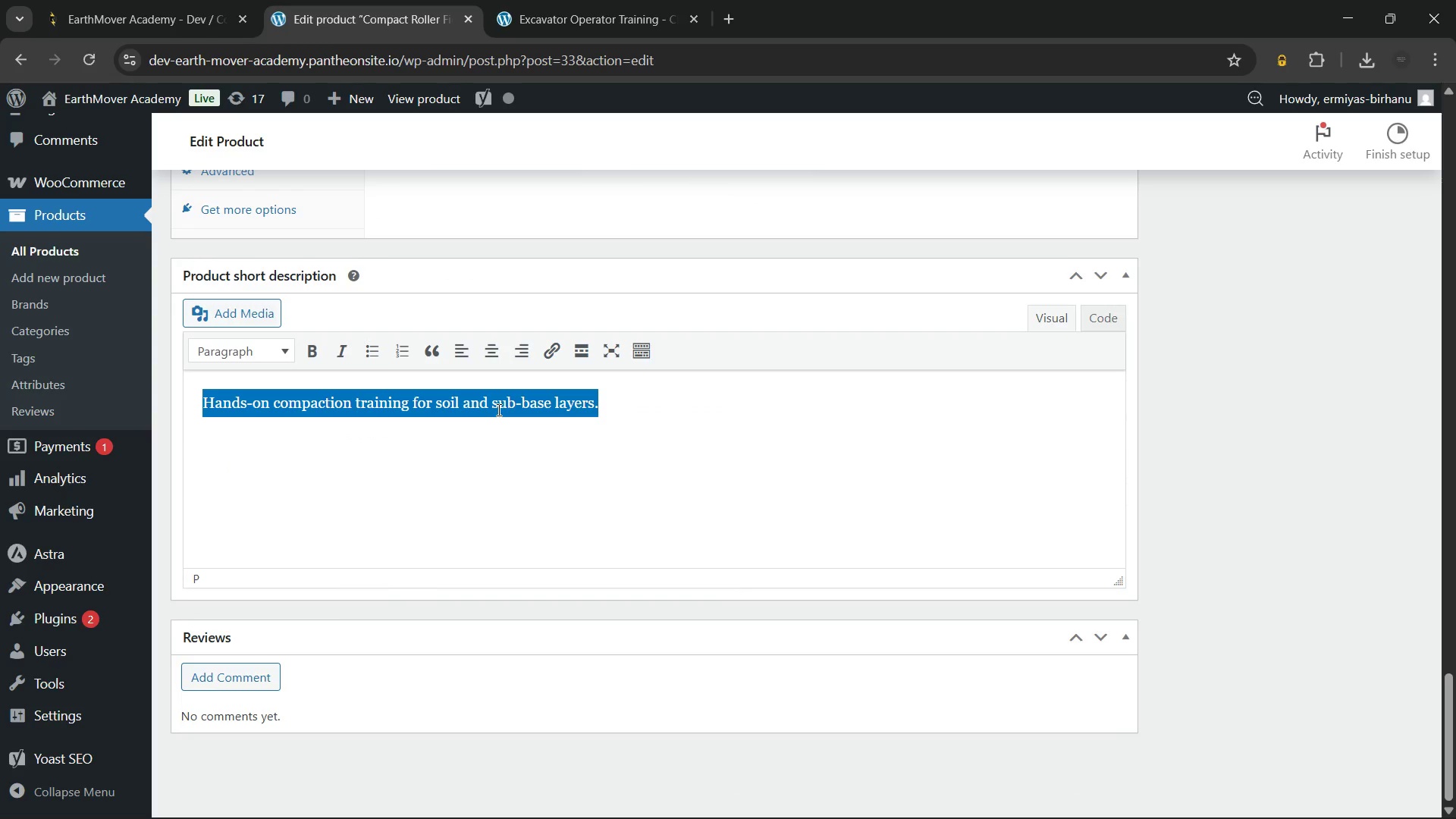 
left_click([497, 410])
 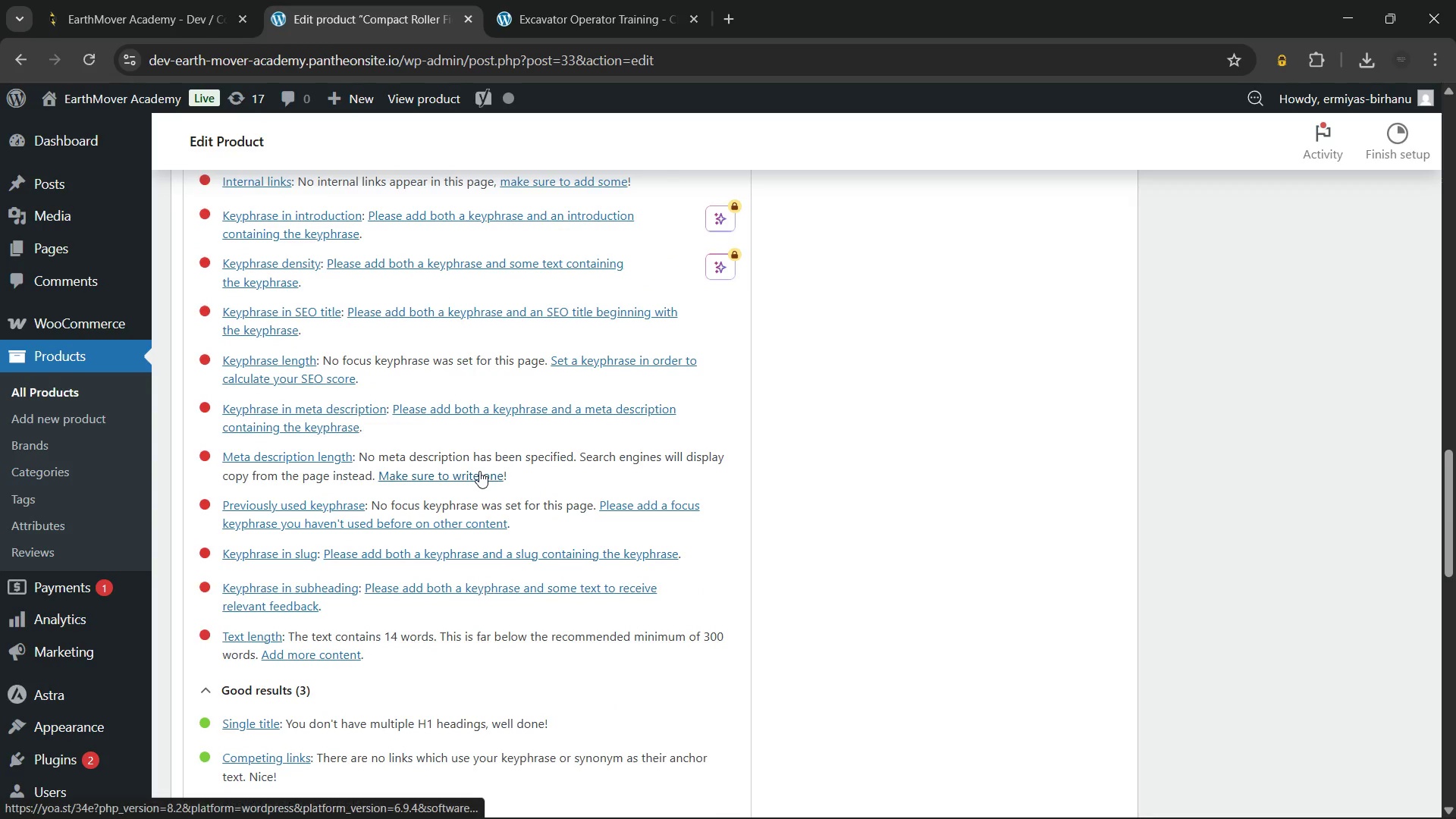 
wait(16.08)
 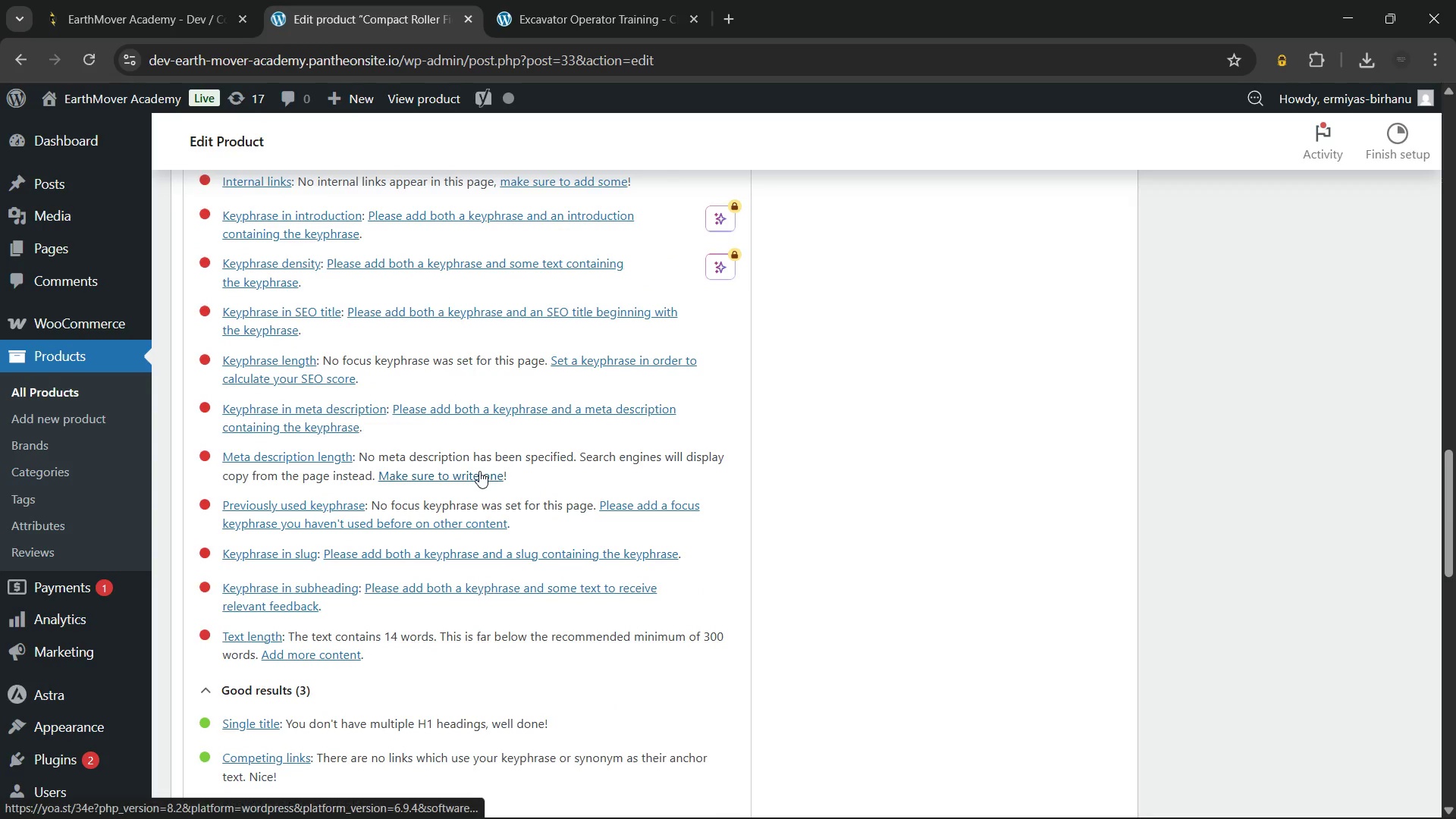 
left_click([509, 460])
 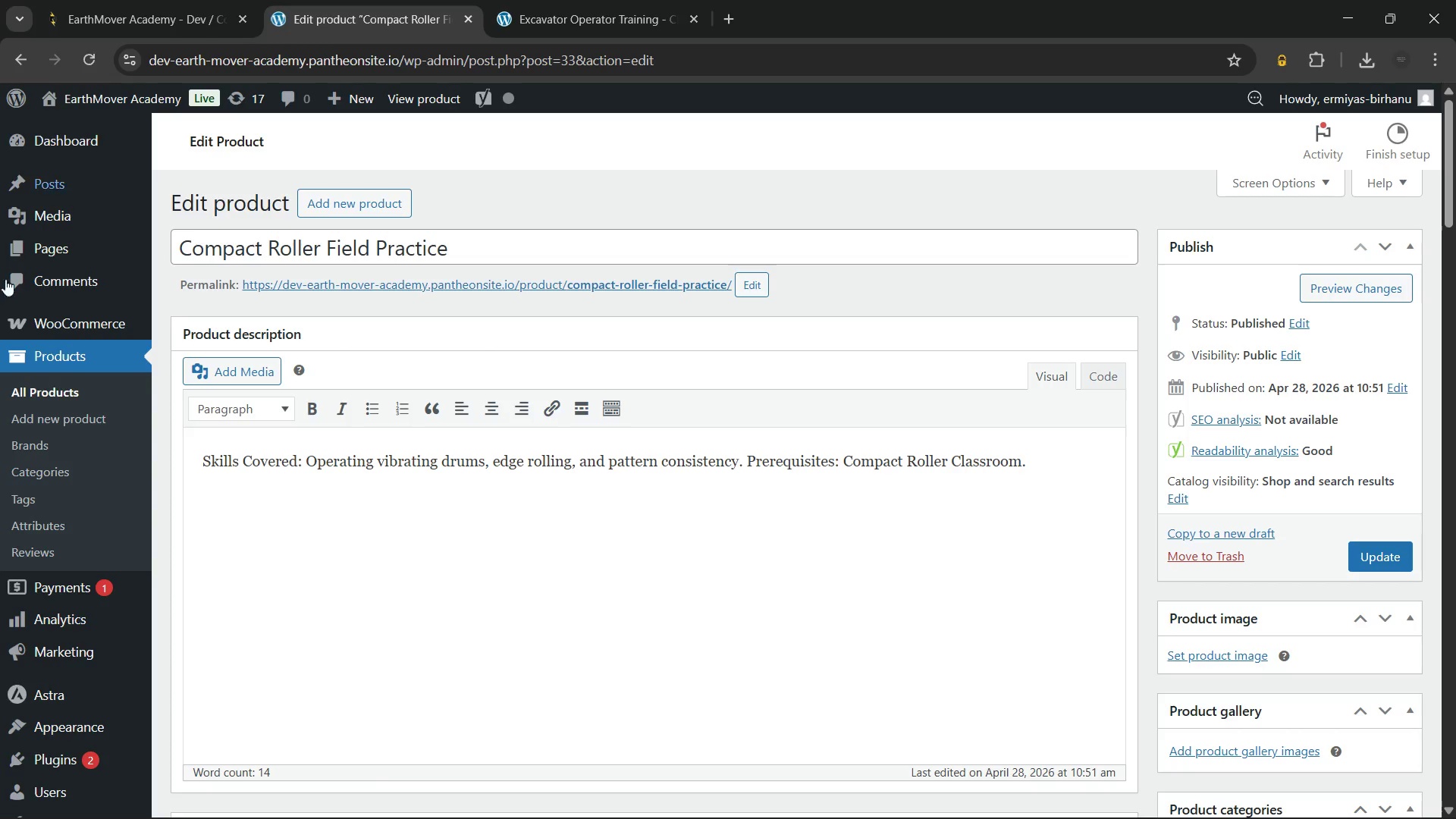 
left_click([58, 394])
 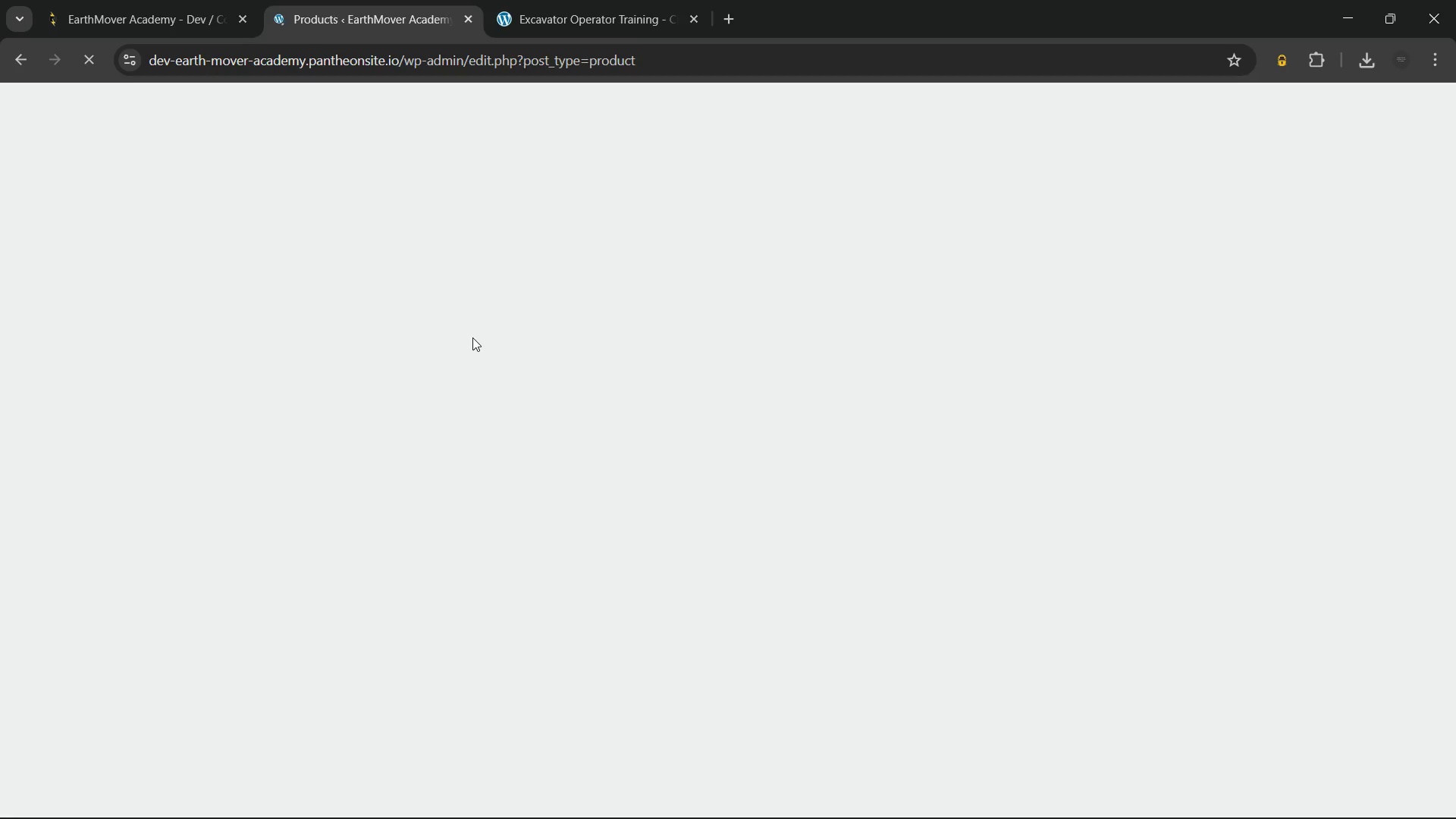 
wait(23.77)
 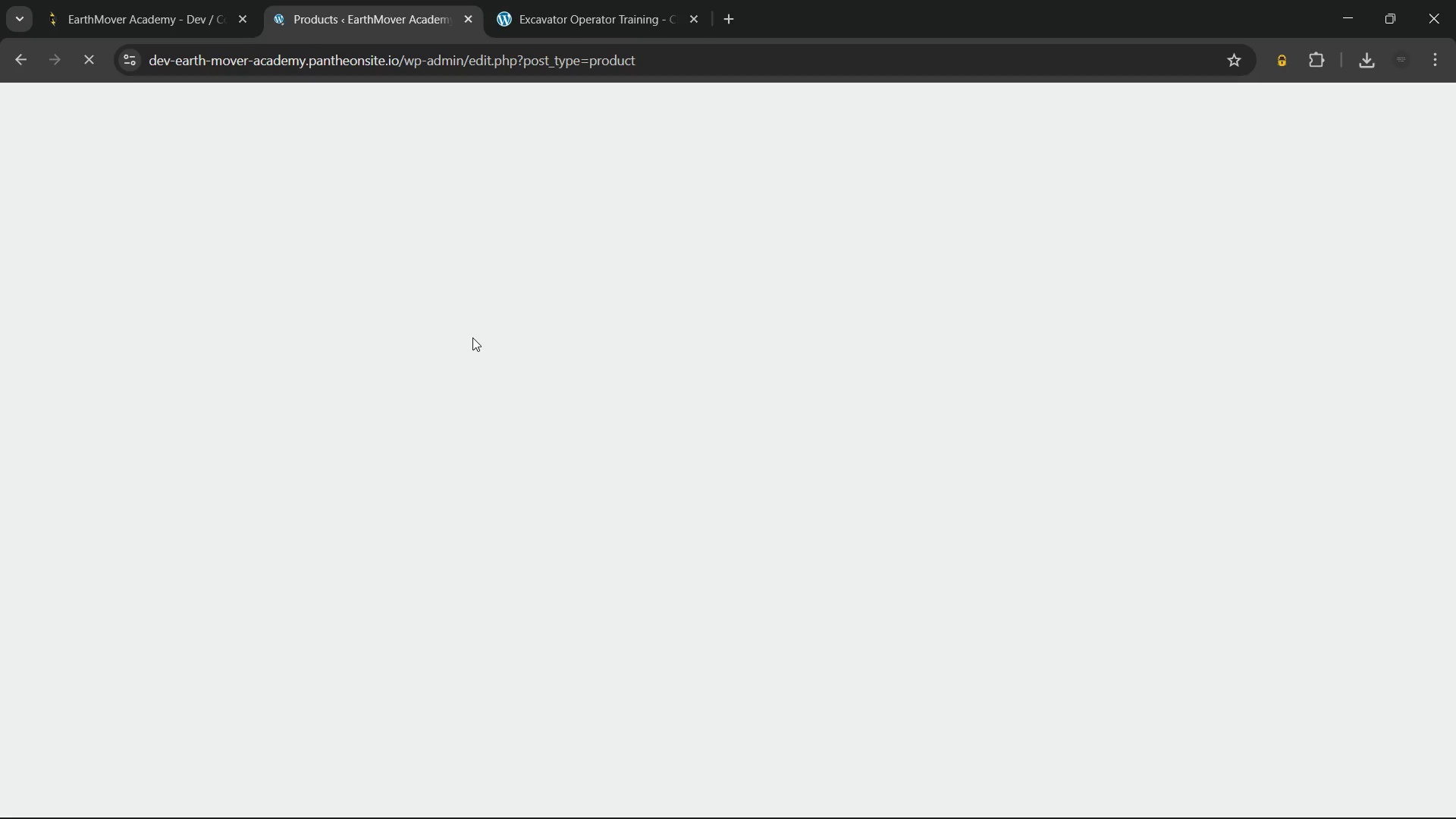 
mouse_move([388, 530])
 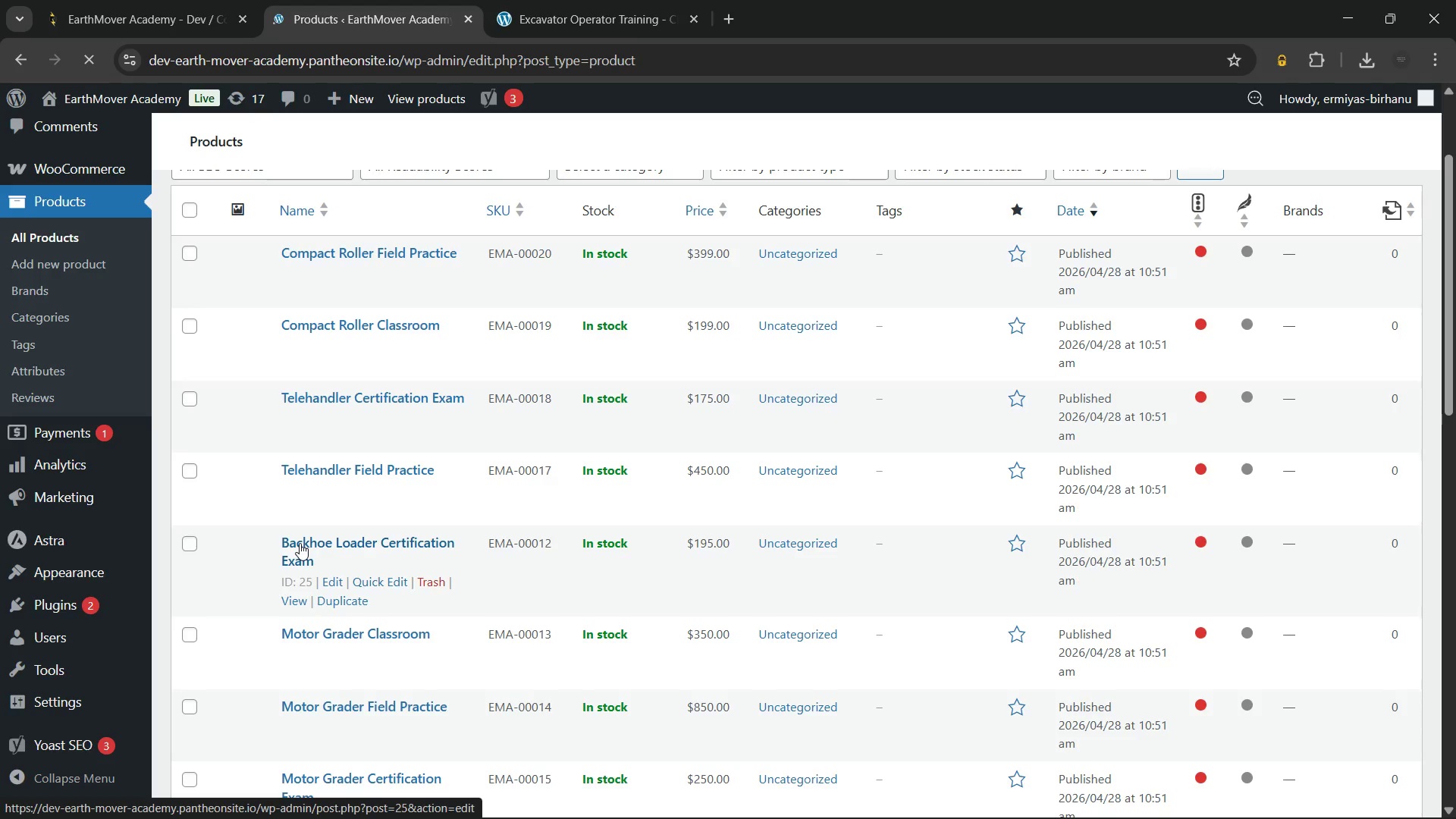 
left_click([300, 543])
 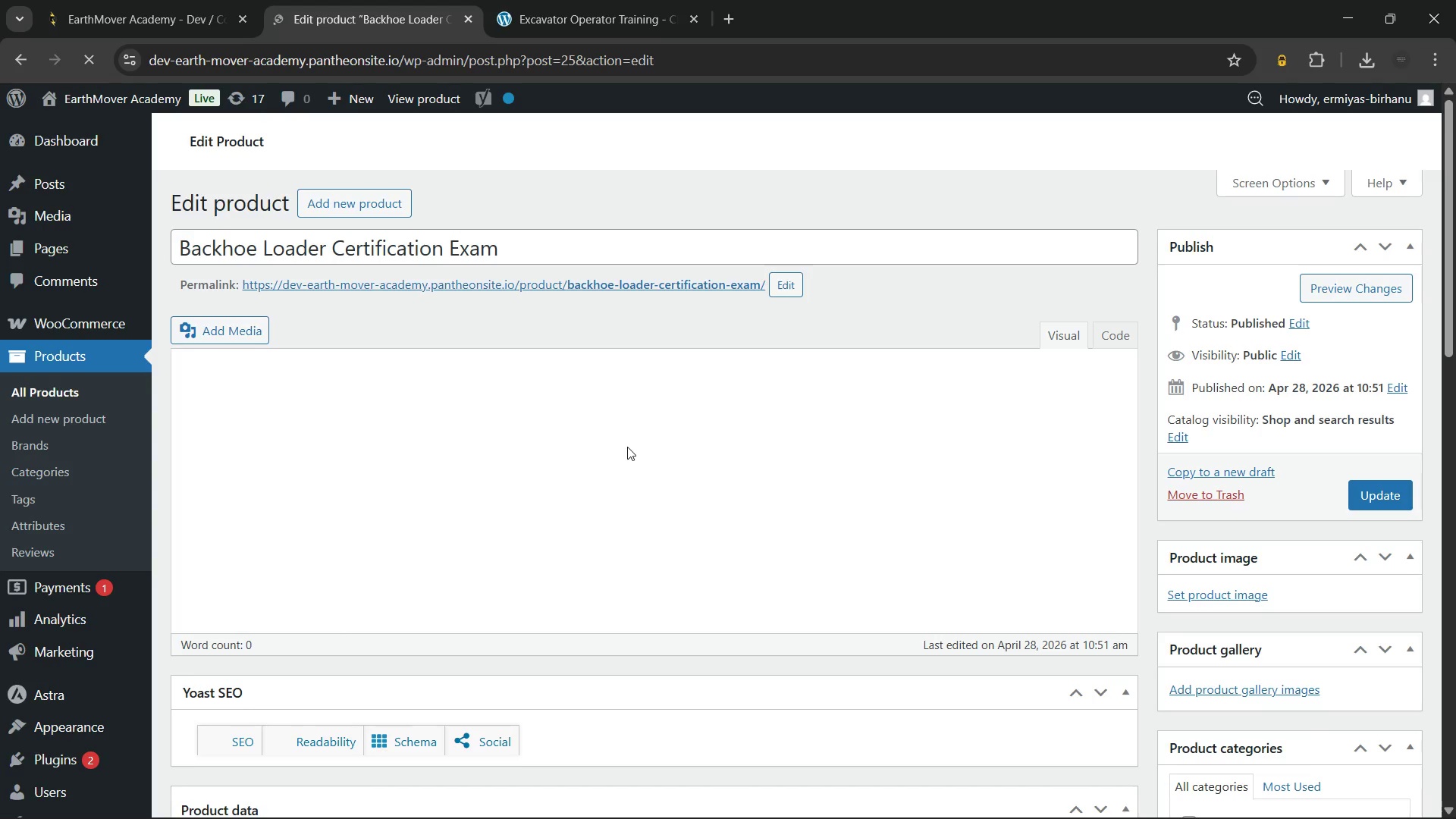 
wait(23.97)
 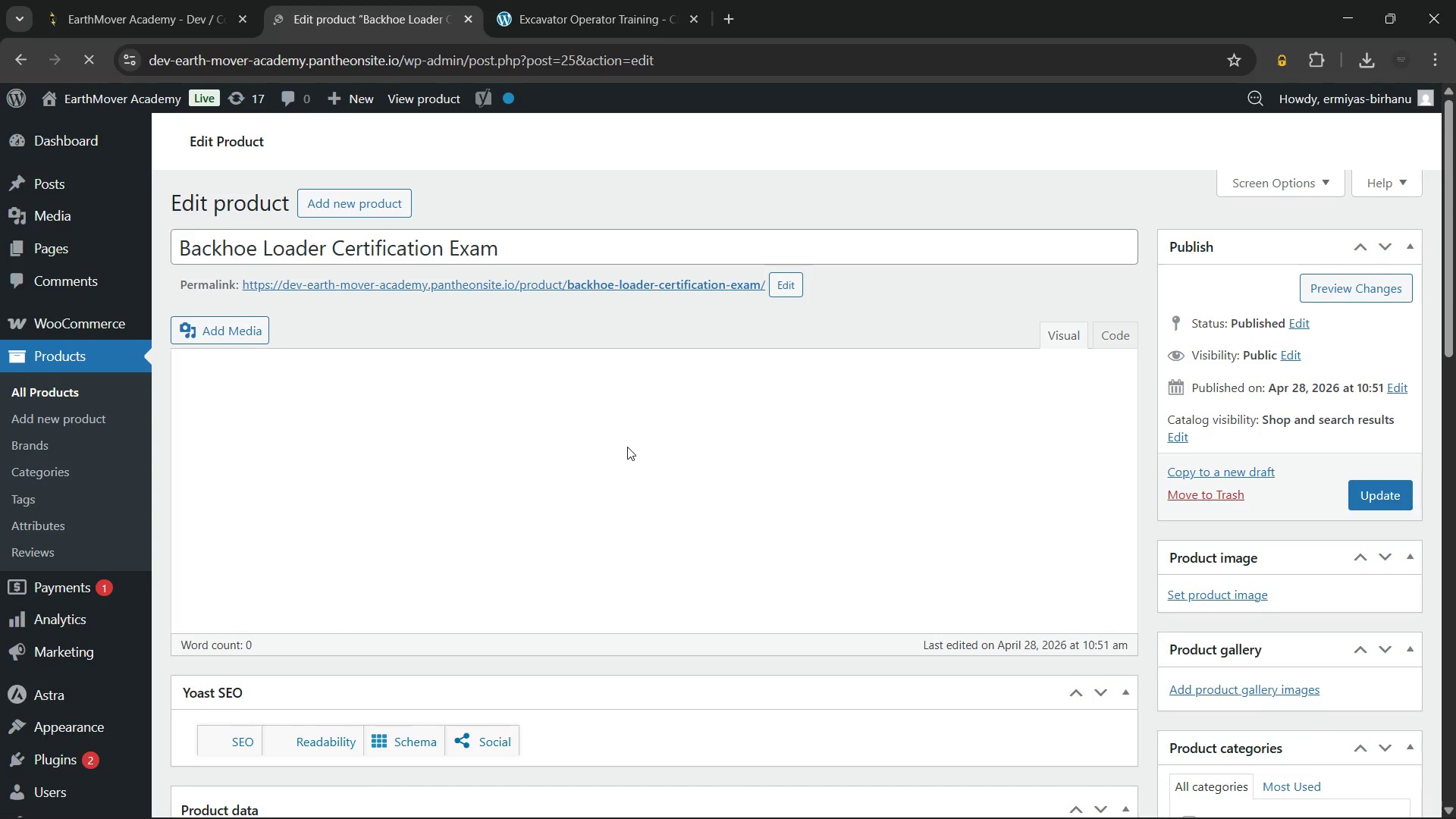 
scroll: coordinate [627, 447], scroll_direction: down, amount: 13.0
 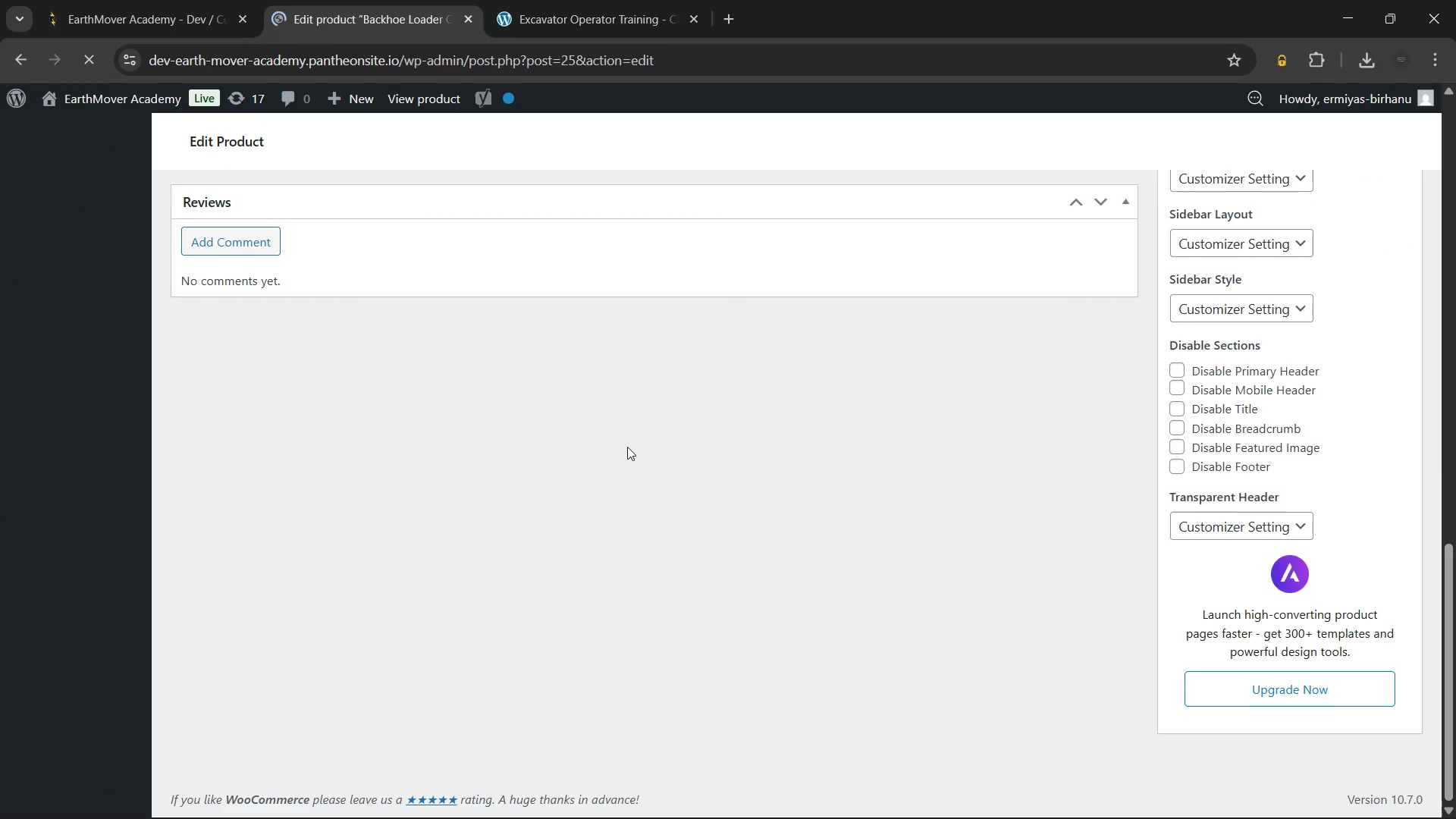 
scroll: coordinate [627, 447], scroll_direction: up, amount: 10.0
 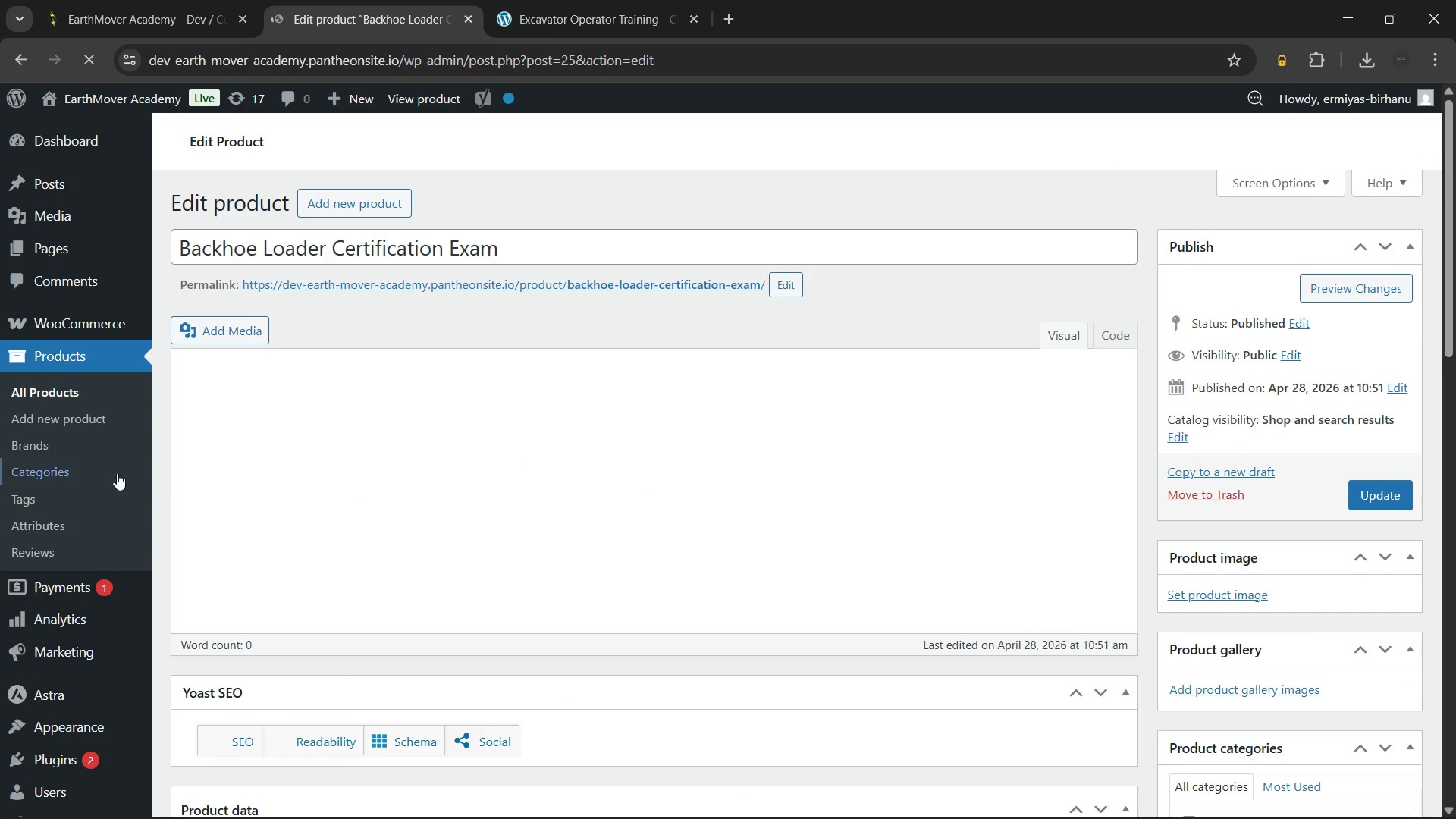 
wait(8.61)
 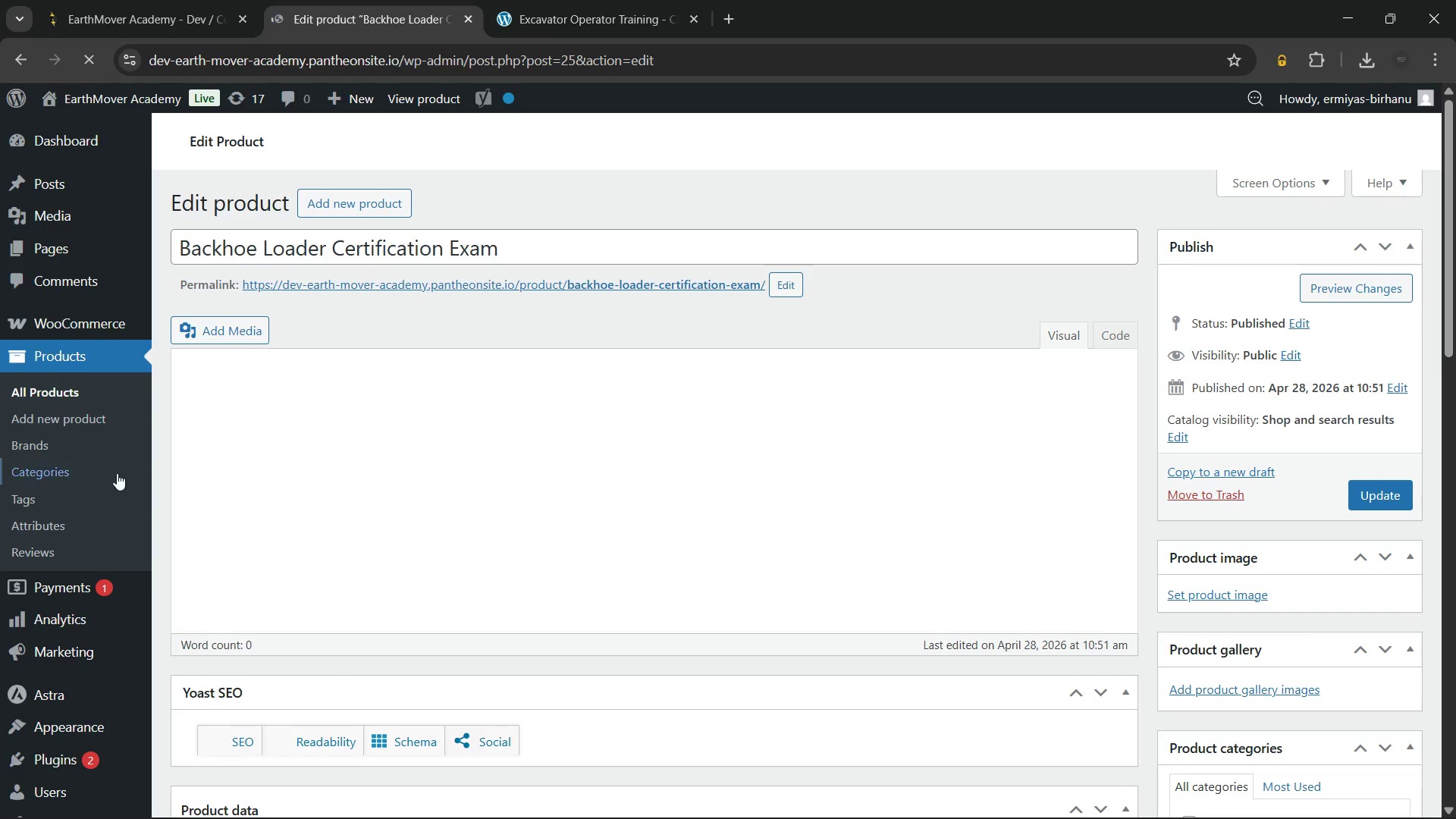 
left_click([79, 396])
 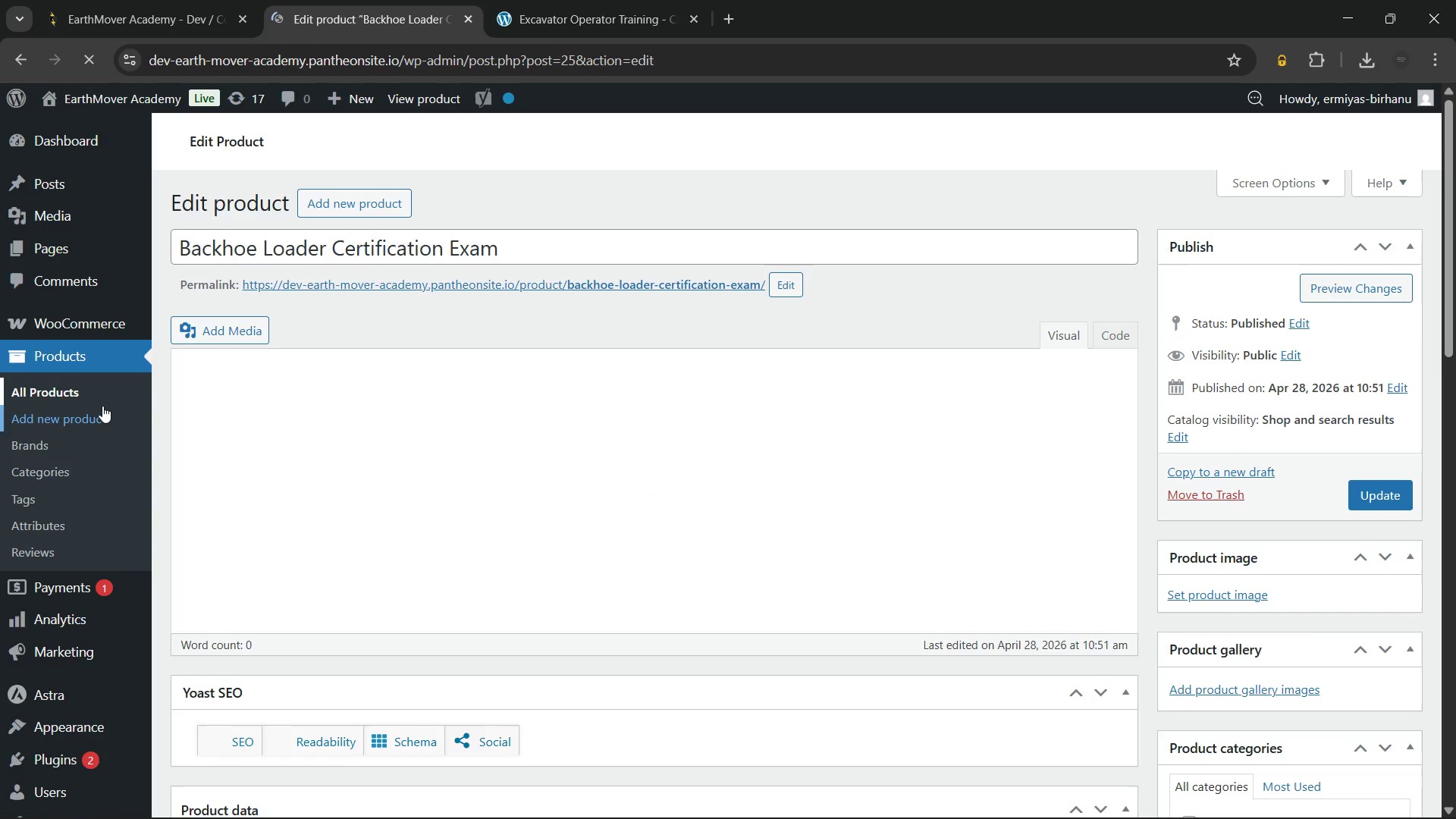 
left_click([96, 391])
 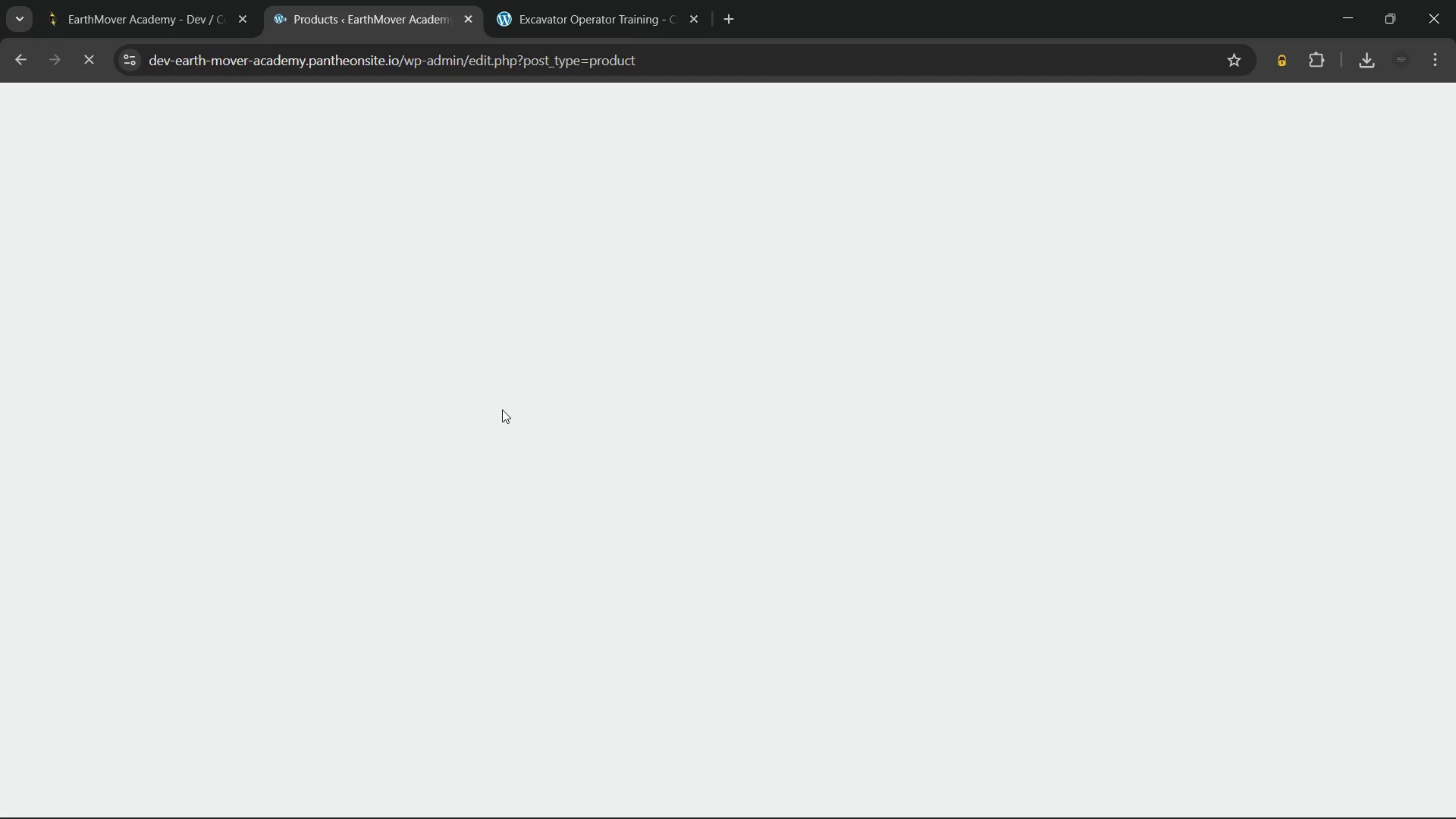 
wait(21.42)
 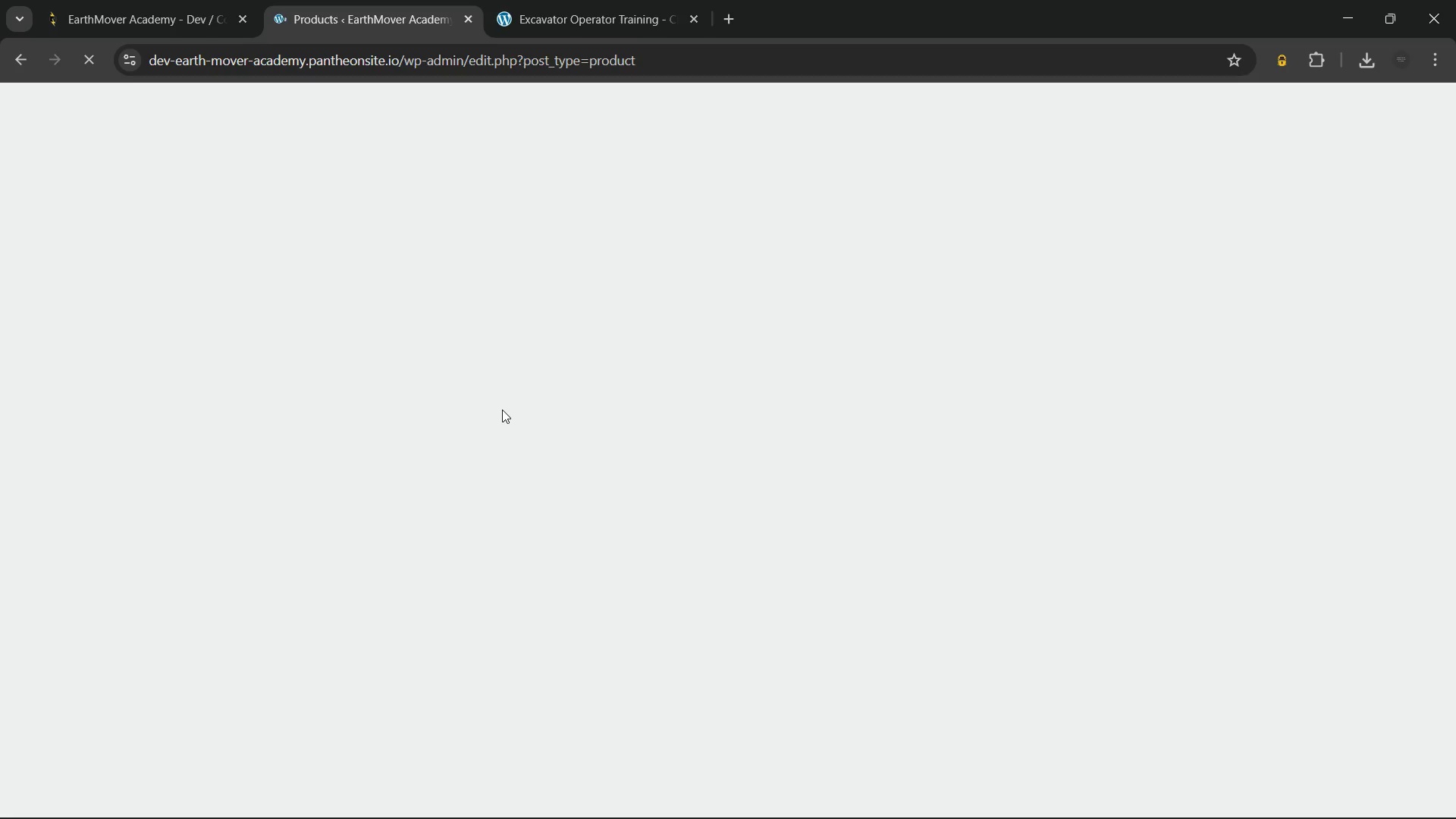 
scroll: coordinate [794, 485], scroll_direction: down, amount: 20.0
 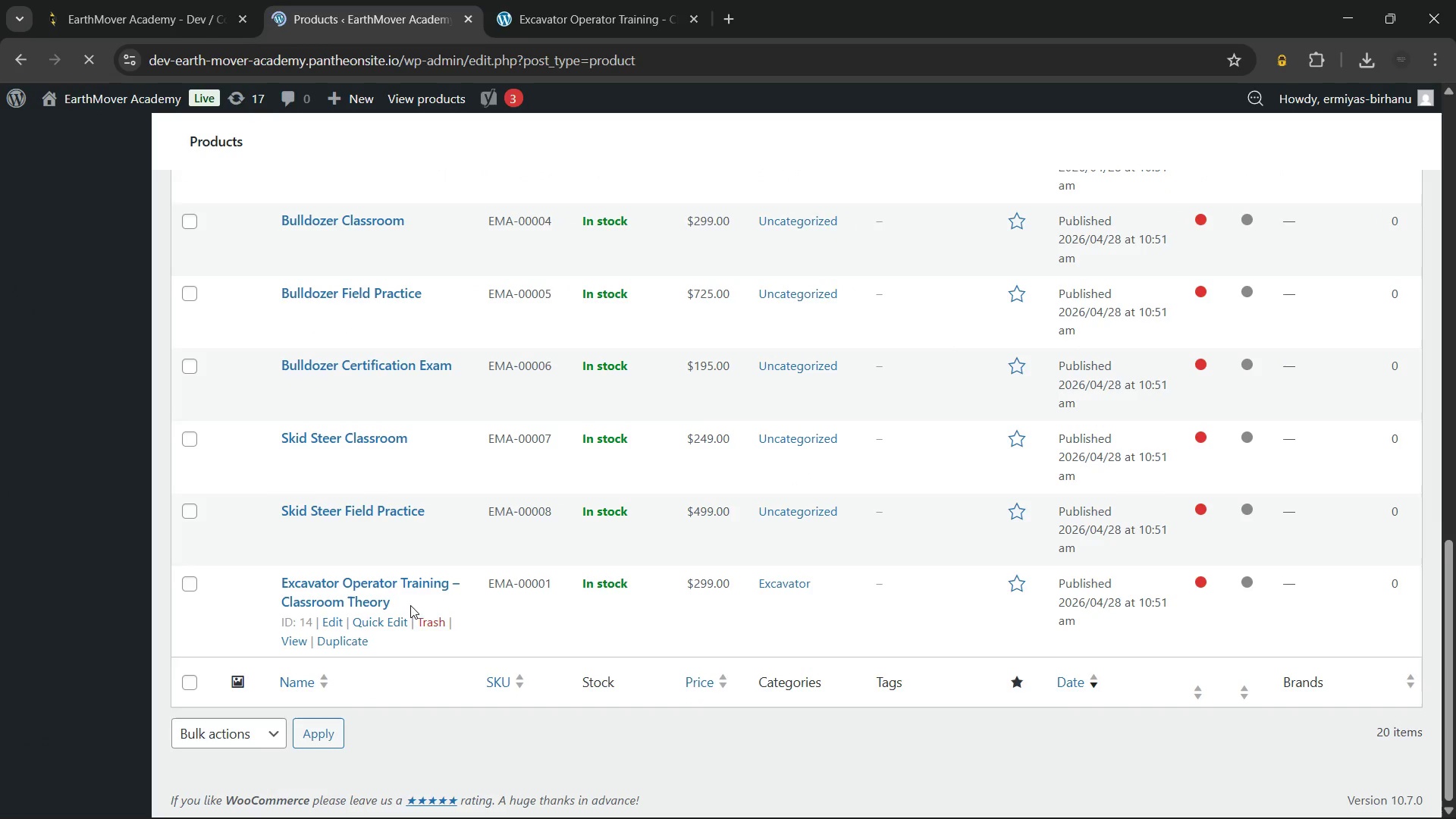 
mouse_move([416, 654])
 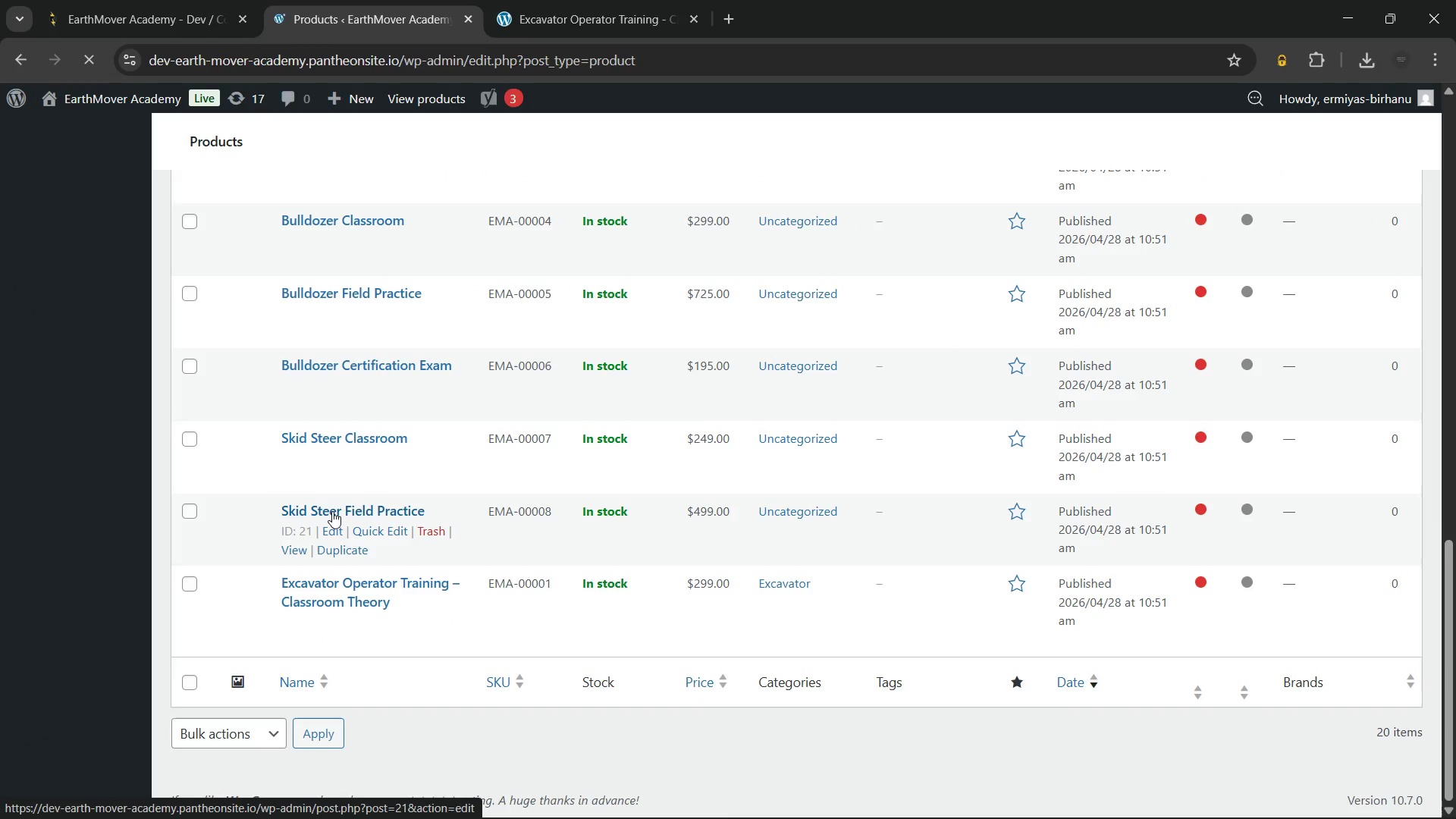 
left_click([332, 511])
 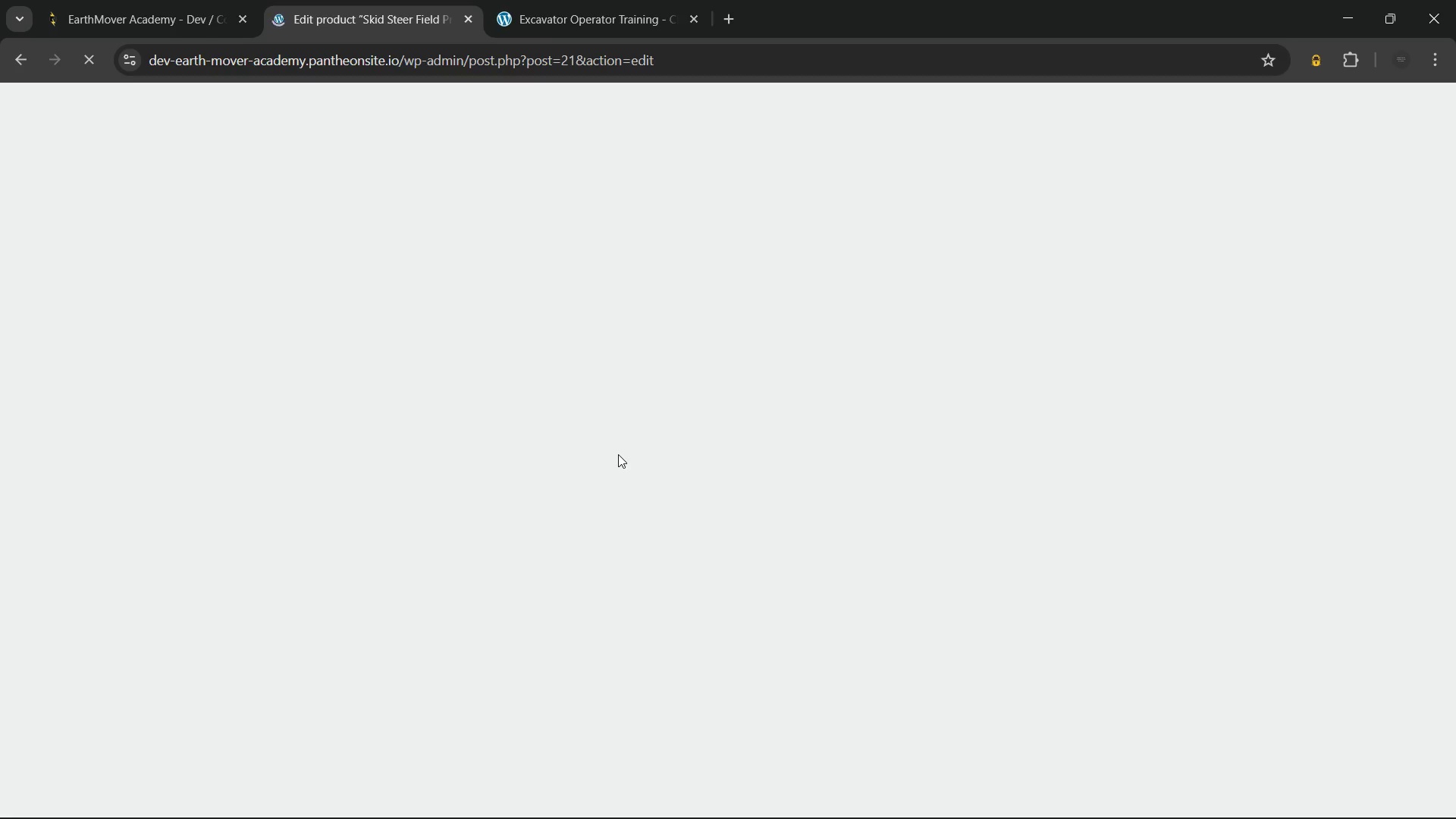 
wait(51.41)
 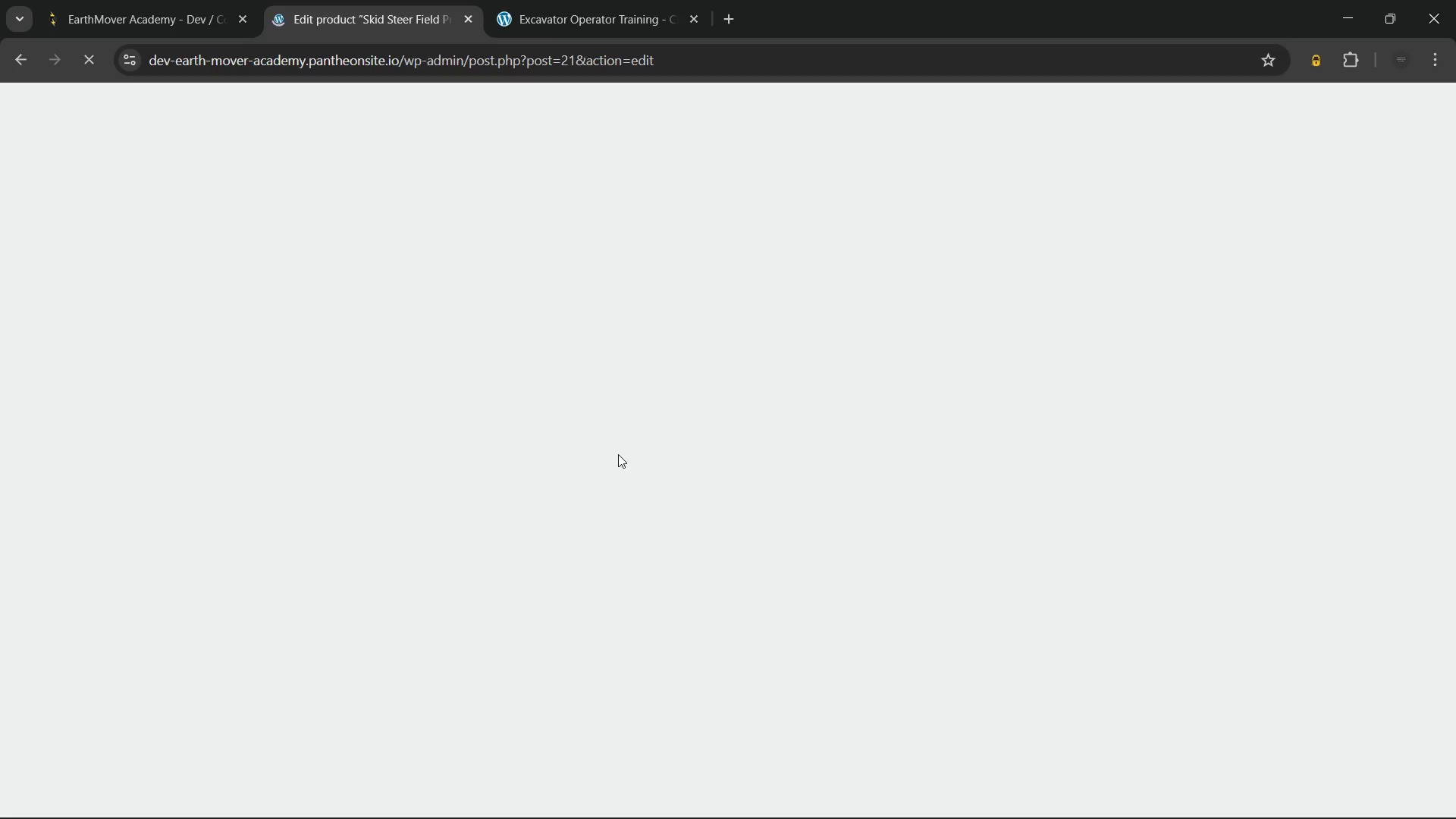 
left_click([1304, 792])
 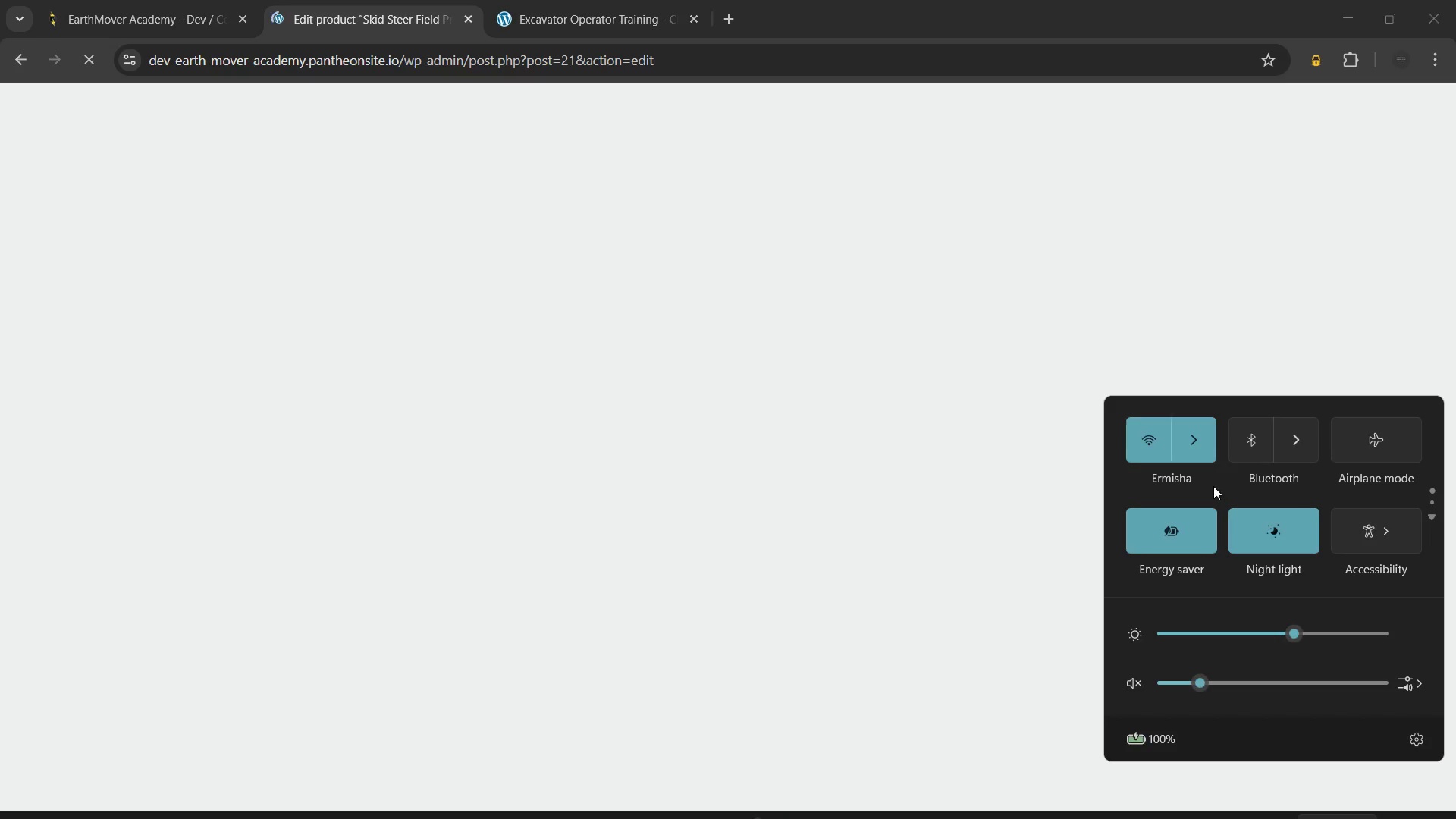 
left_click([1204, 453])
 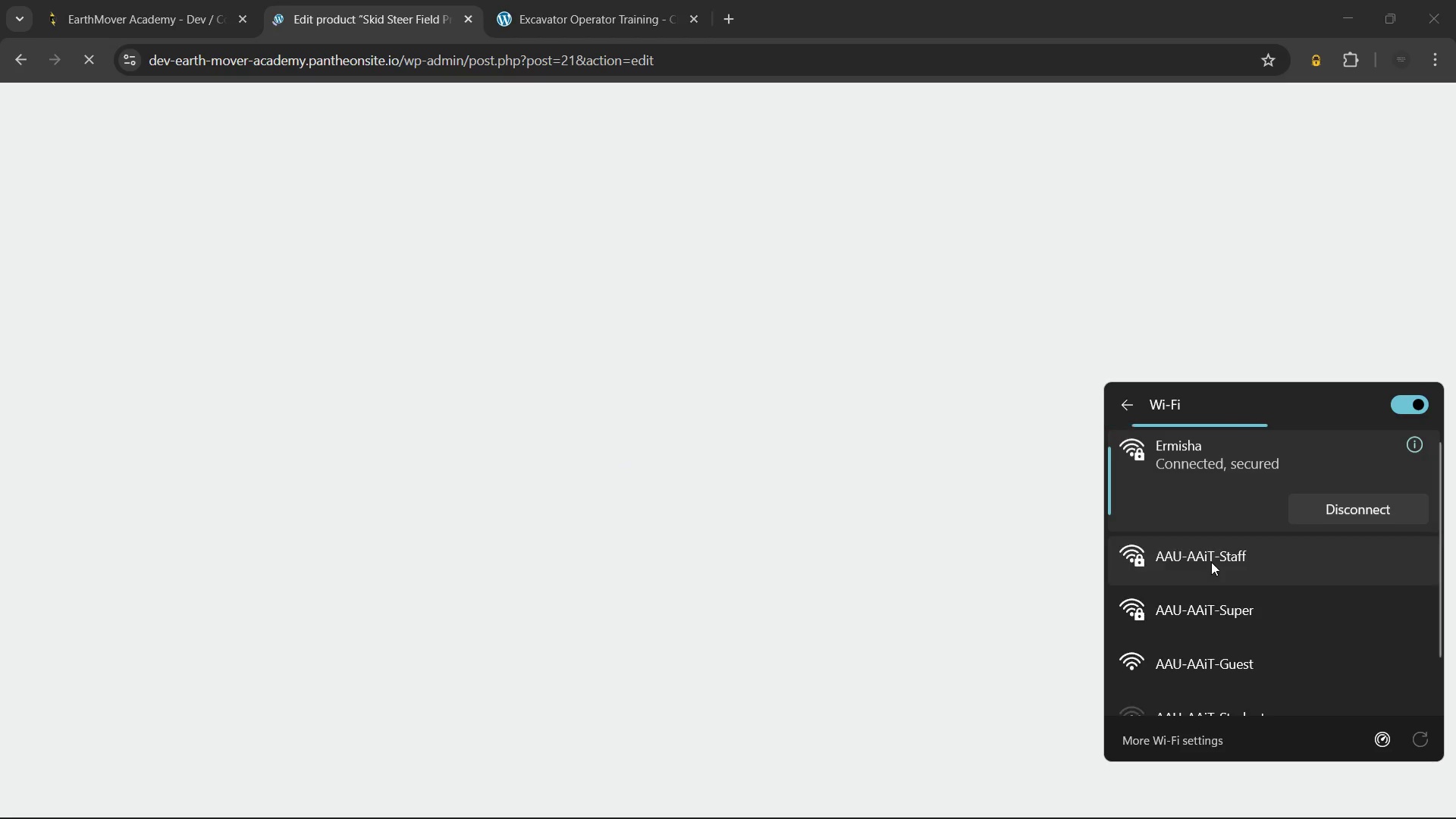 
left_click([1210, 580])
 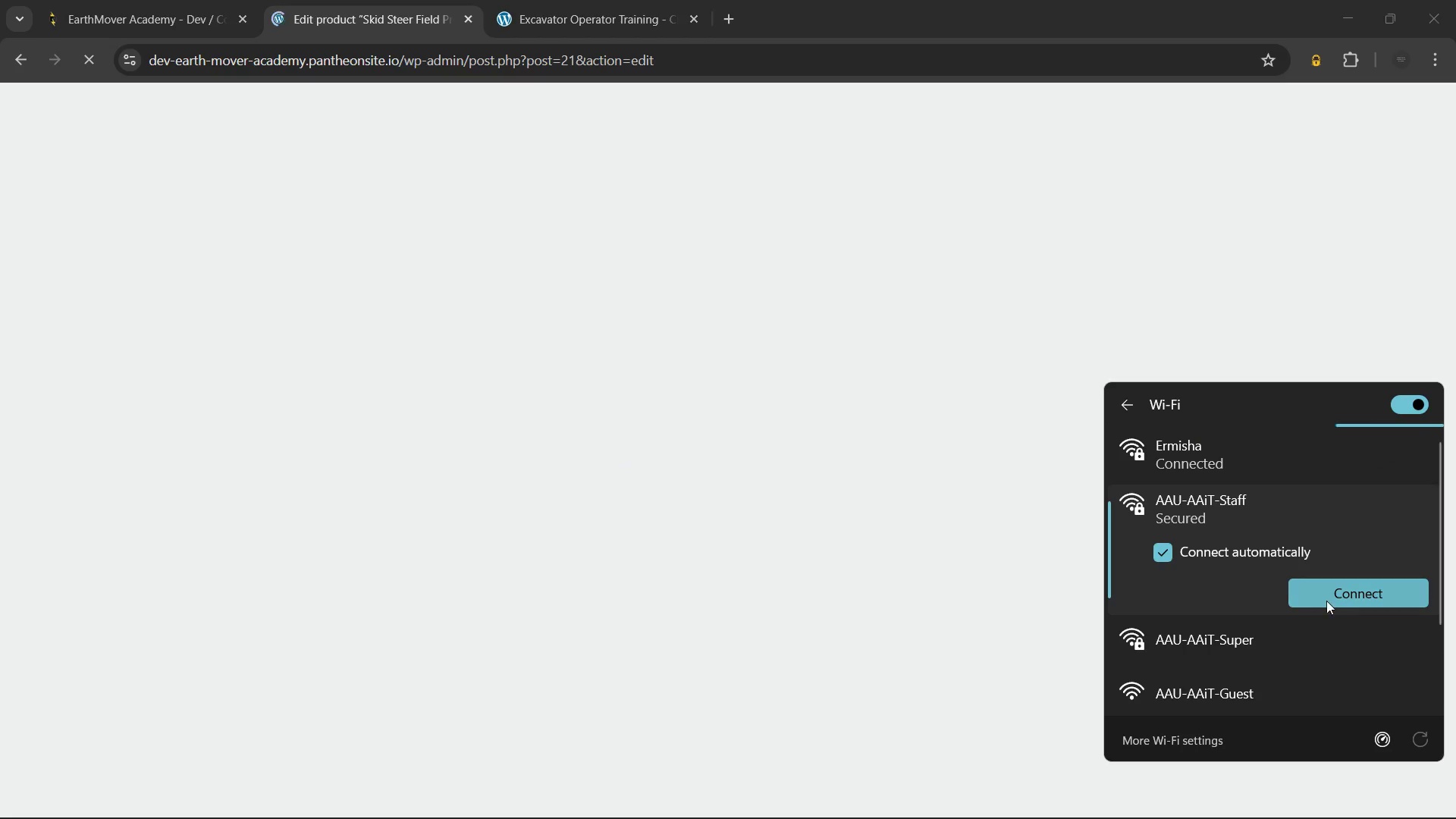 
left_click([1331, 601])
 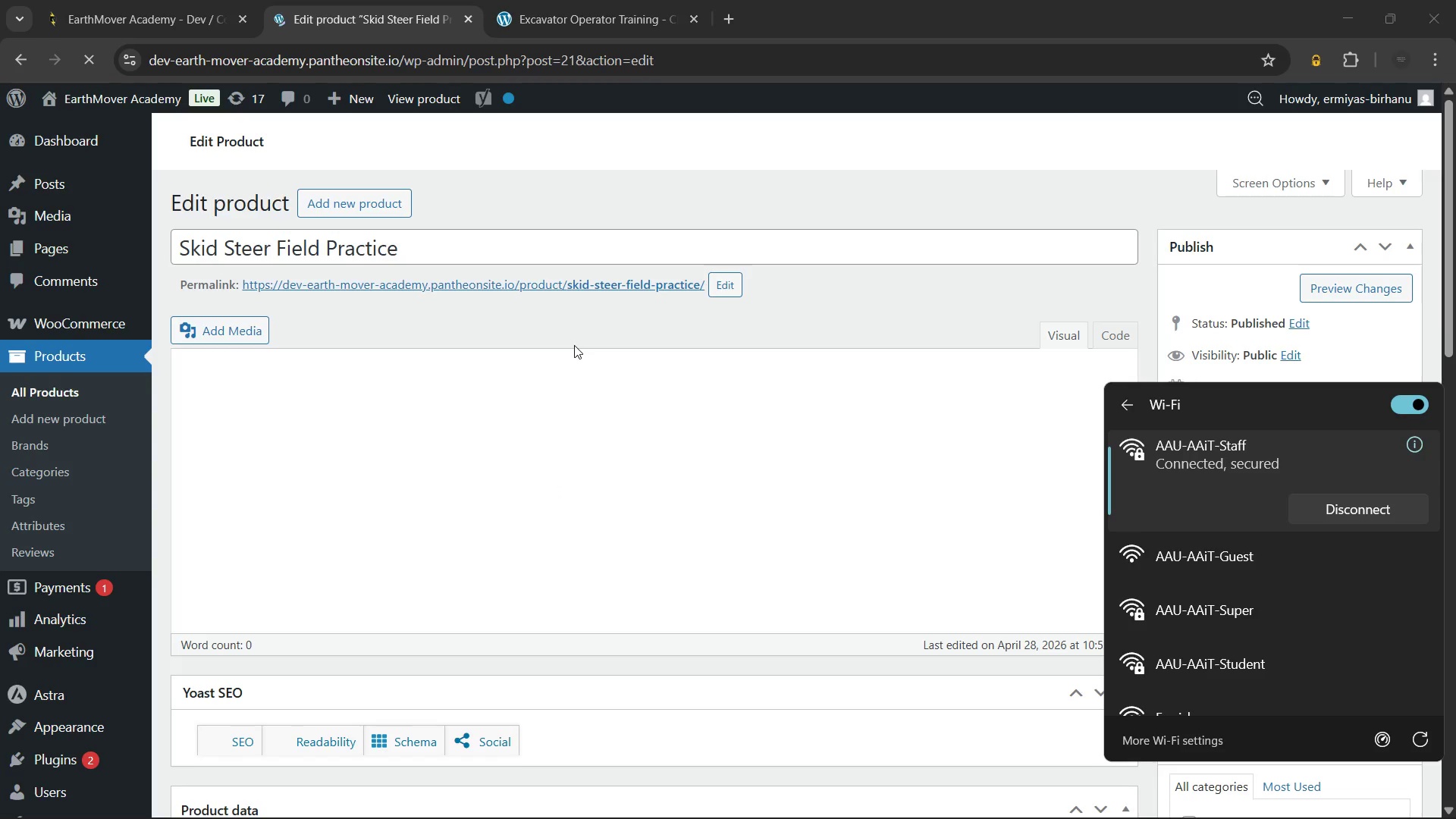 
wait(16.05)
 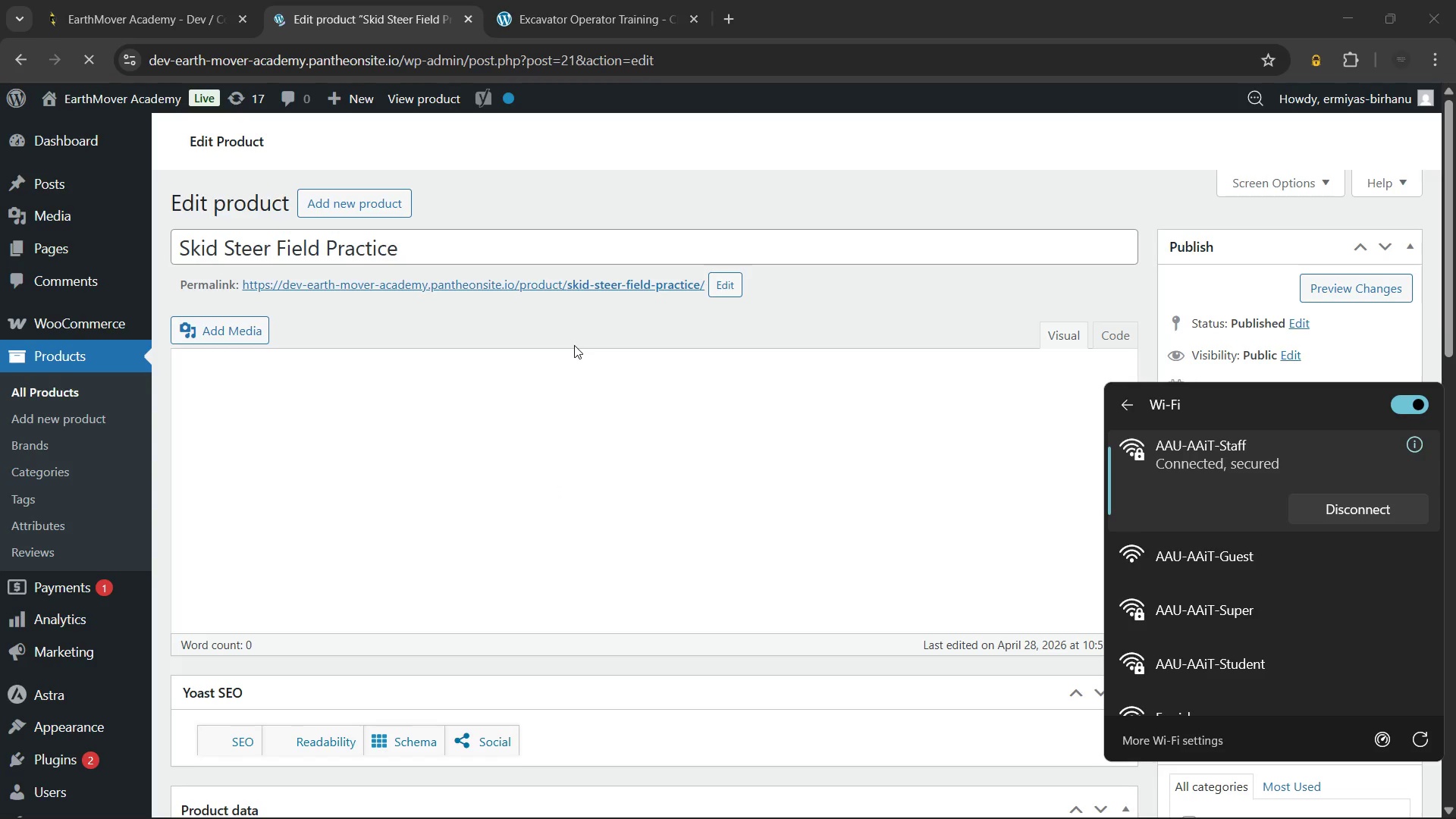 
left_click([839, 302])
 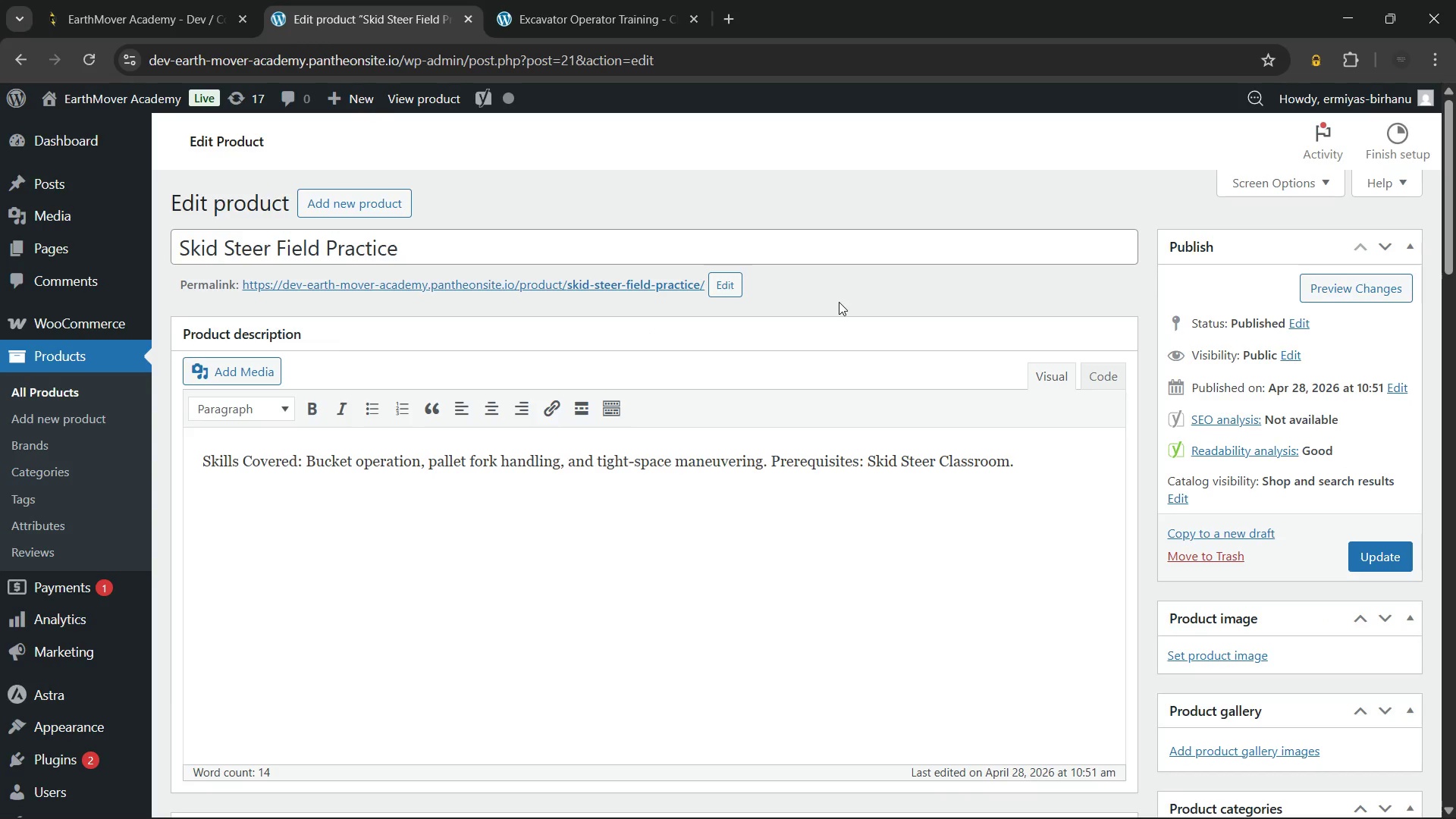 
wait(7.61)
 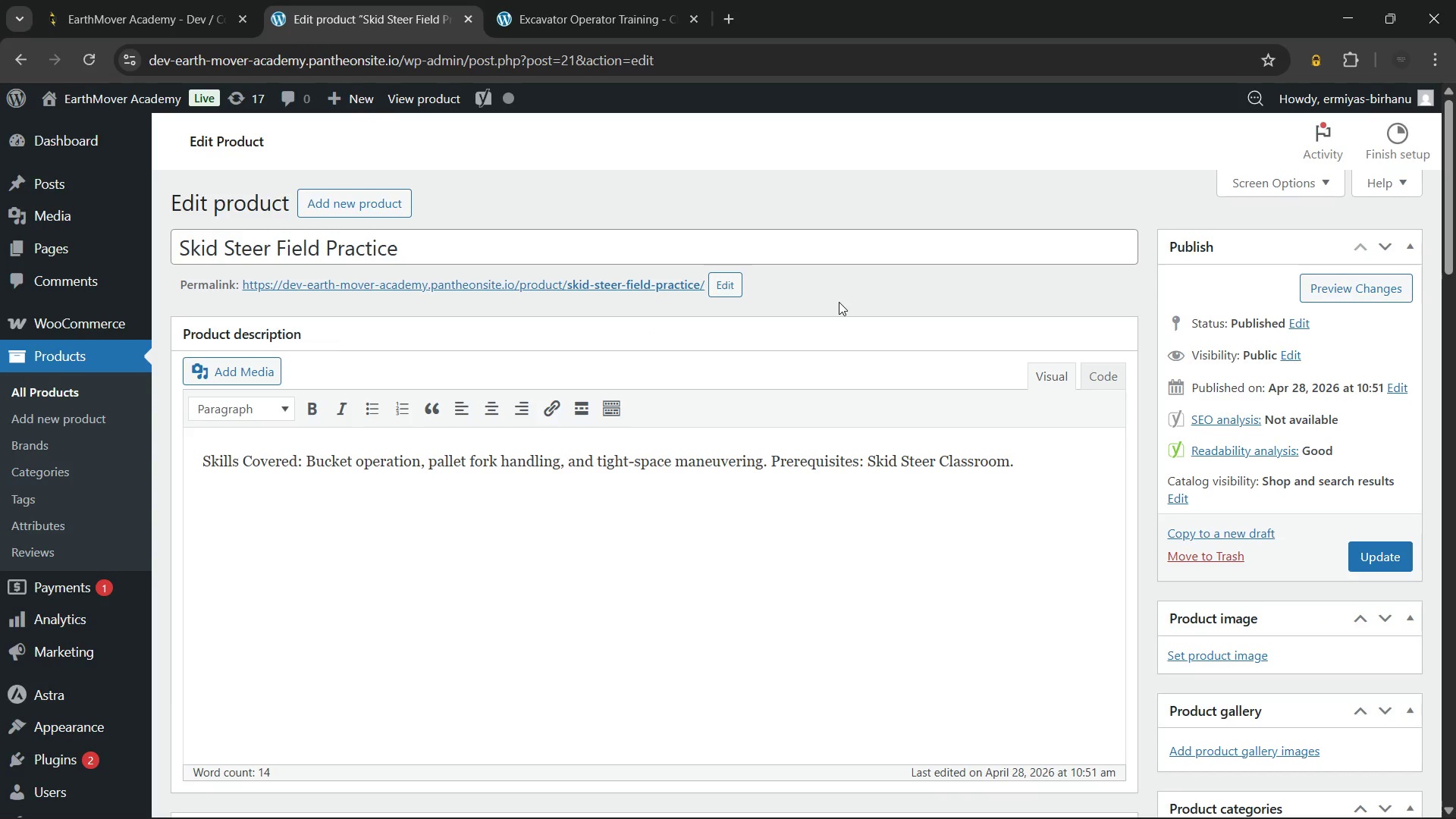 
mouse_move([709, 789])
 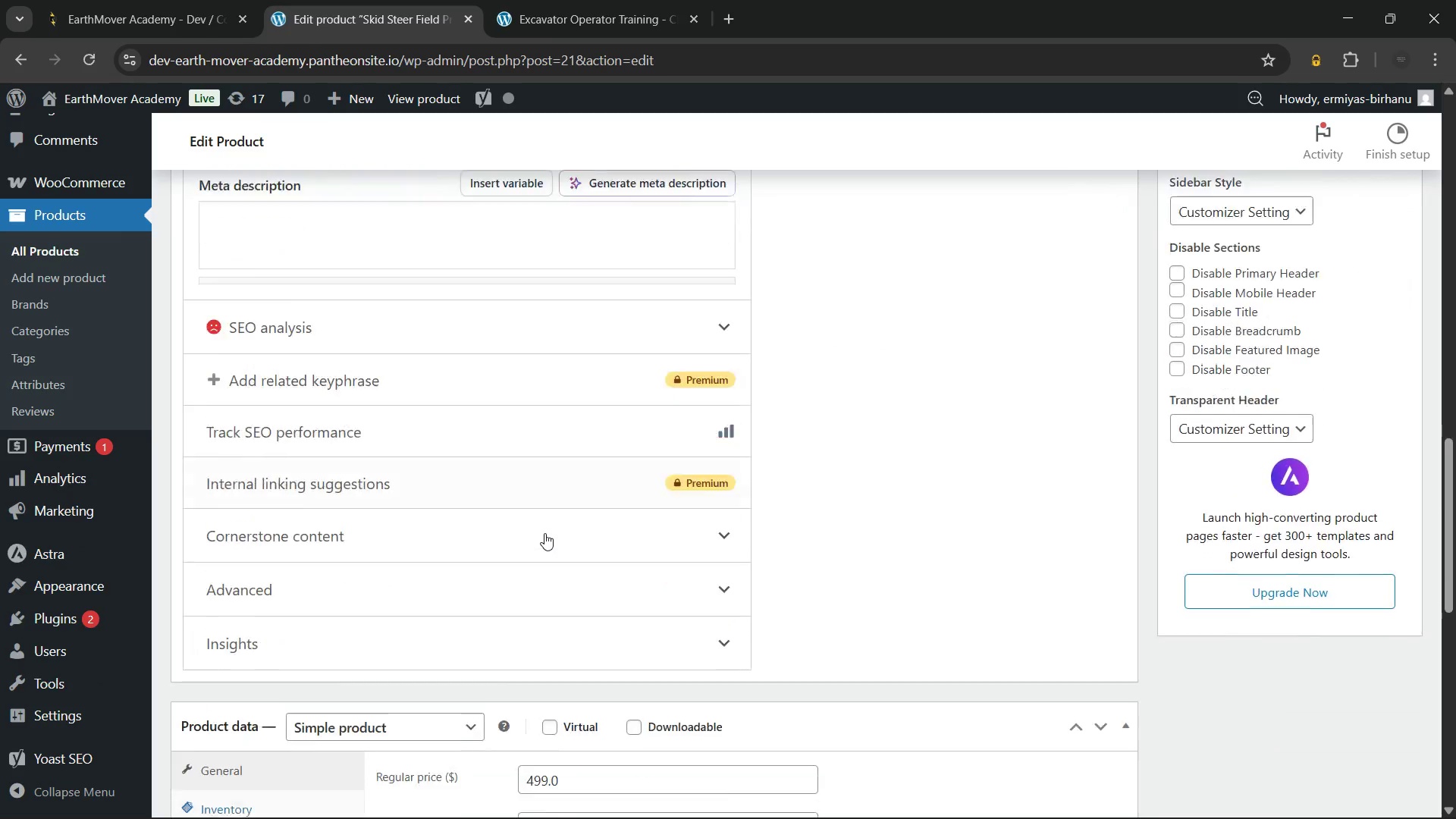 
wait(45.25)
 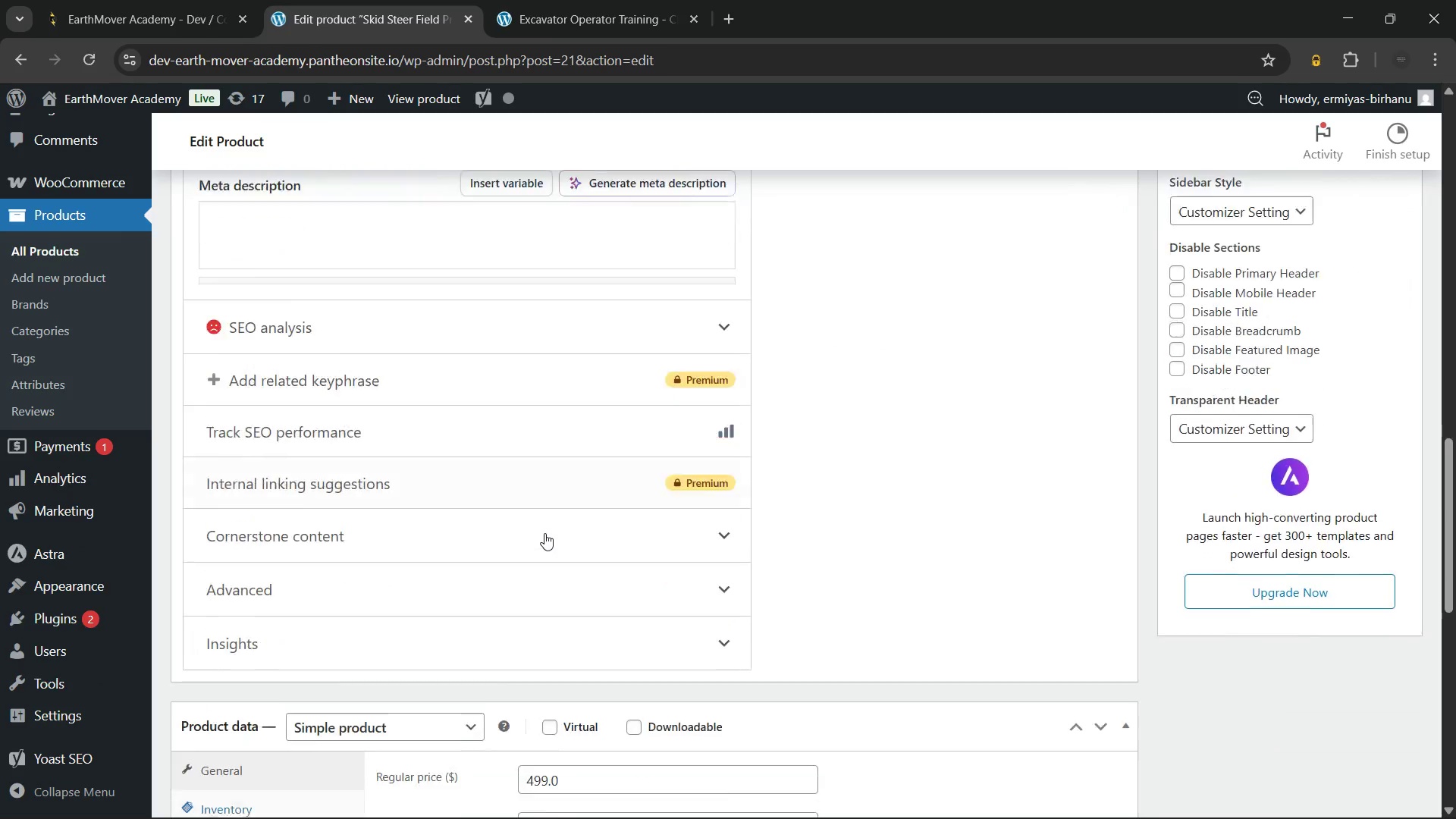 
left_click([1027, 476])
 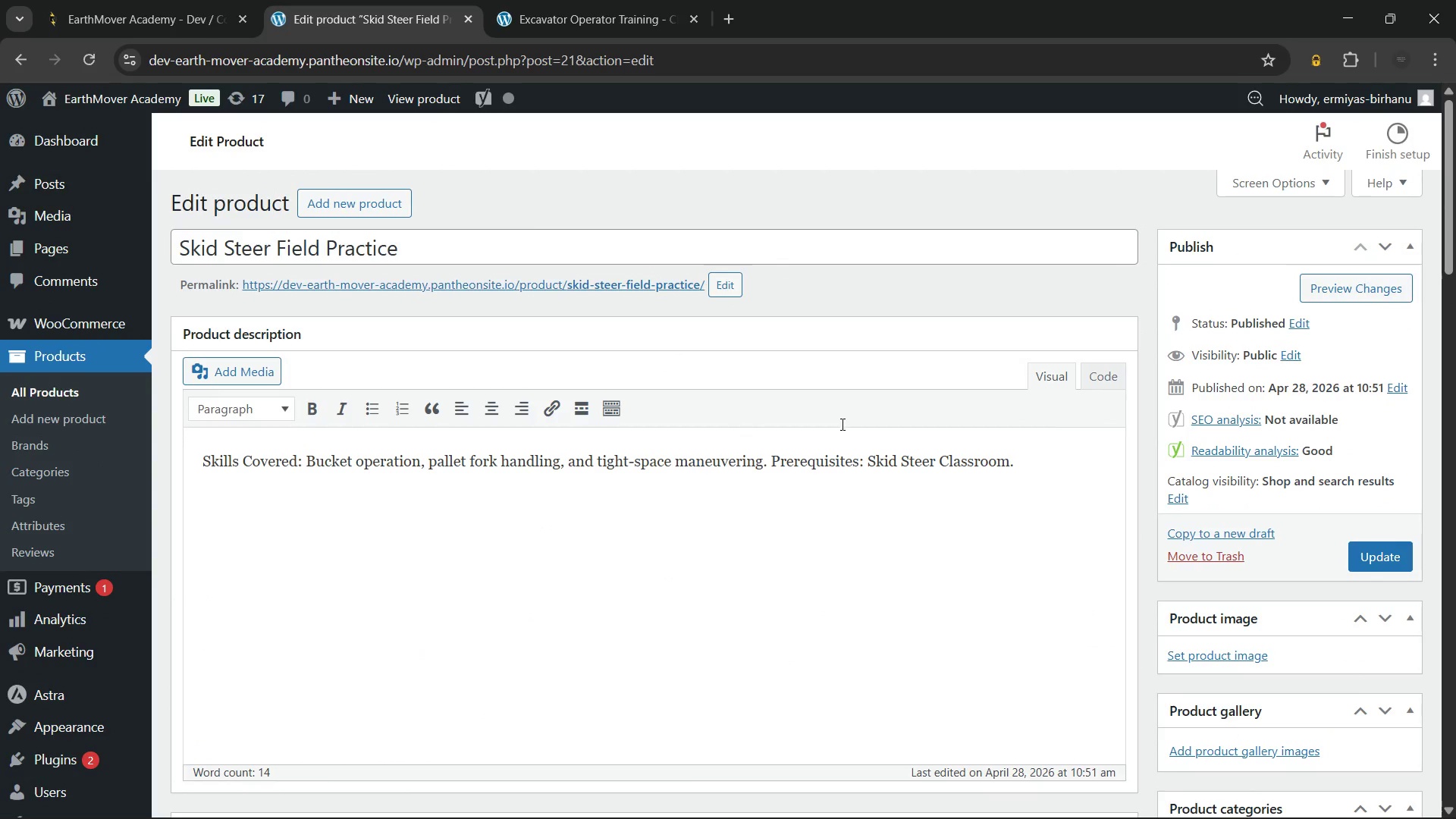 
wait(6.55)
 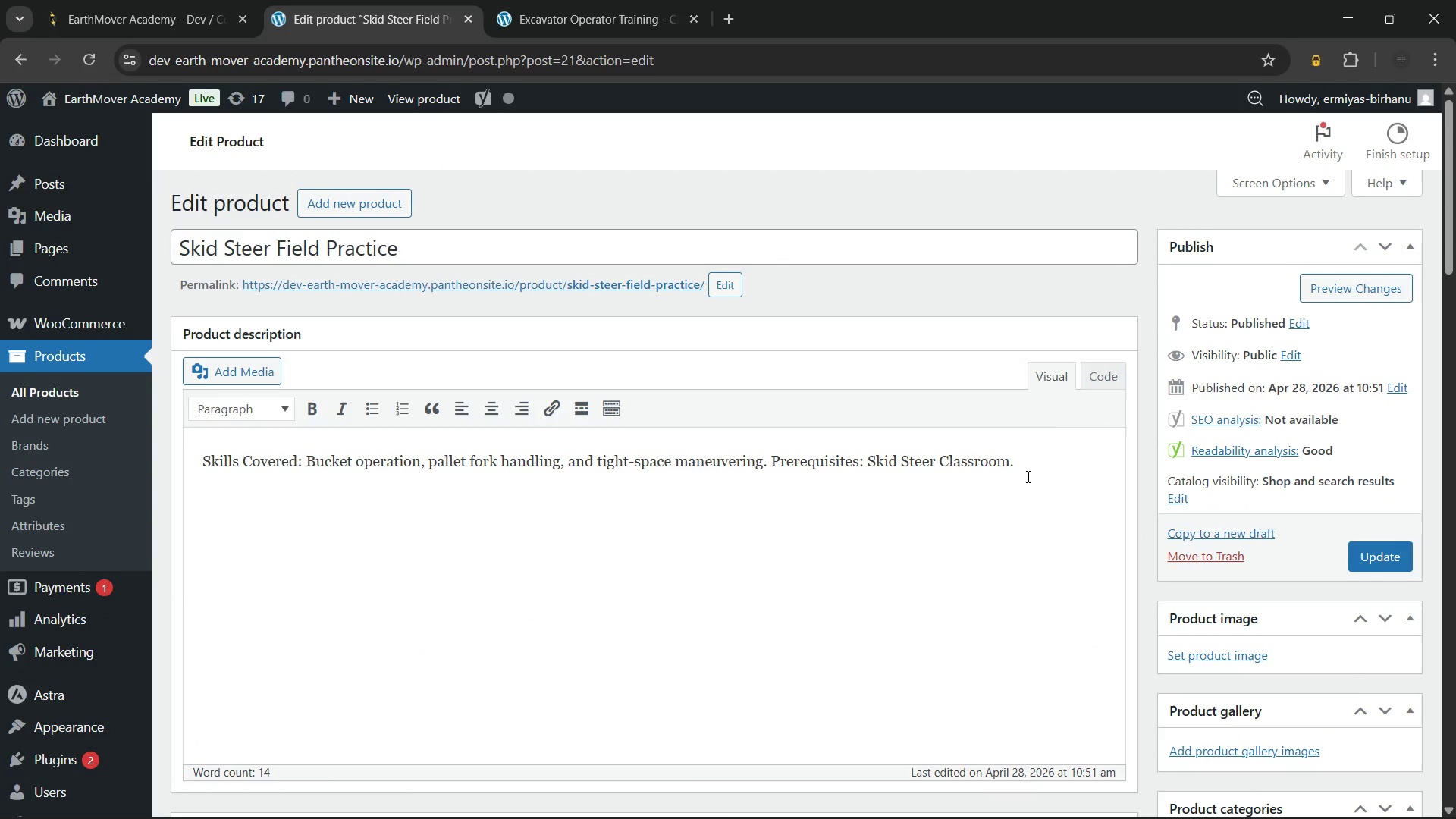 
left_click([75, 387])
 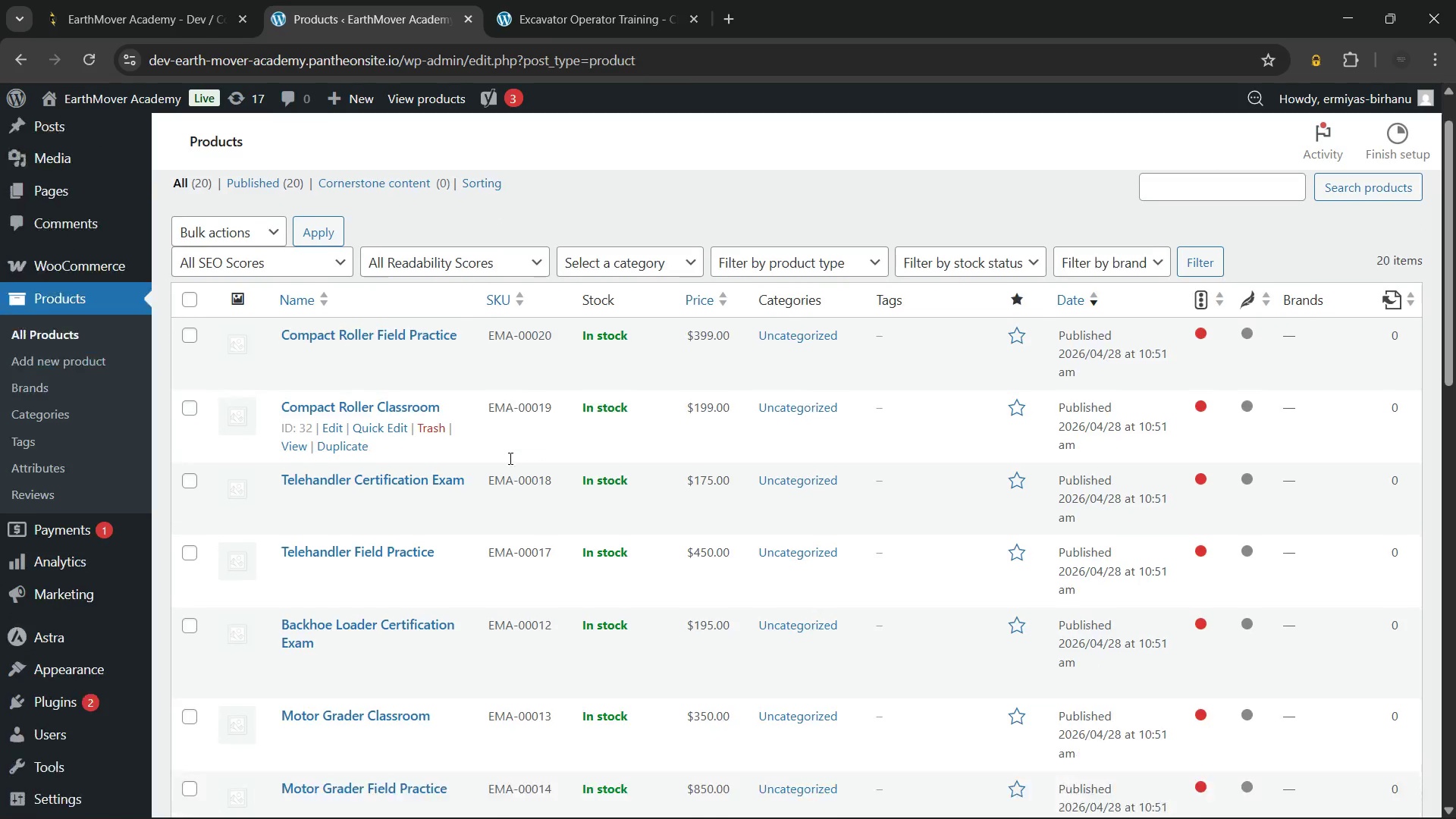 
wait(15.39)
 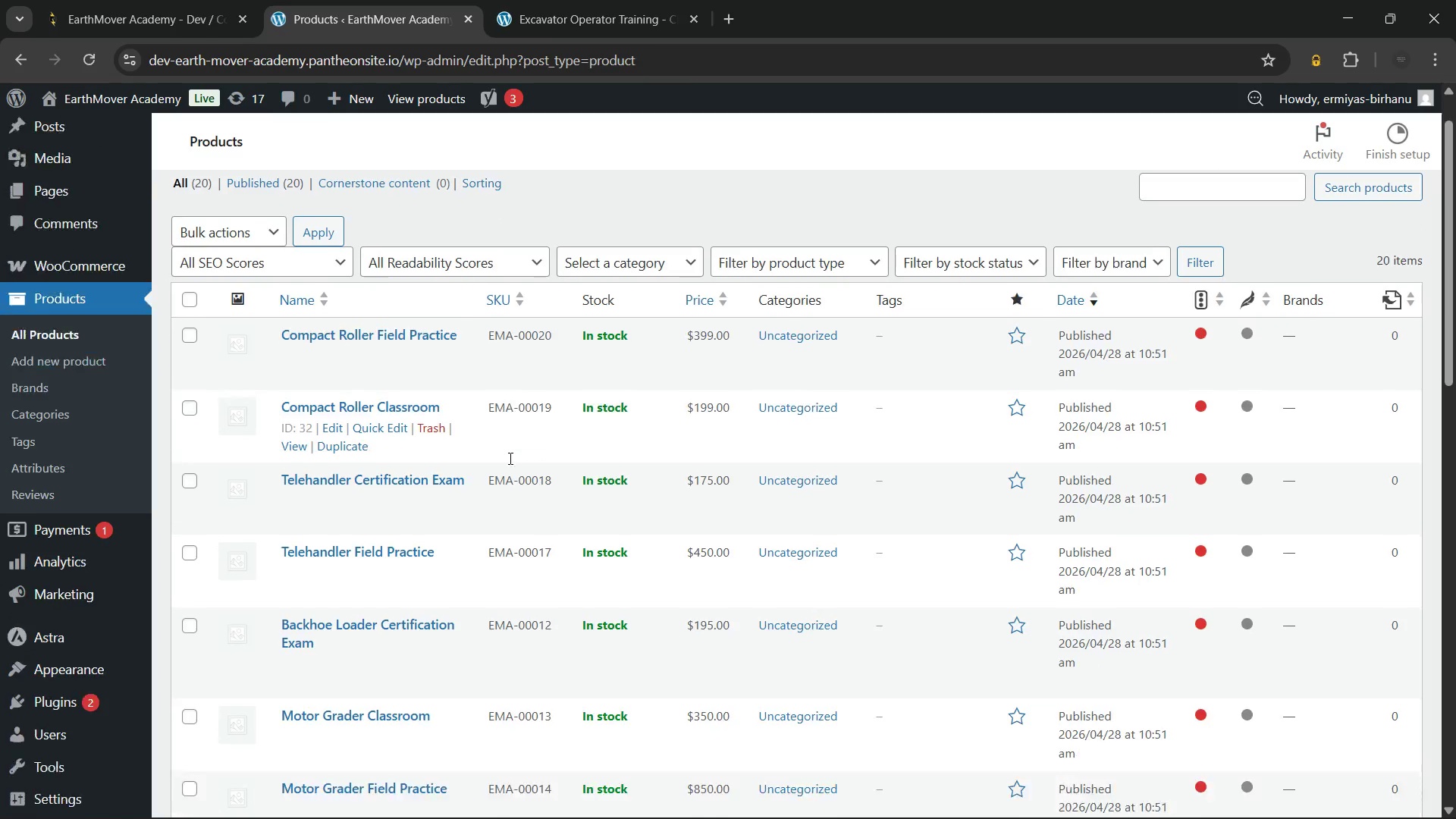 
left_click([329, 522])
 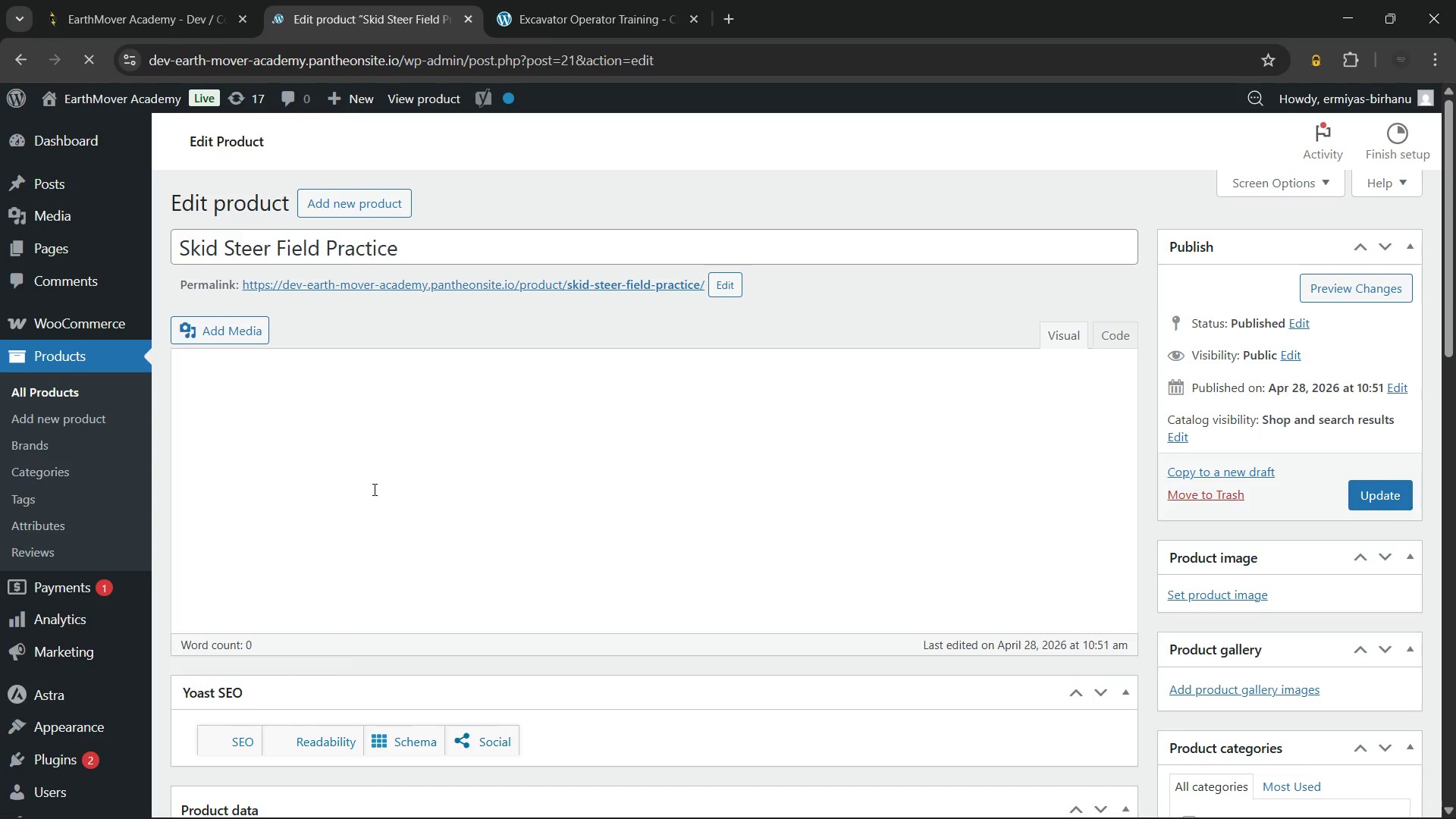 
wait(13.39)
 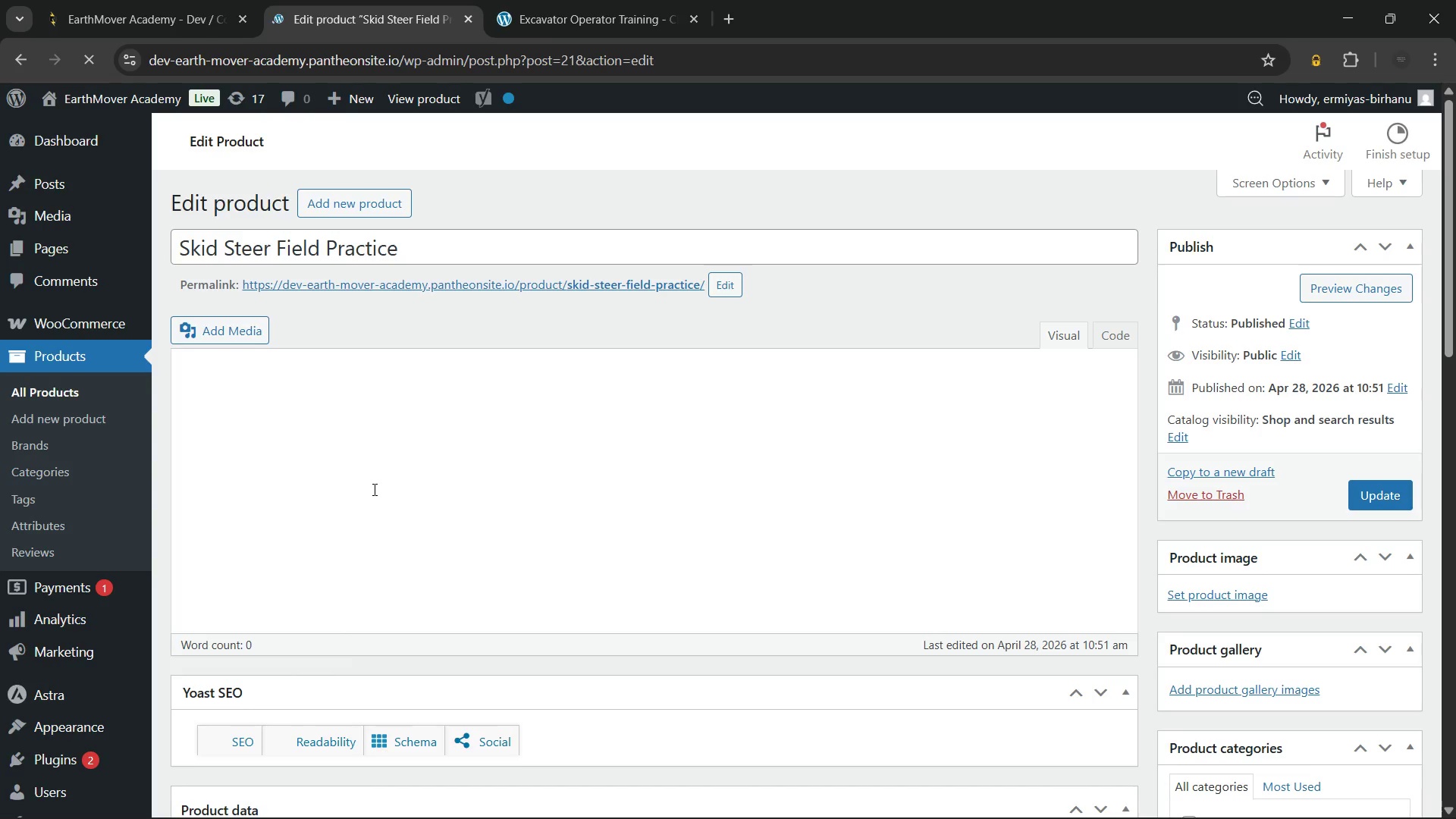 
left_click([572, 467])
 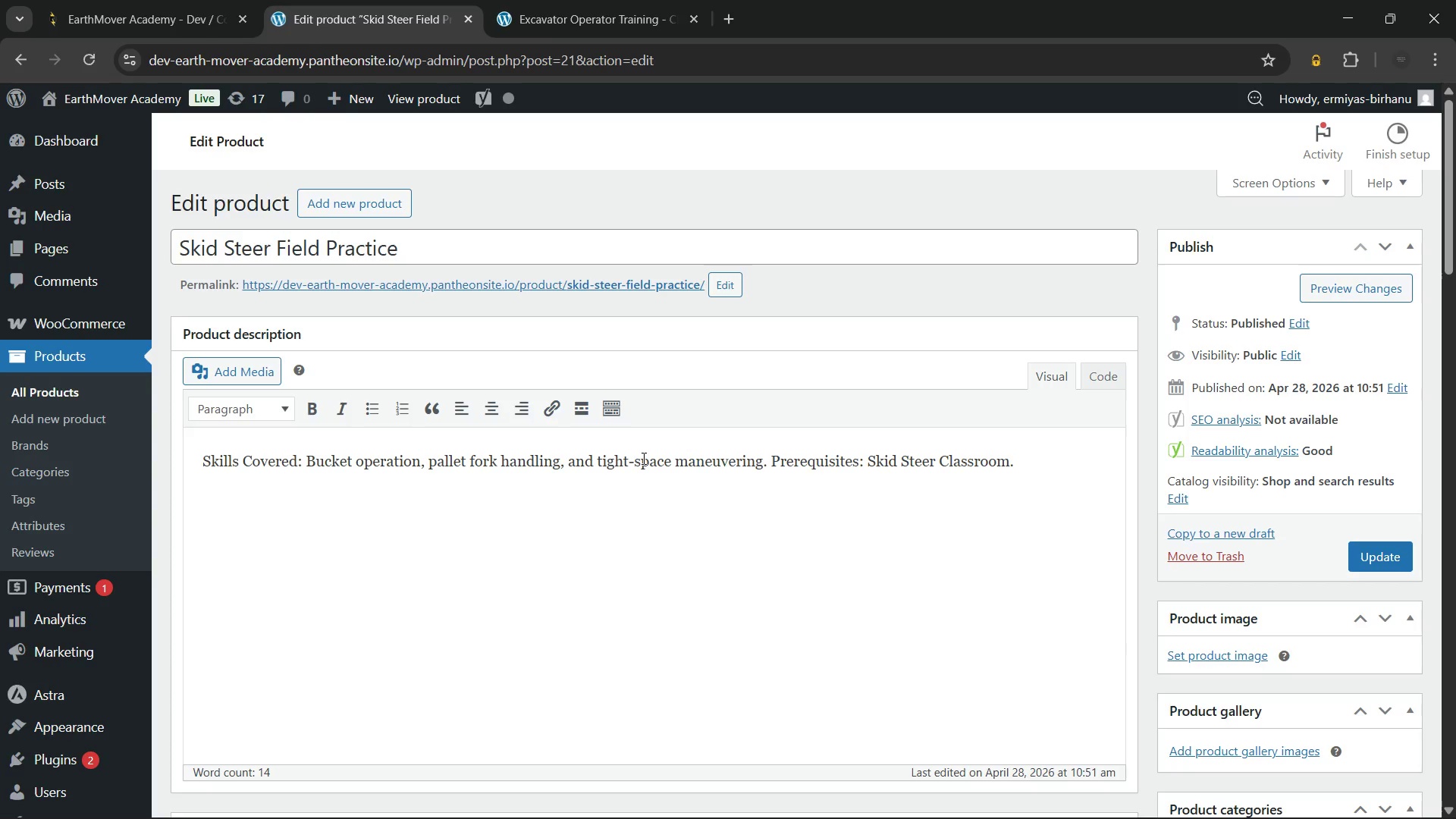 
wait(34.41)
 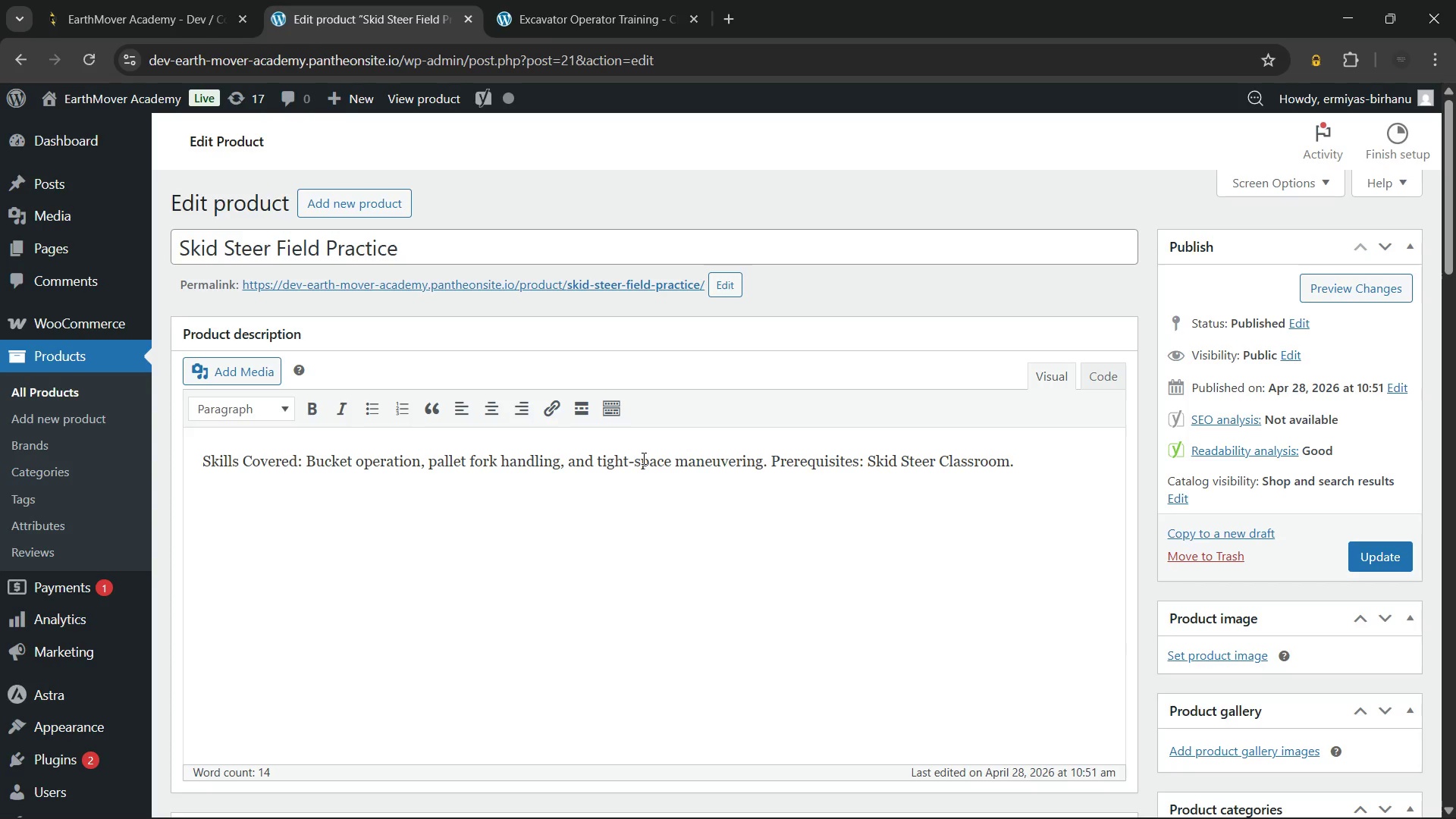 
left_click([837, 462])
 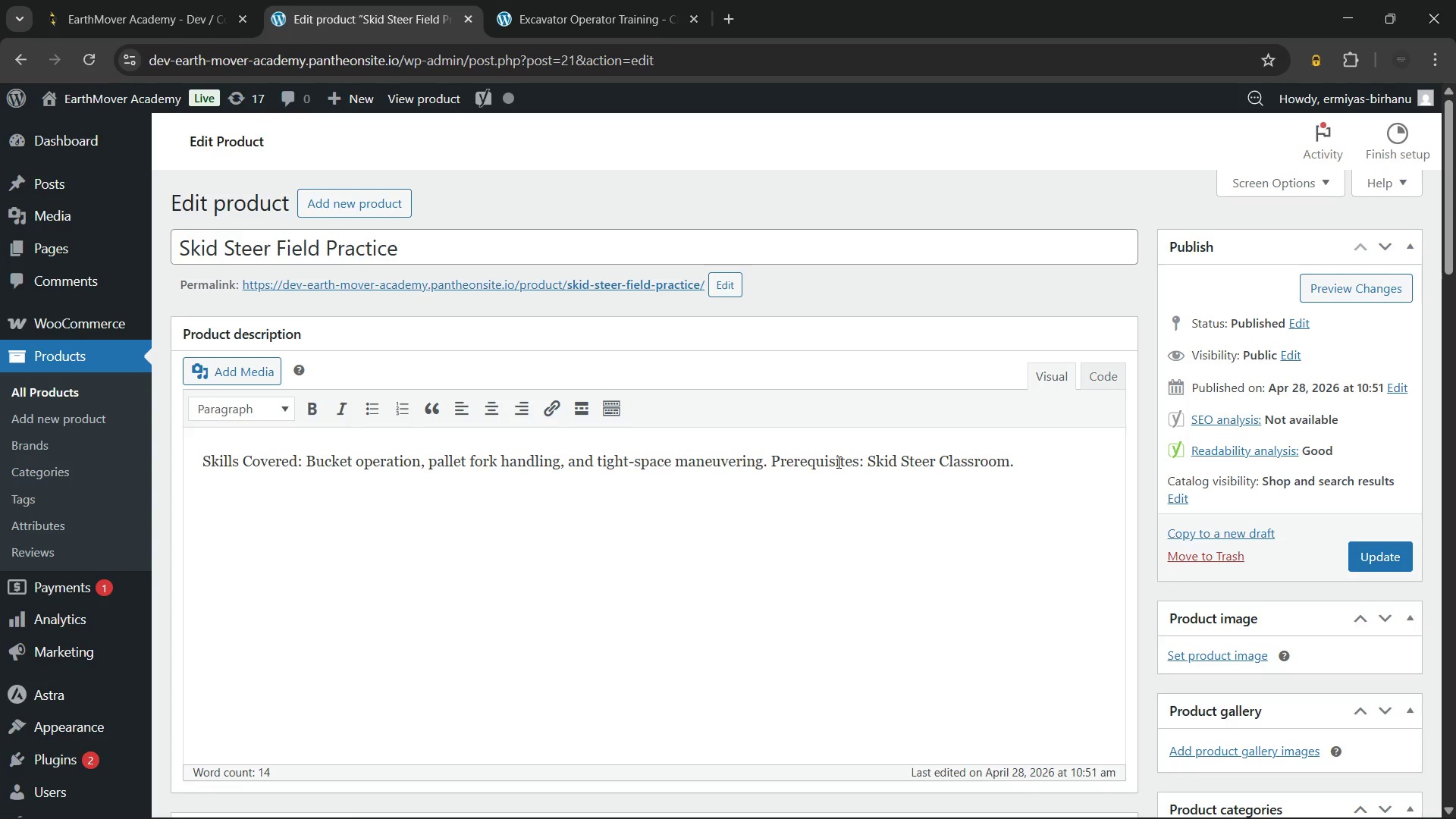 
key(Control+A)
 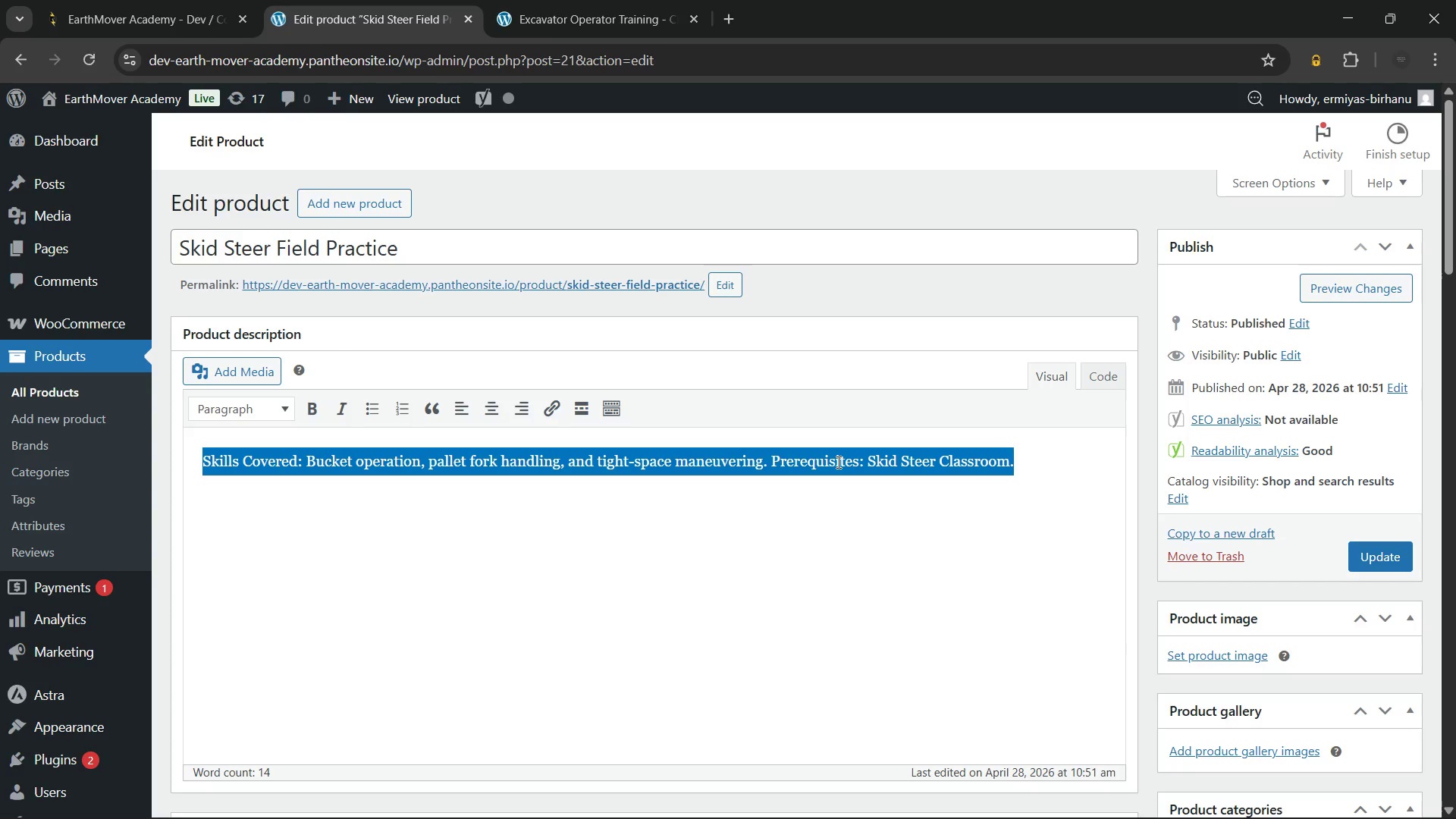 
key(Backspace)
 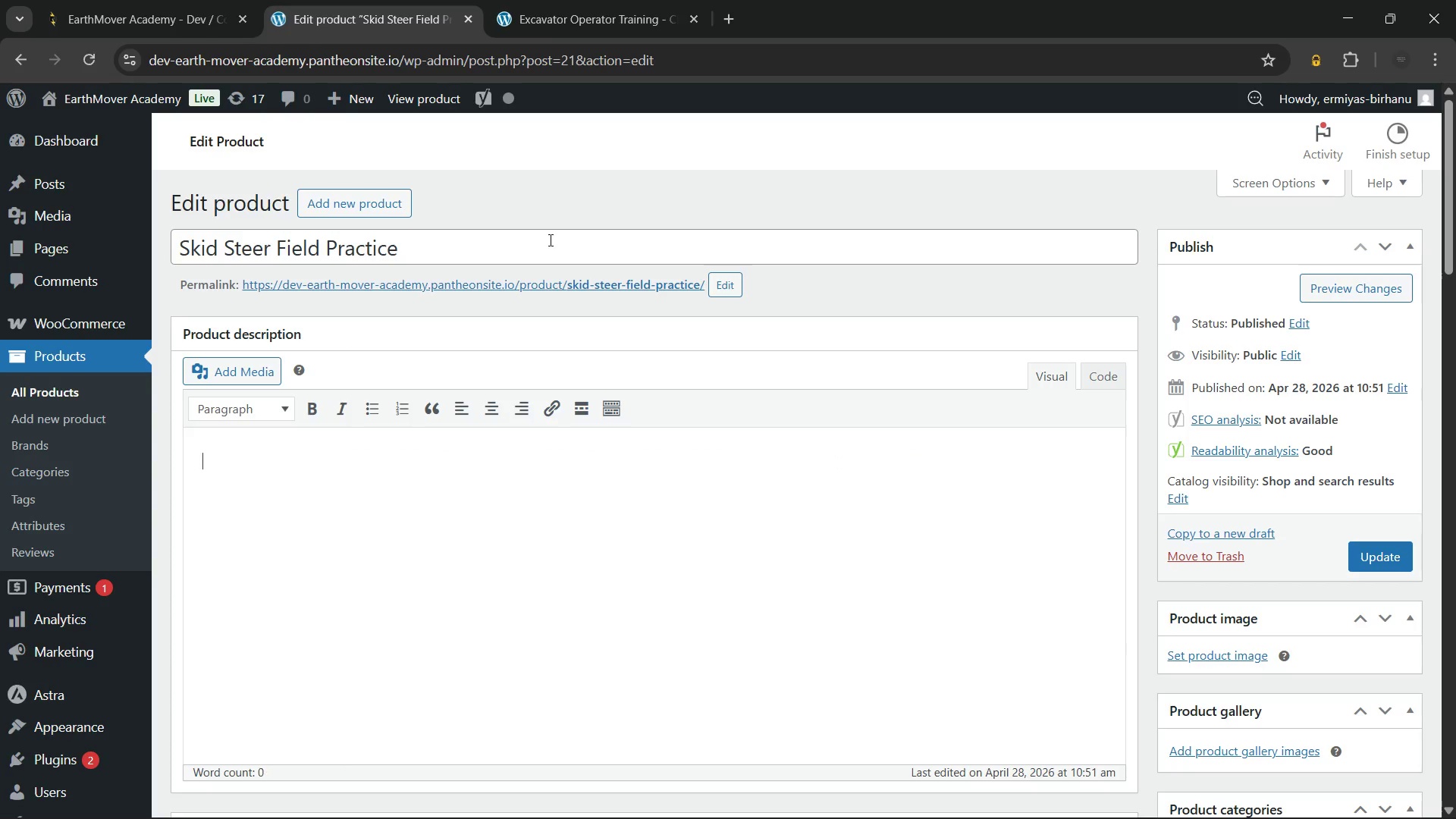 
left_click([549, 240])
 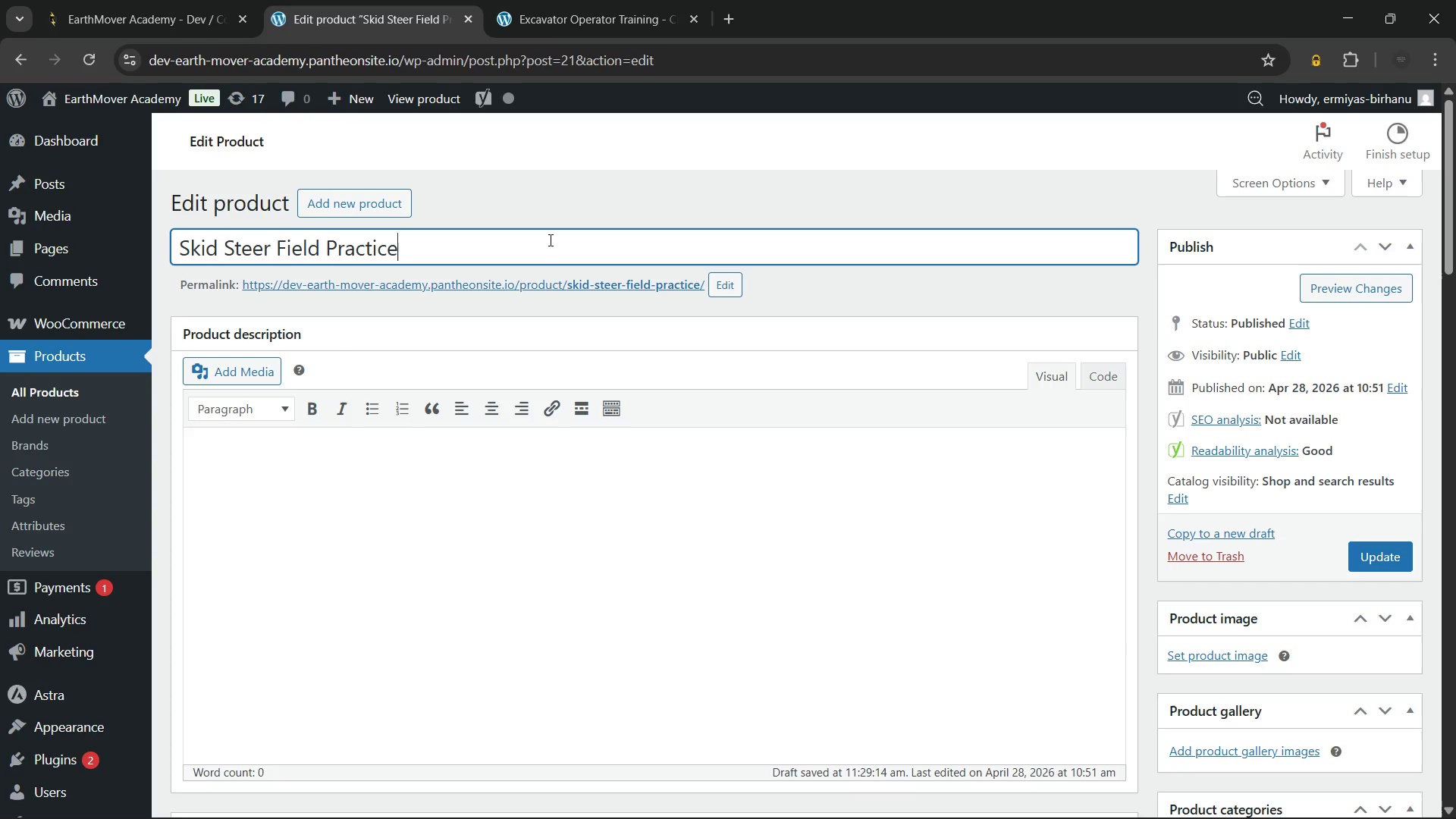 
wait(28.3)
 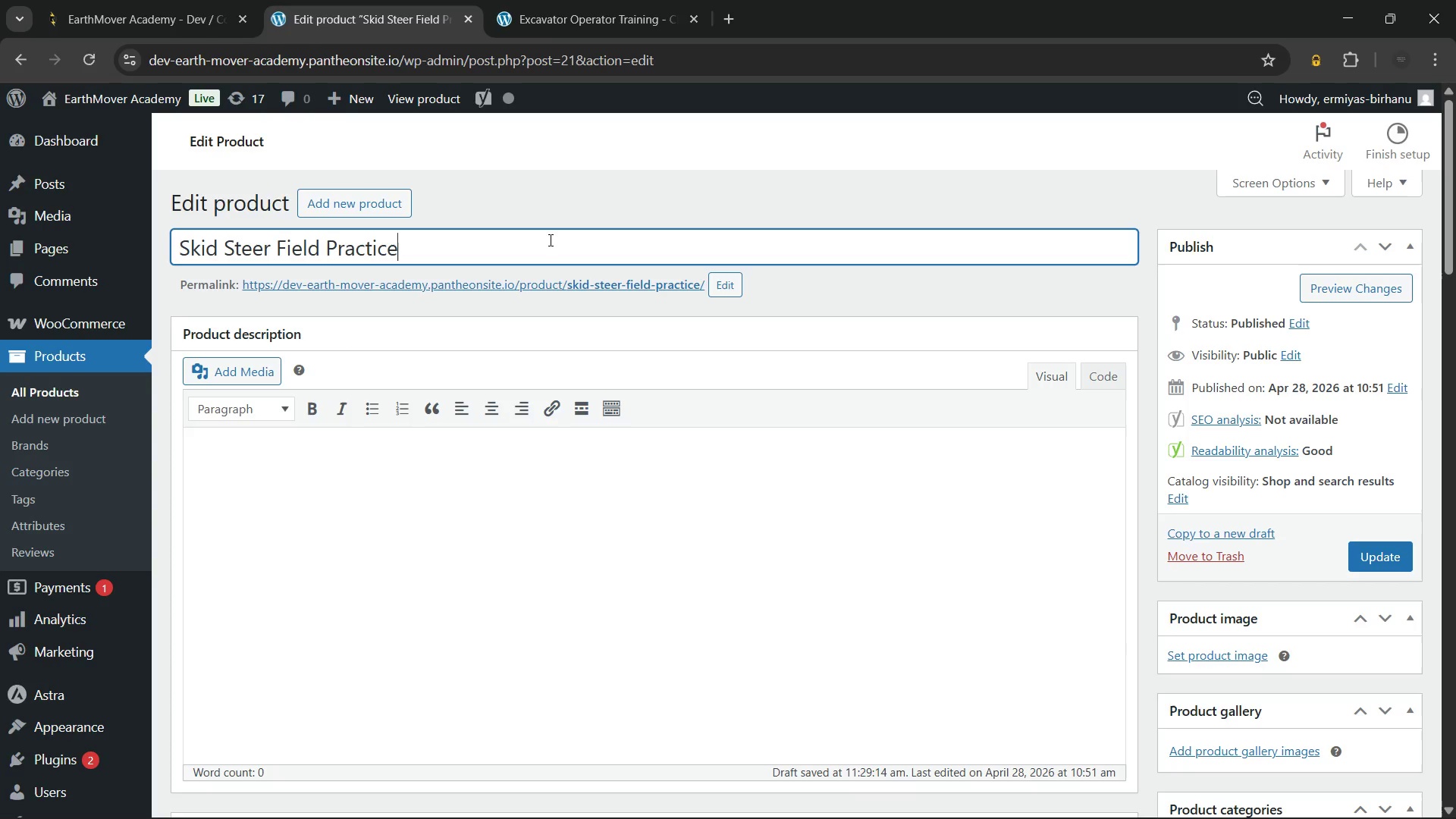 
hold_key(key=ArrowLeft, duration=1.52)
 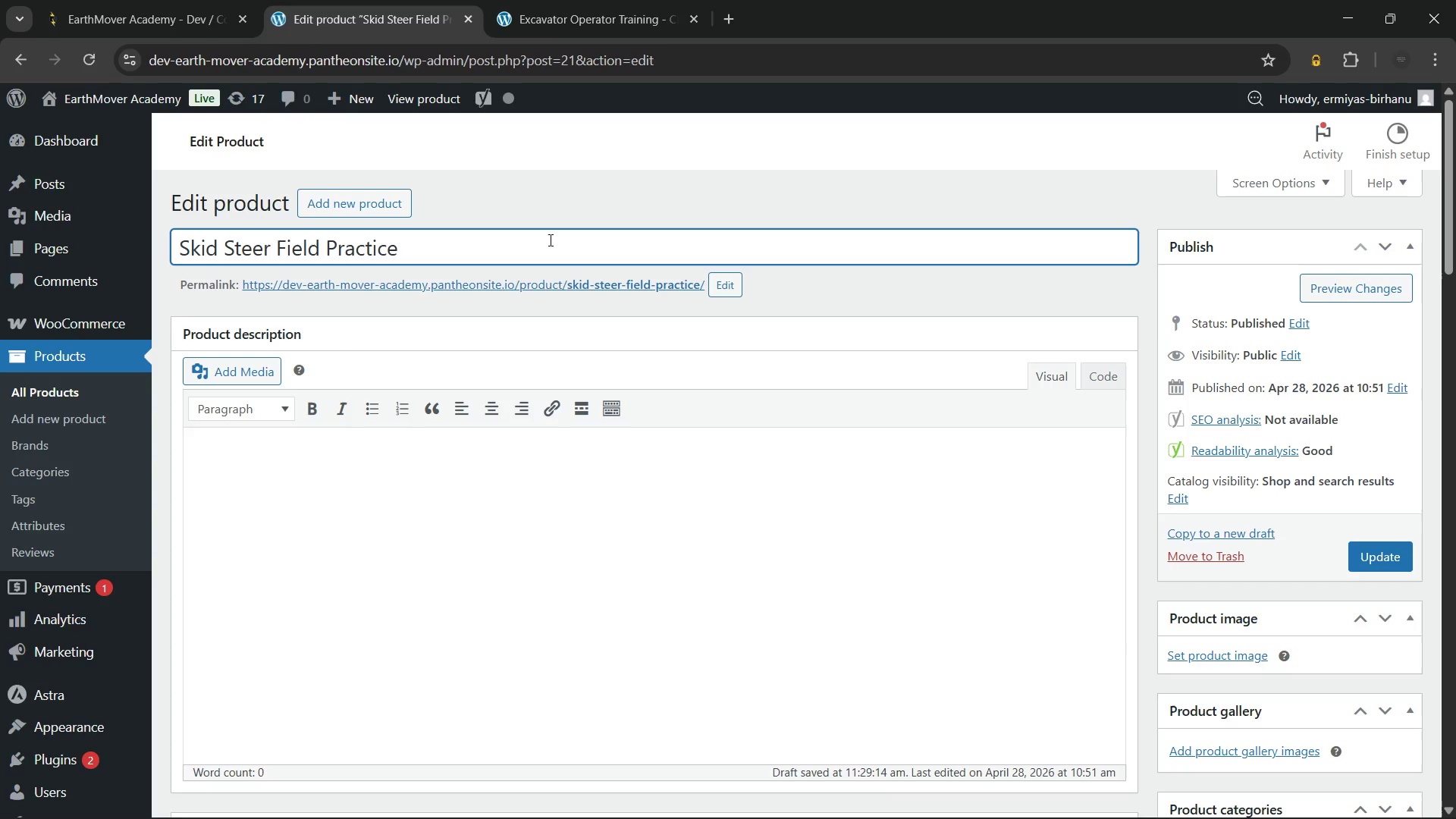 
key(ArrowLeft)
 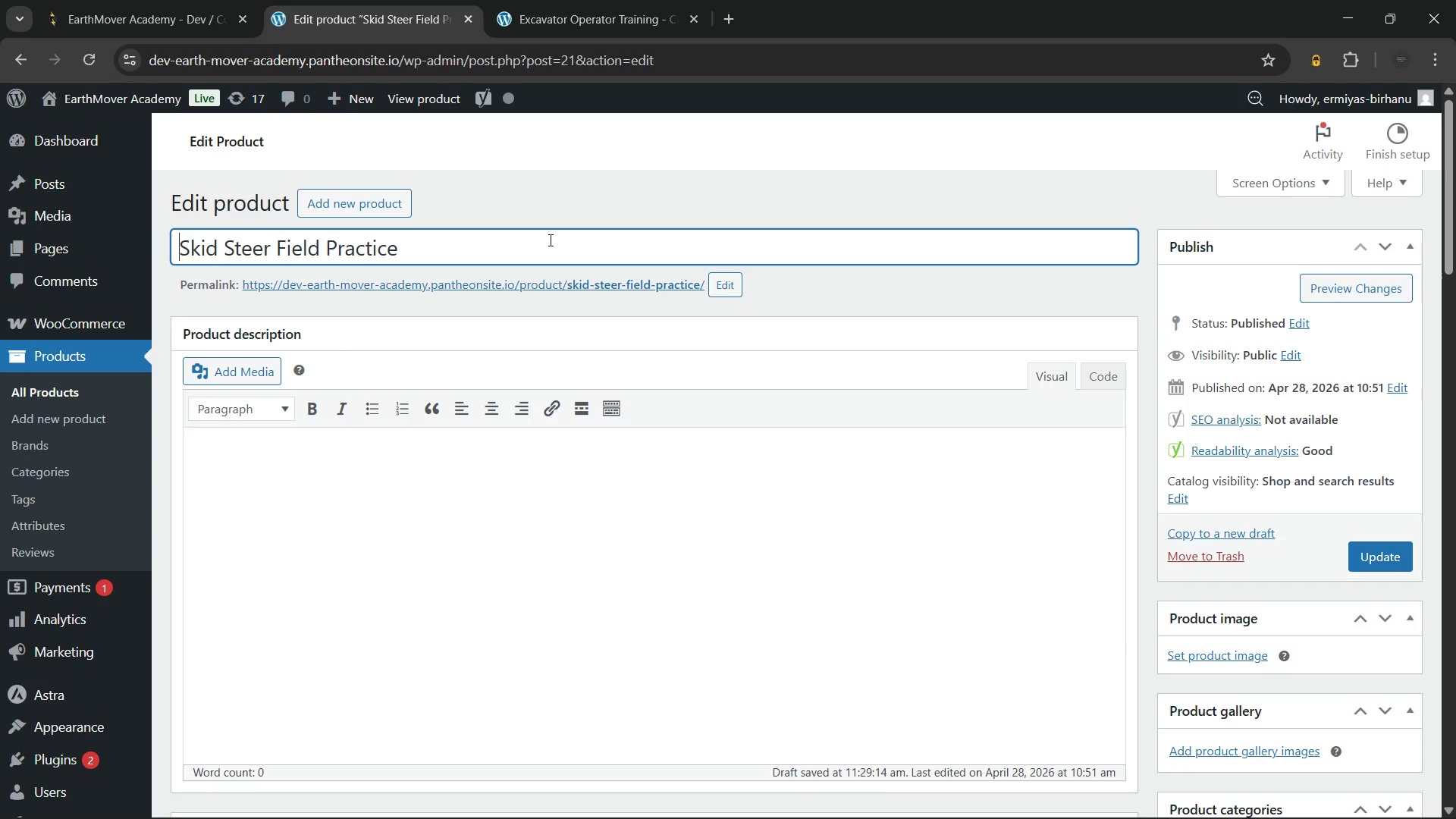 
key(ArrowLeft)
 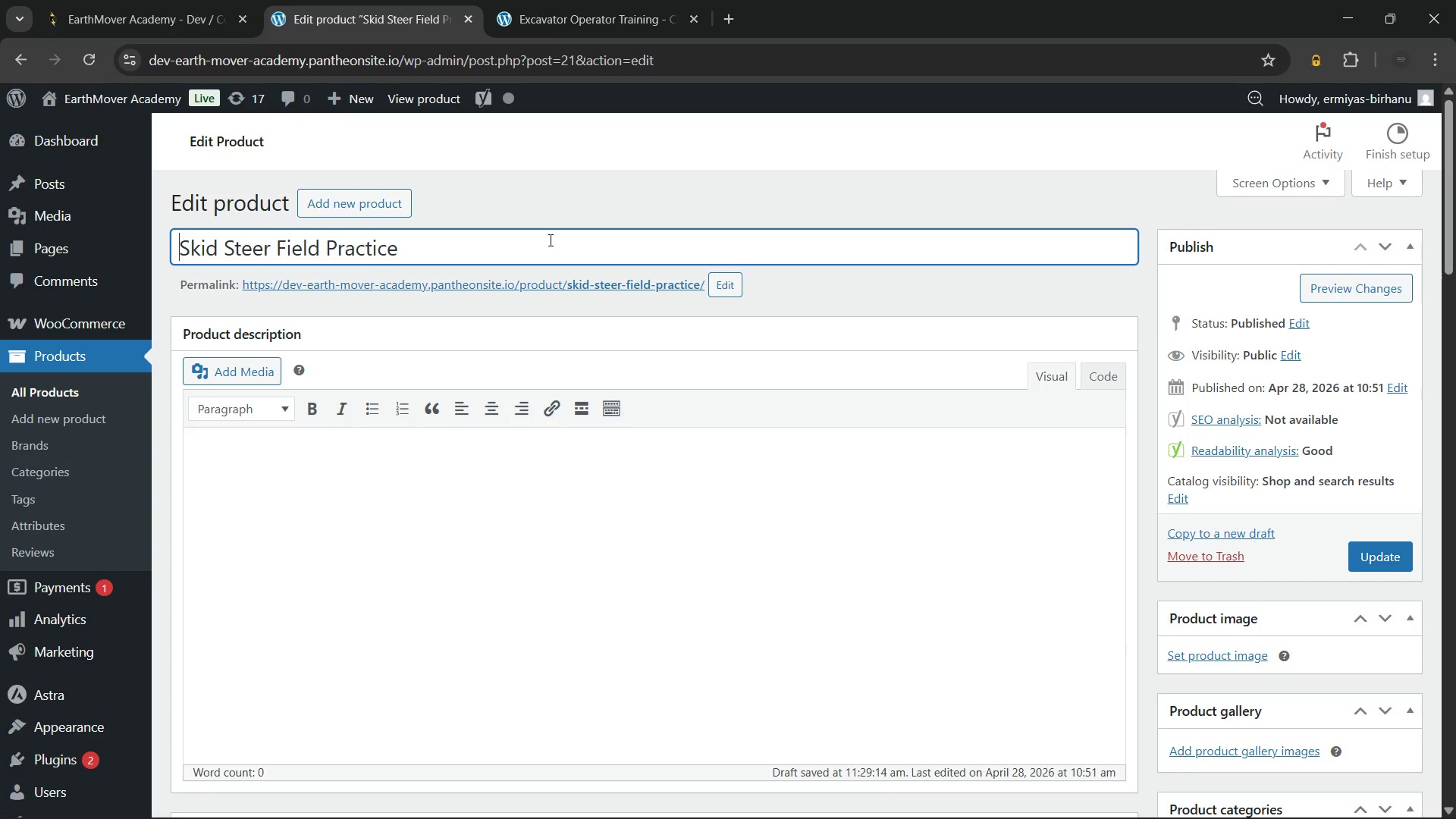 
key(ArrowLeft)
 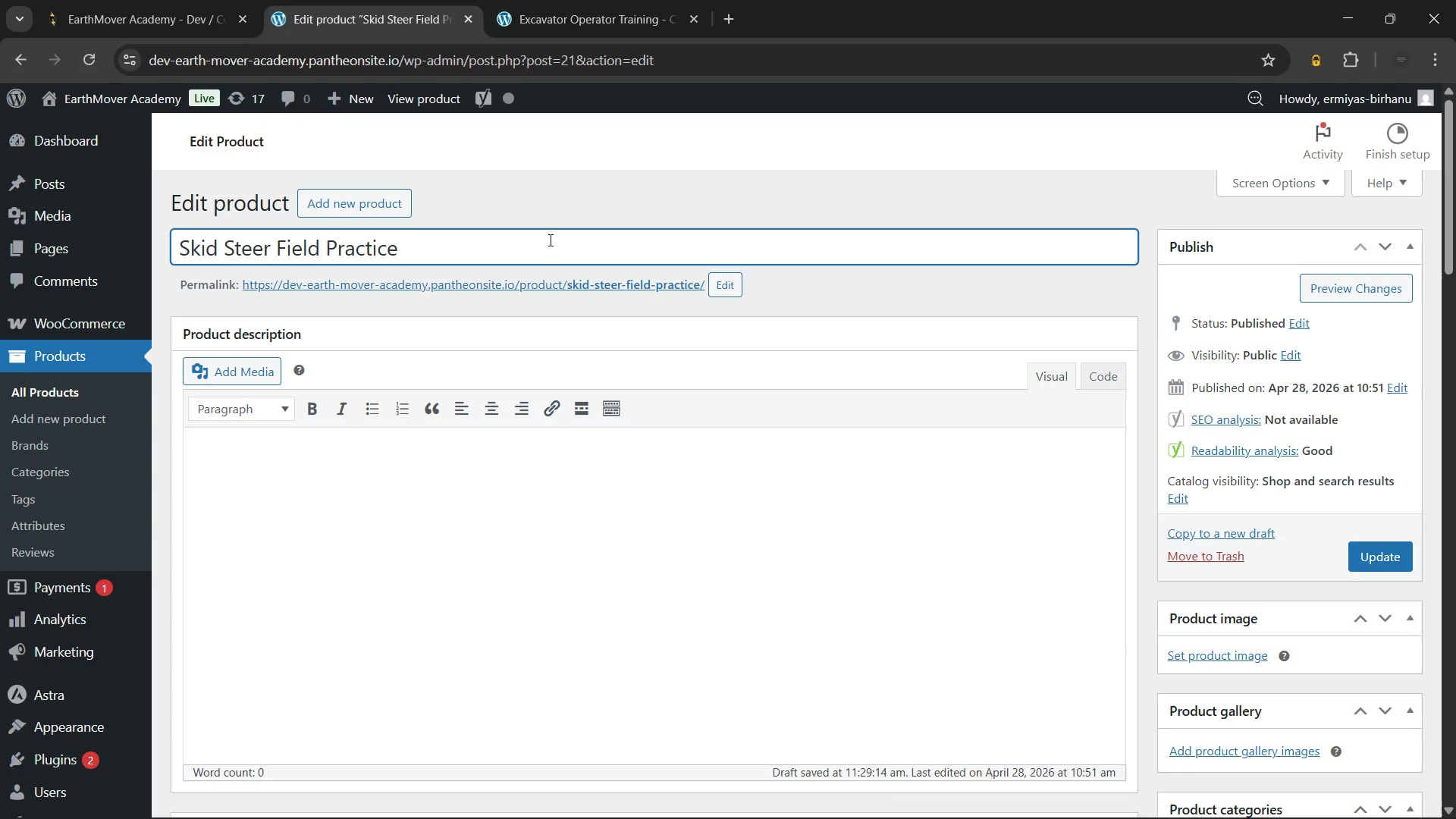 
key(ArrowLeft)
 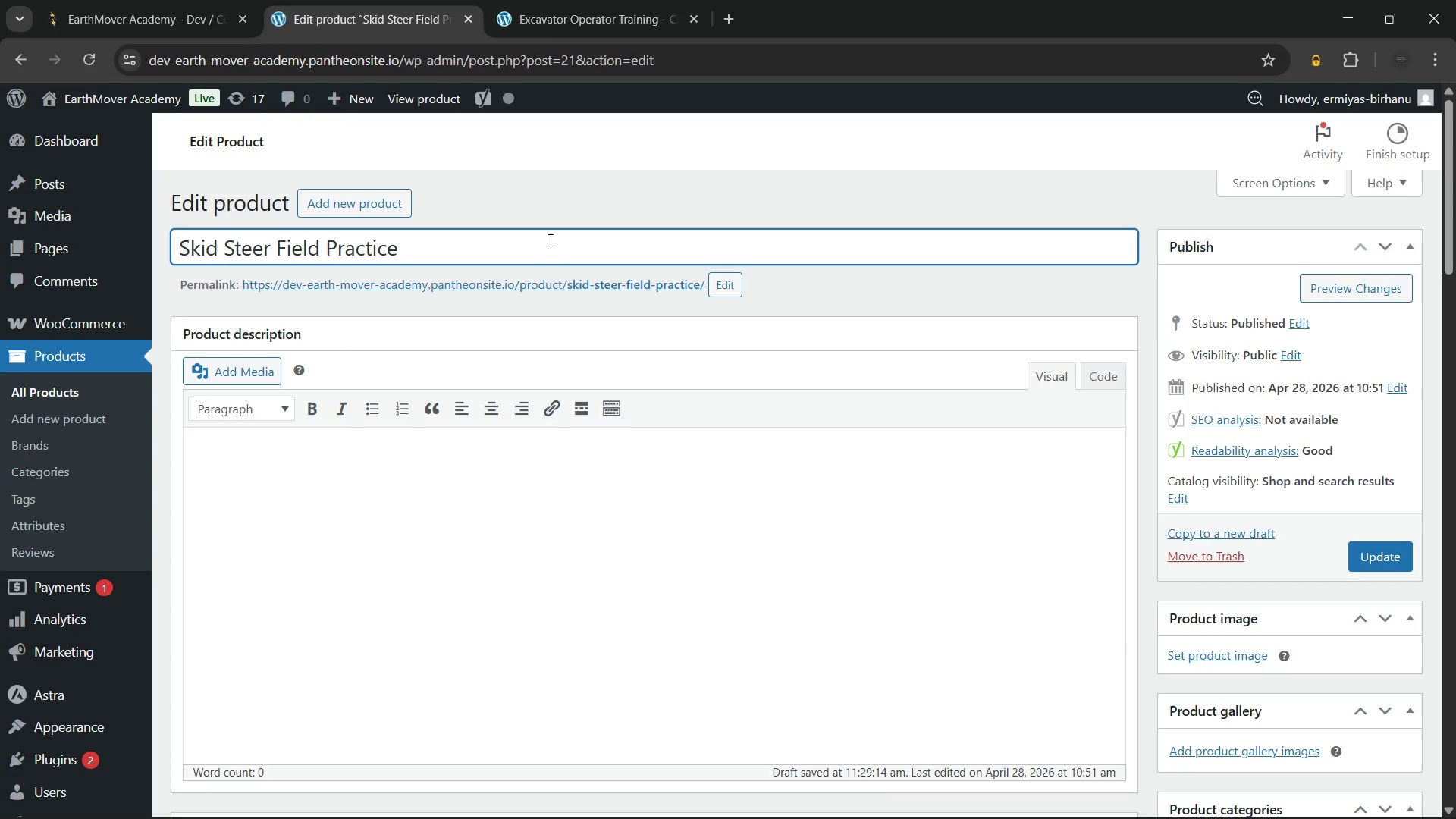 
key(ArrowLeft)
 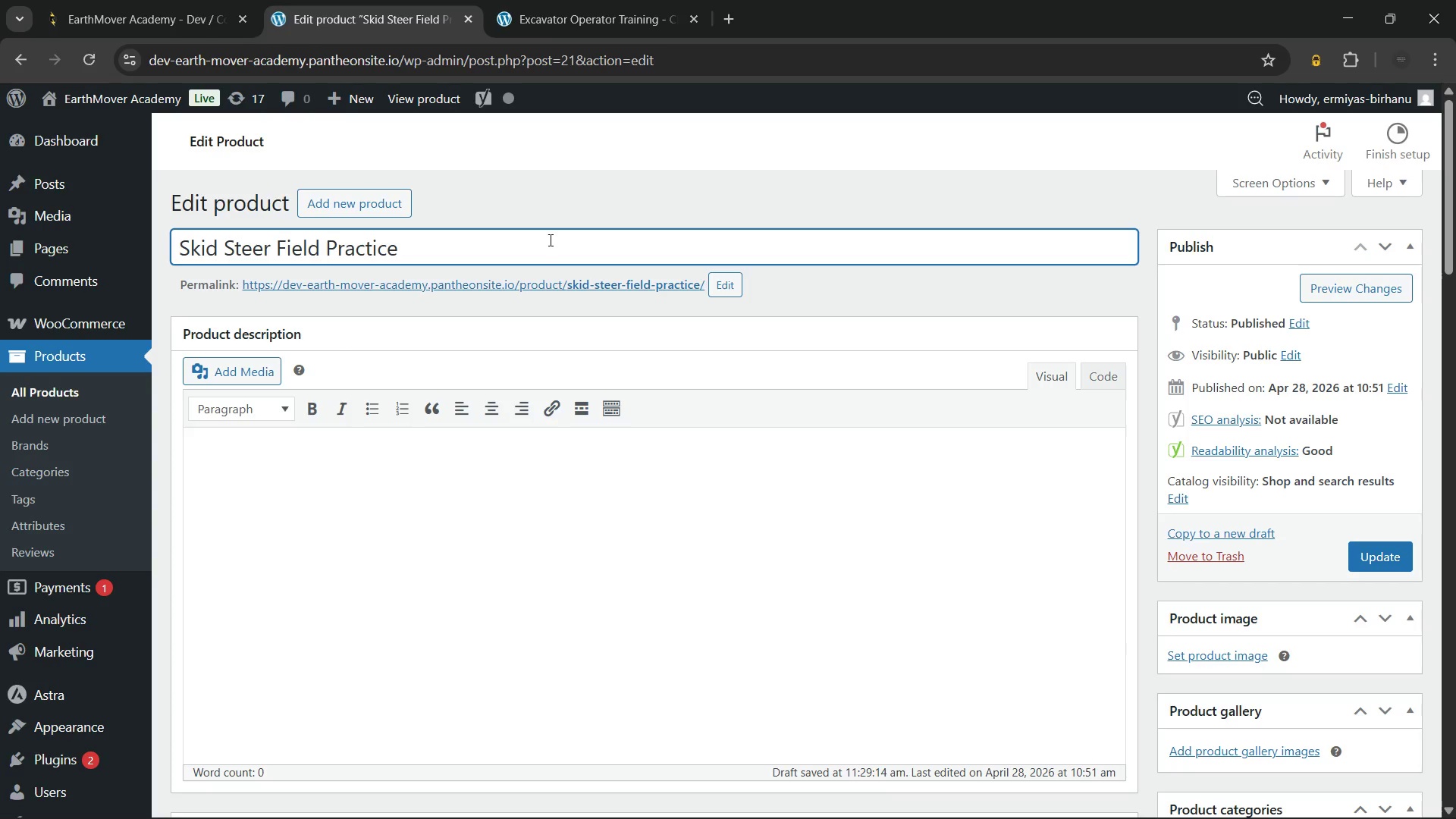 
key(ArrowLeft)
 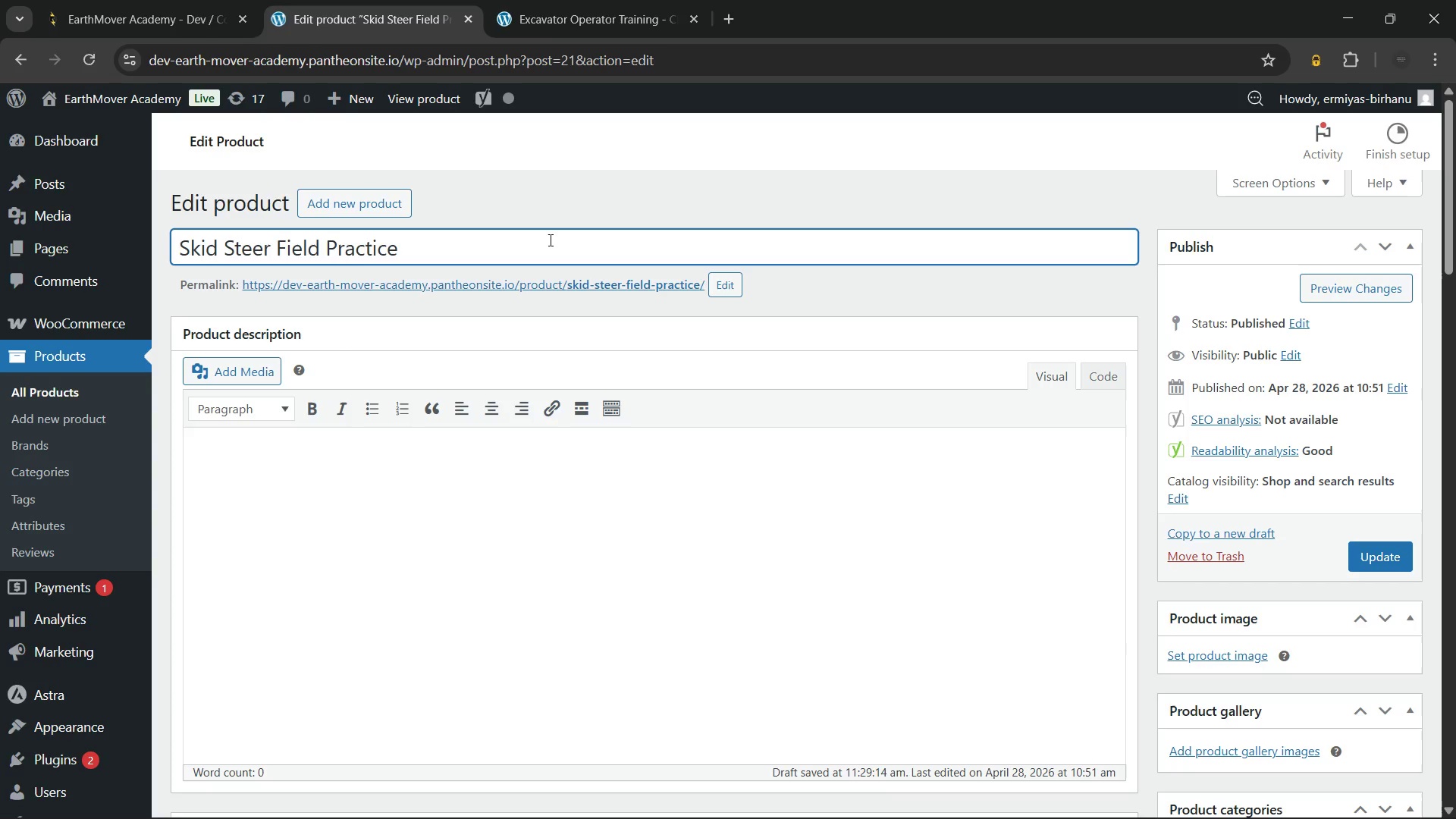 
type(Excavator Operator Training - )
 